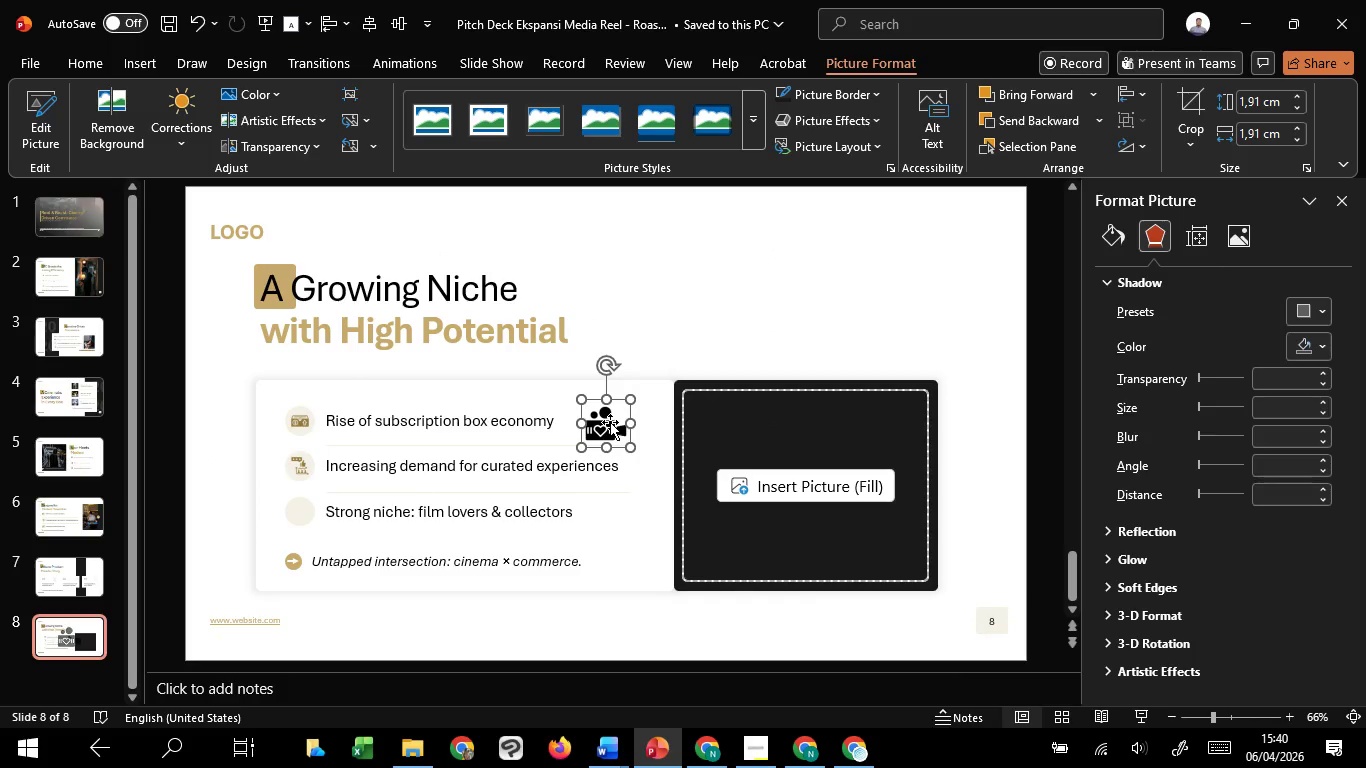 
left_click_drag(start_coordinate=[610, 422], to_coordinate=[305, 510])
 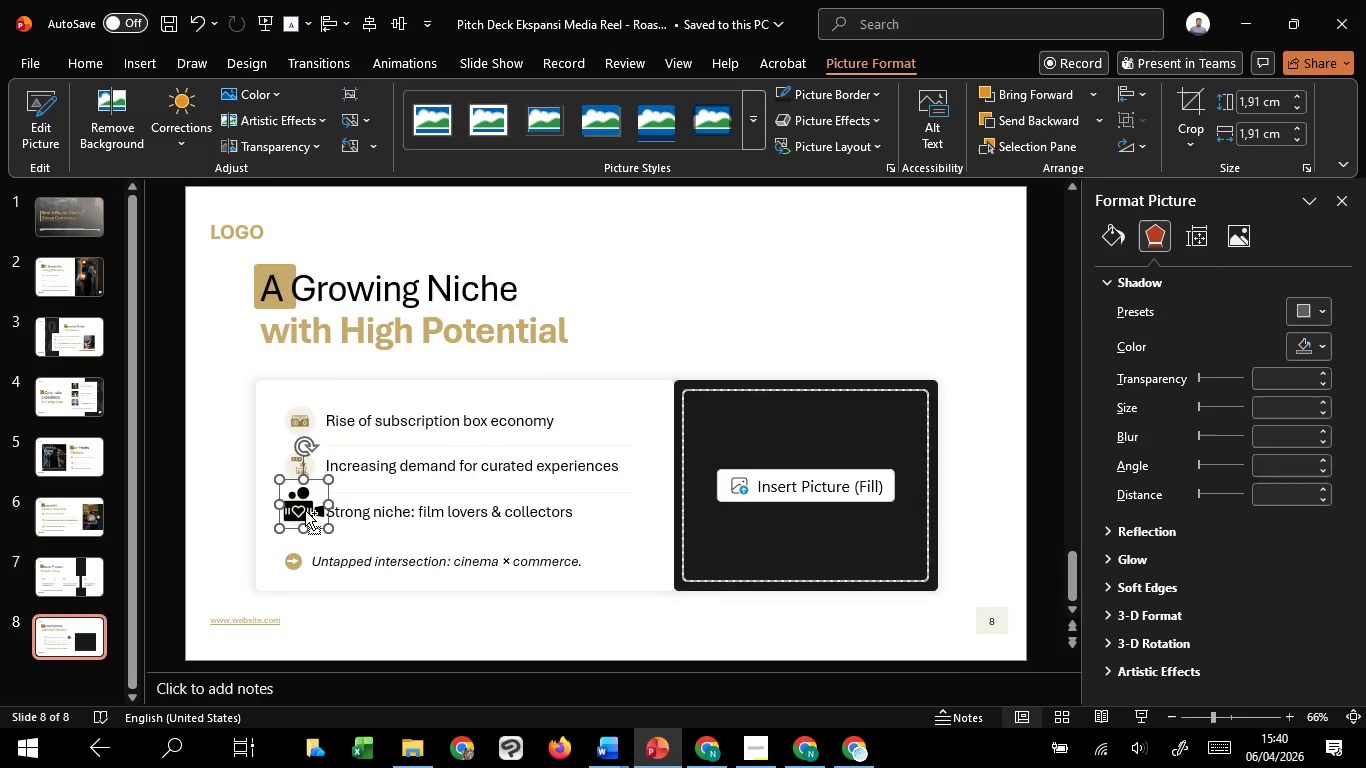 
hold_key(key=ControlLeft, duration=3.7)
scroll: coordinate [305, 510], scroll_direction: up, amount: 7.0
 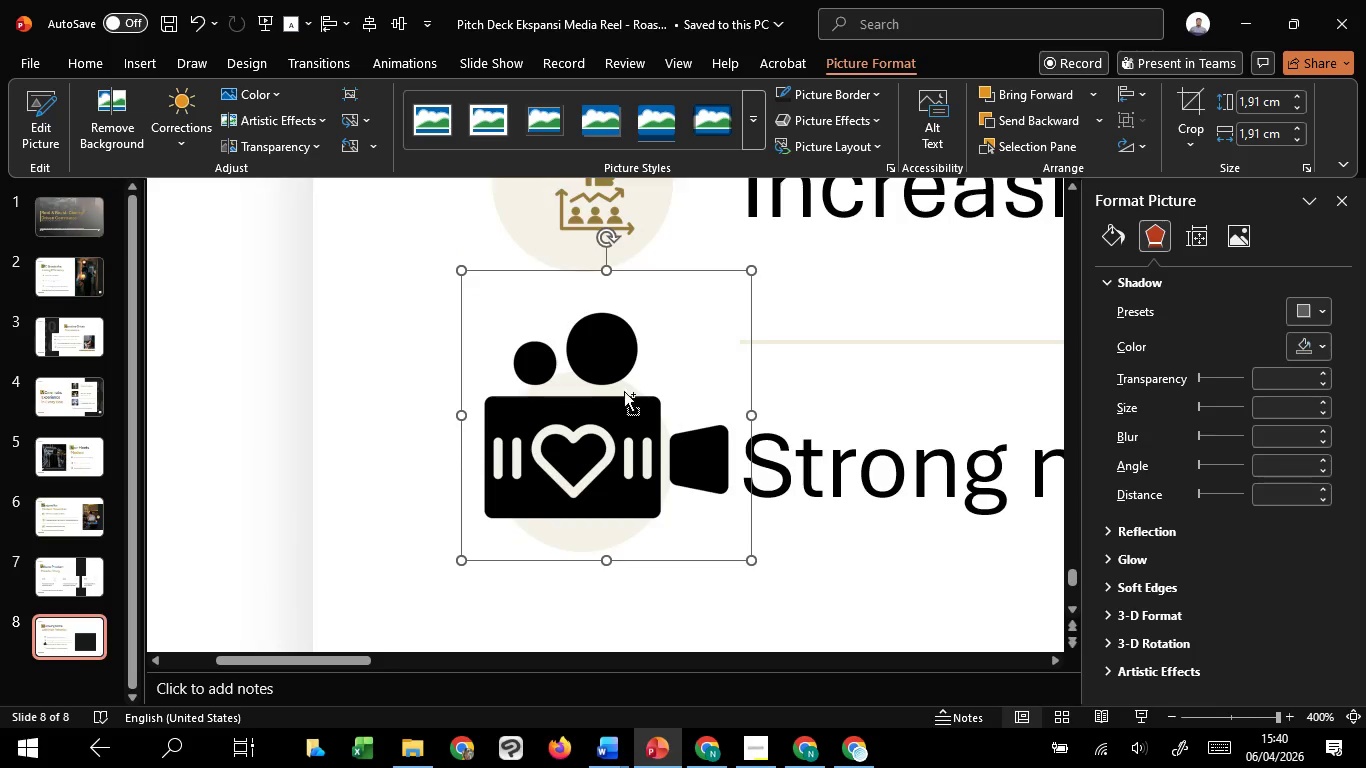 
hold_key(key=ShiftLeft, duration=1.52)
left_click_drag(start_coordinate=[750, 269], to_coordinate=[632, 413])
 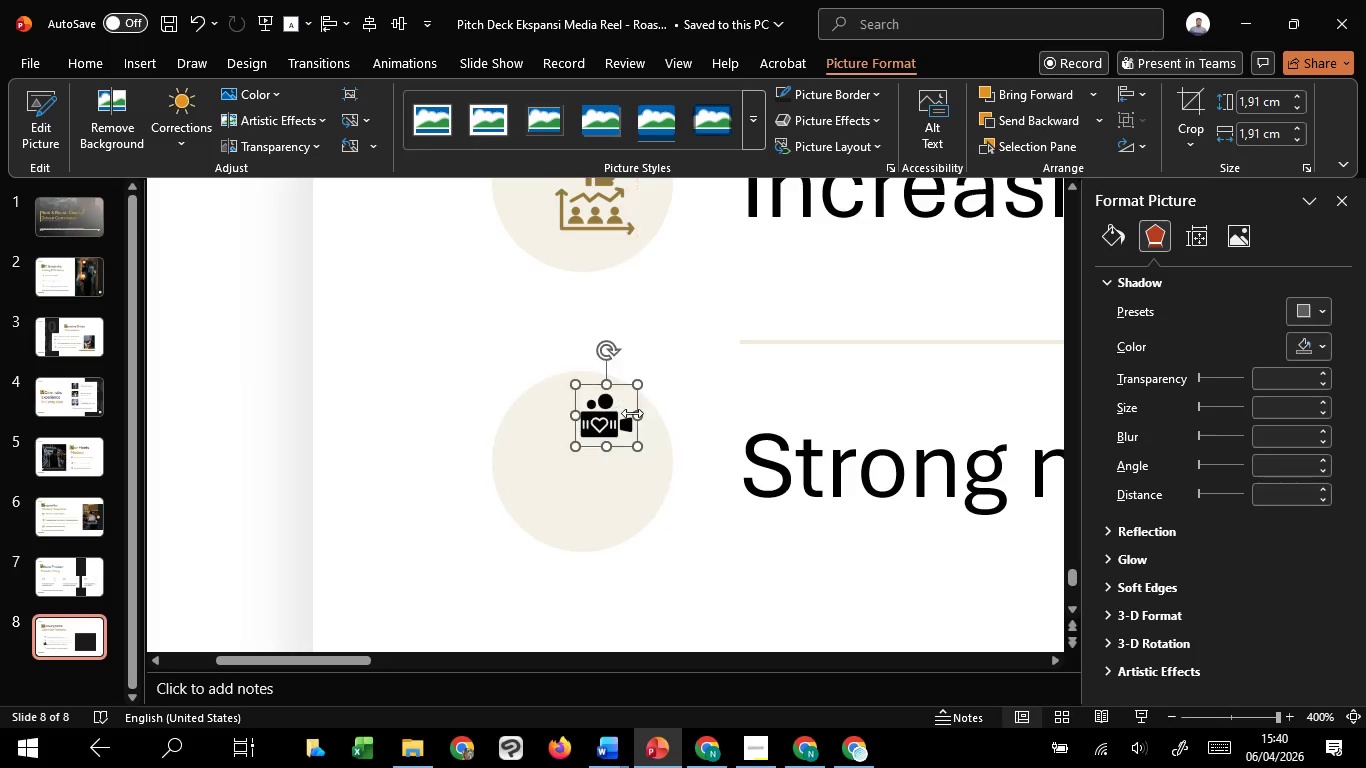 
hold_key(key=ShiftLeft, duration=1.39)
left_click_drag(start_coordinate=[643, 382], to_coordinate=[668, 372])
 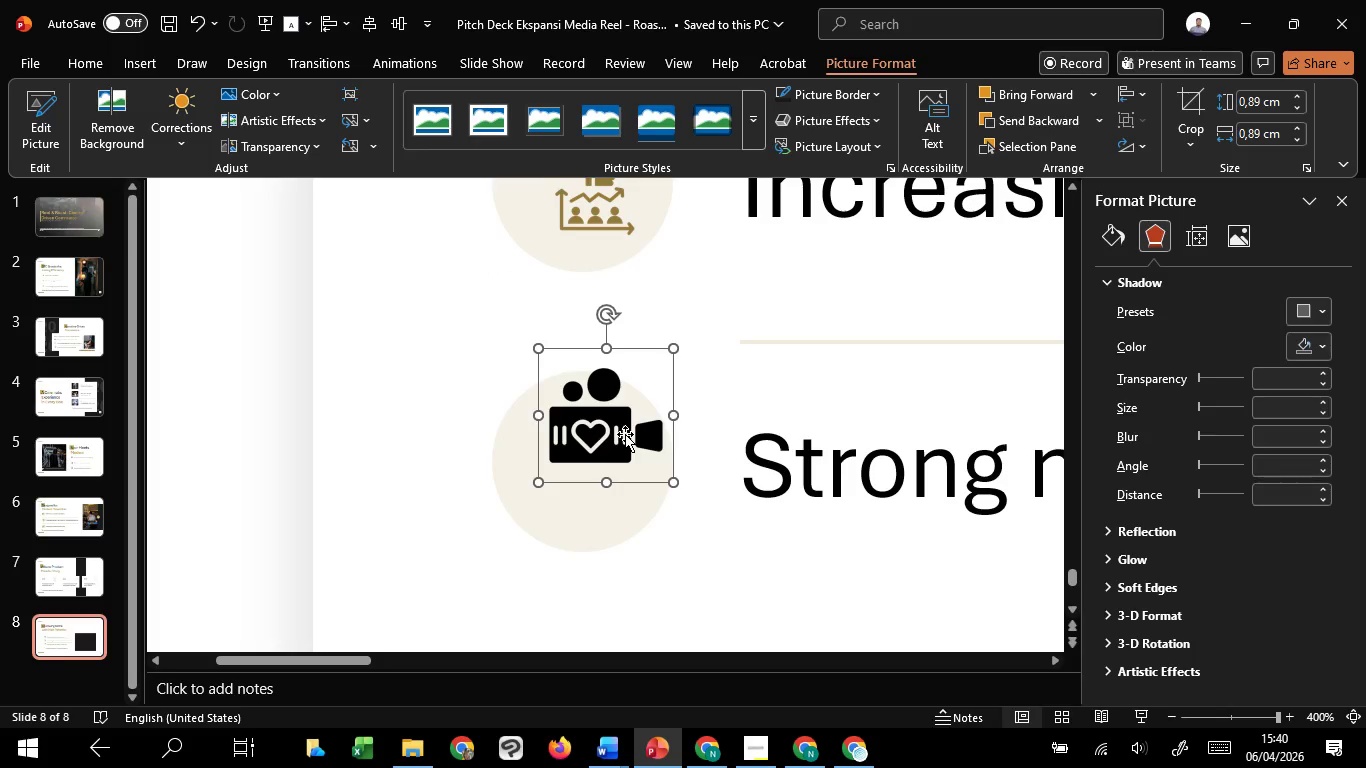 
left_click_drag(start_coordinate=[625, 435], to_coordinate=[604, 477])
 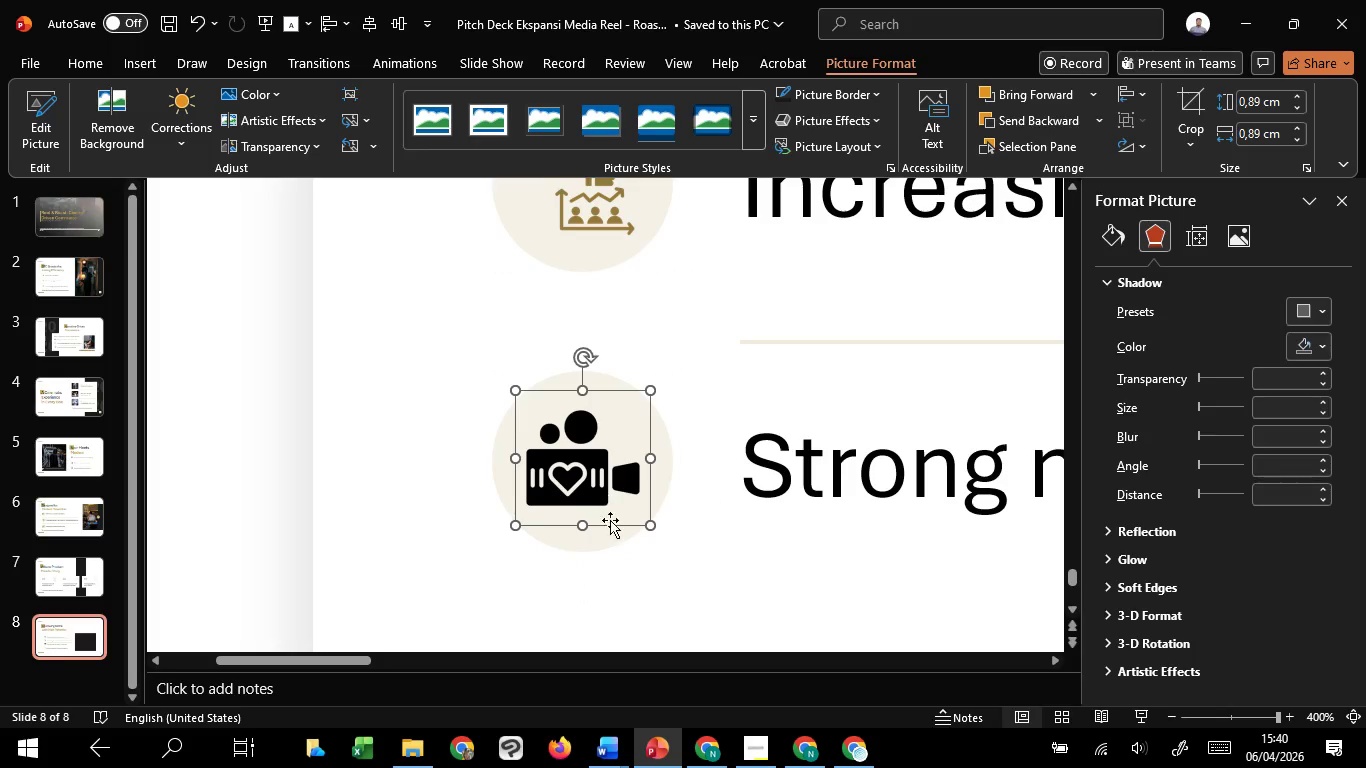 
hold_key(key=ShiftLeft, duration=1.09)
left_click([602, 539])
 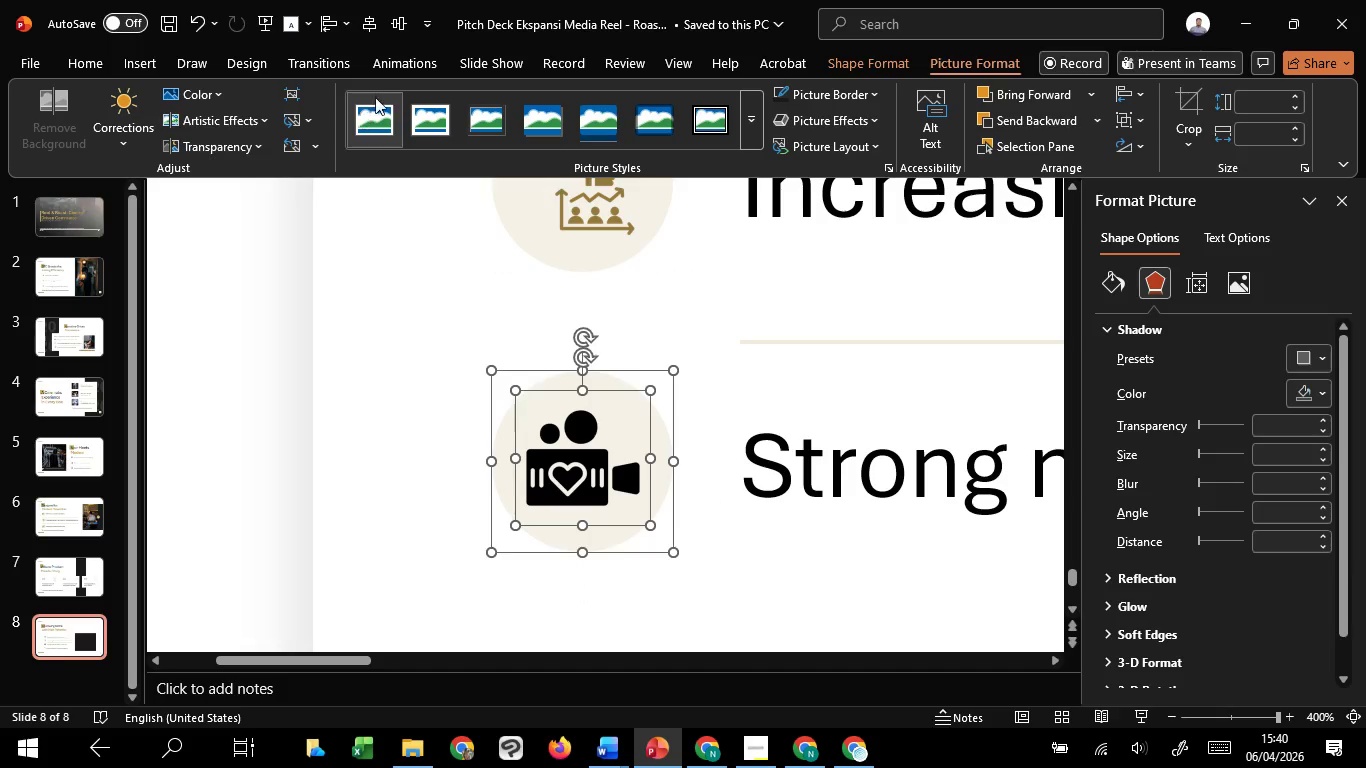 
hold_key(key=ShiftLeft, duration=8.17)
double_click([370, 22])
 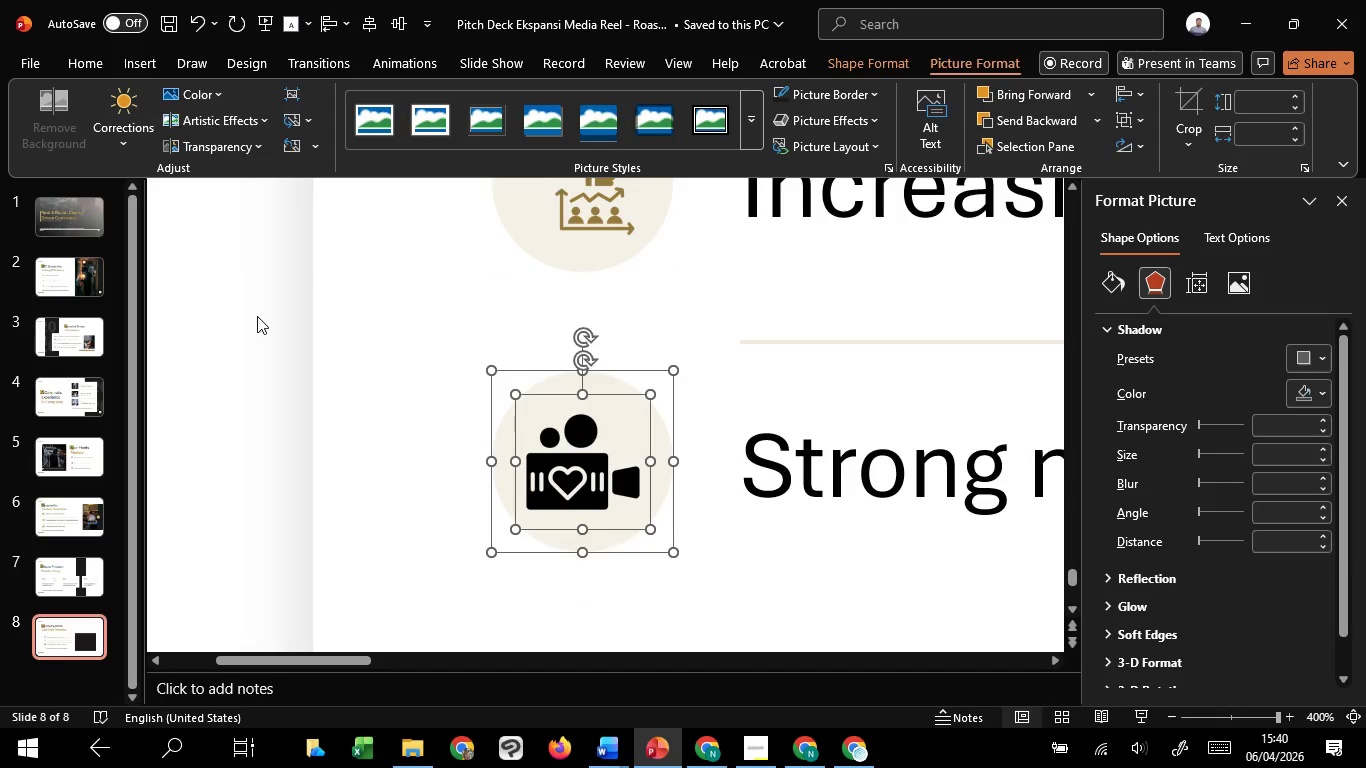 
left_click([253, 317])
 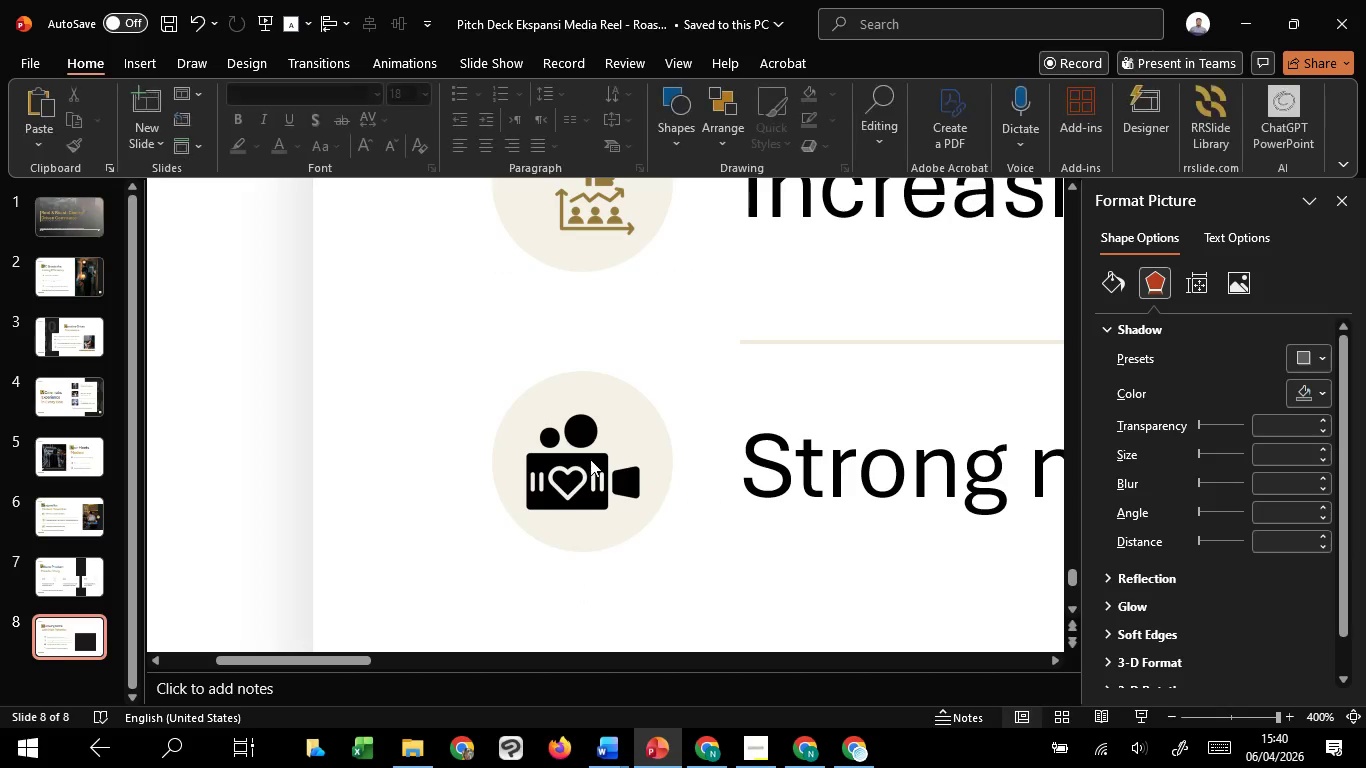 
left_click([591, 459])
 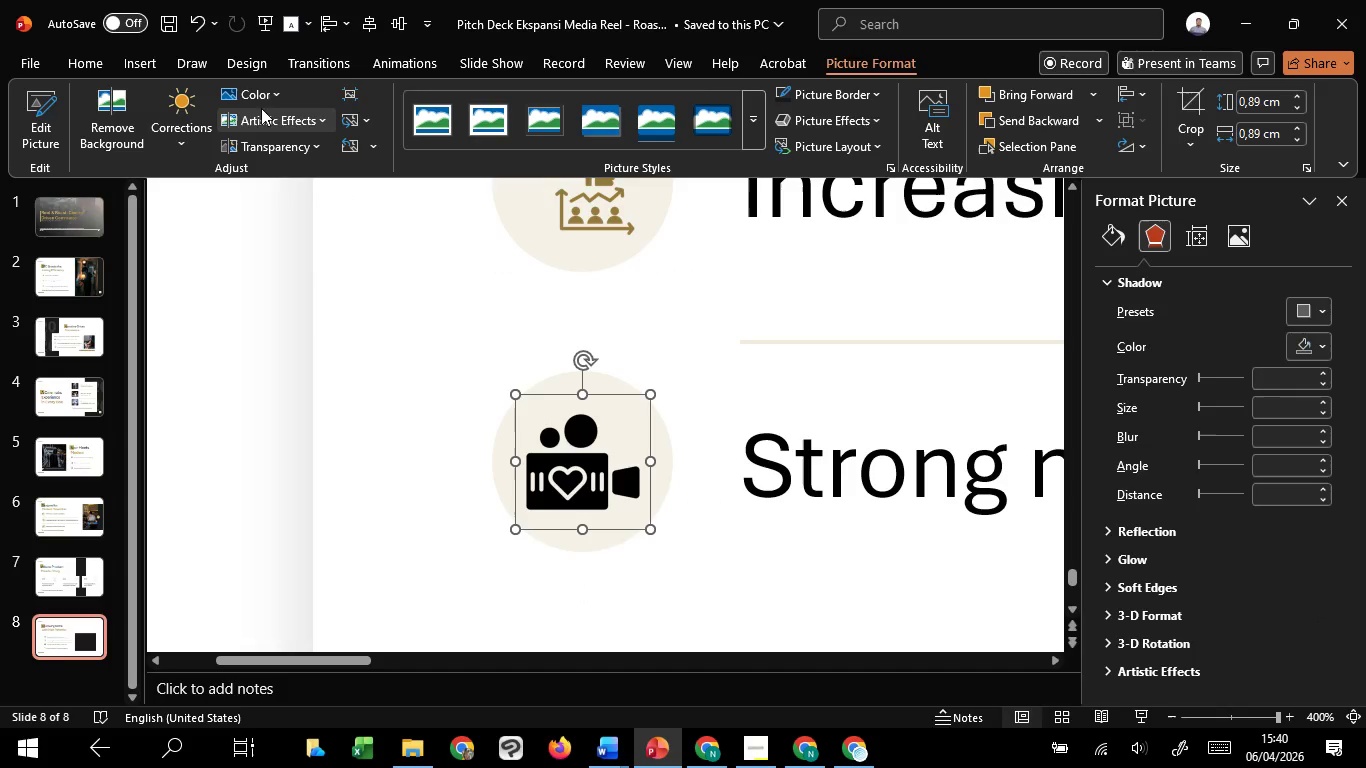 
left_click([260, 92])
 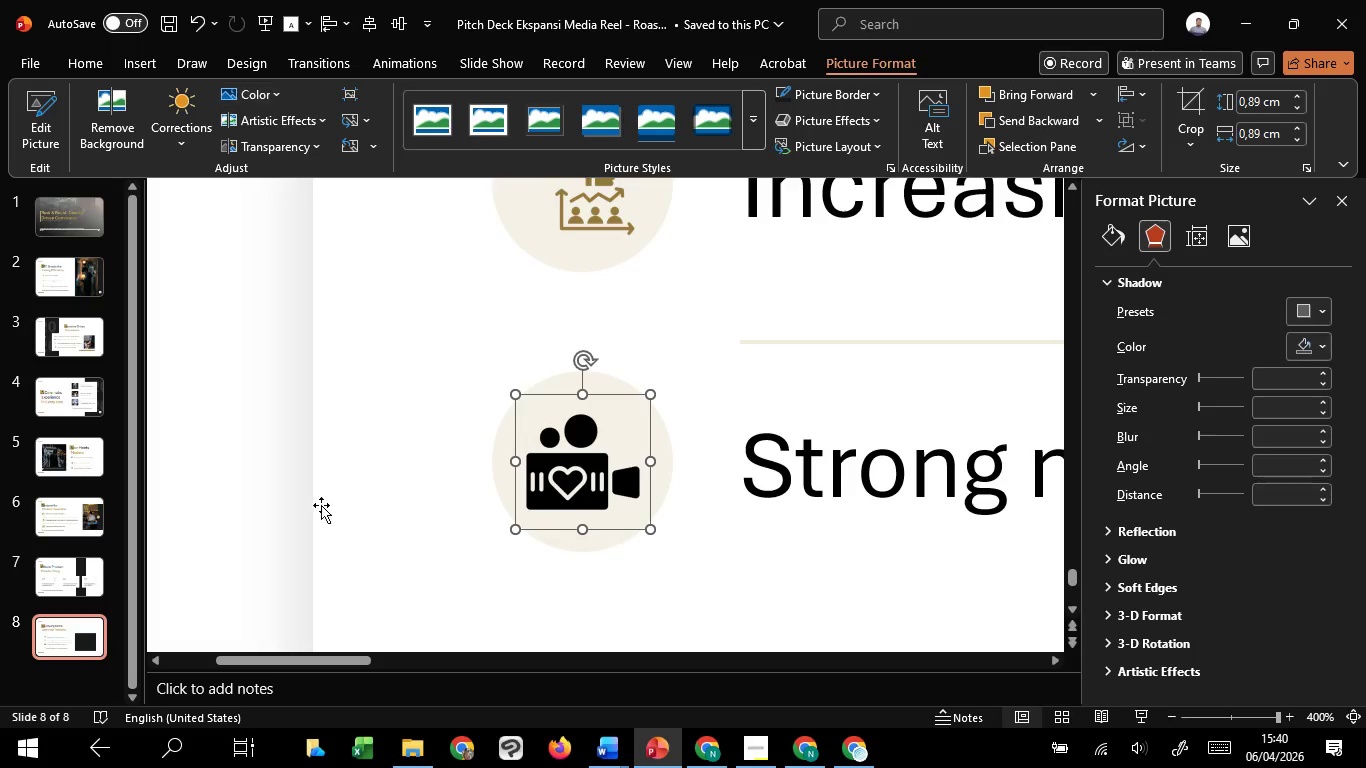 
double_click([271, 418])
 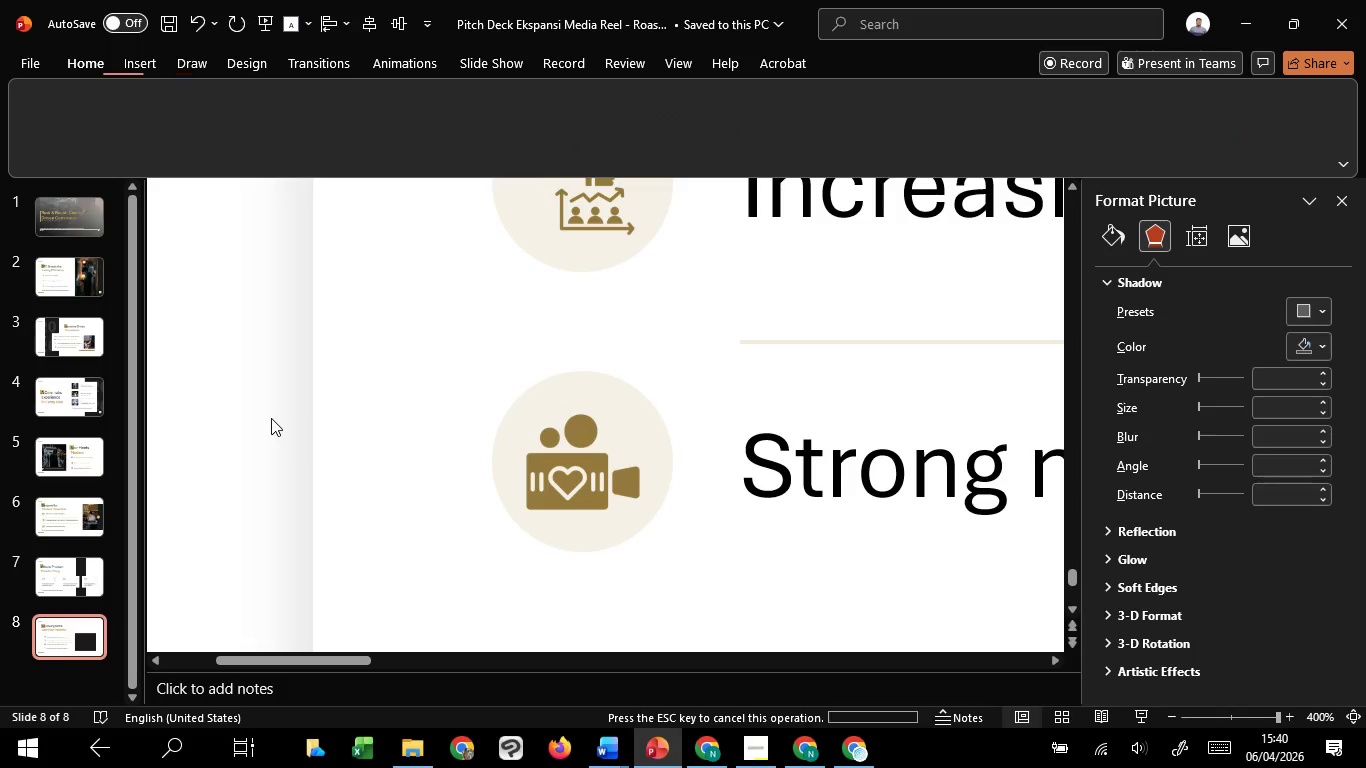 
hold_key(key=ControlLeft, duration=1.36)
scroll: coordinate [271, 418], scroll_direction: down, amount: 6.0
 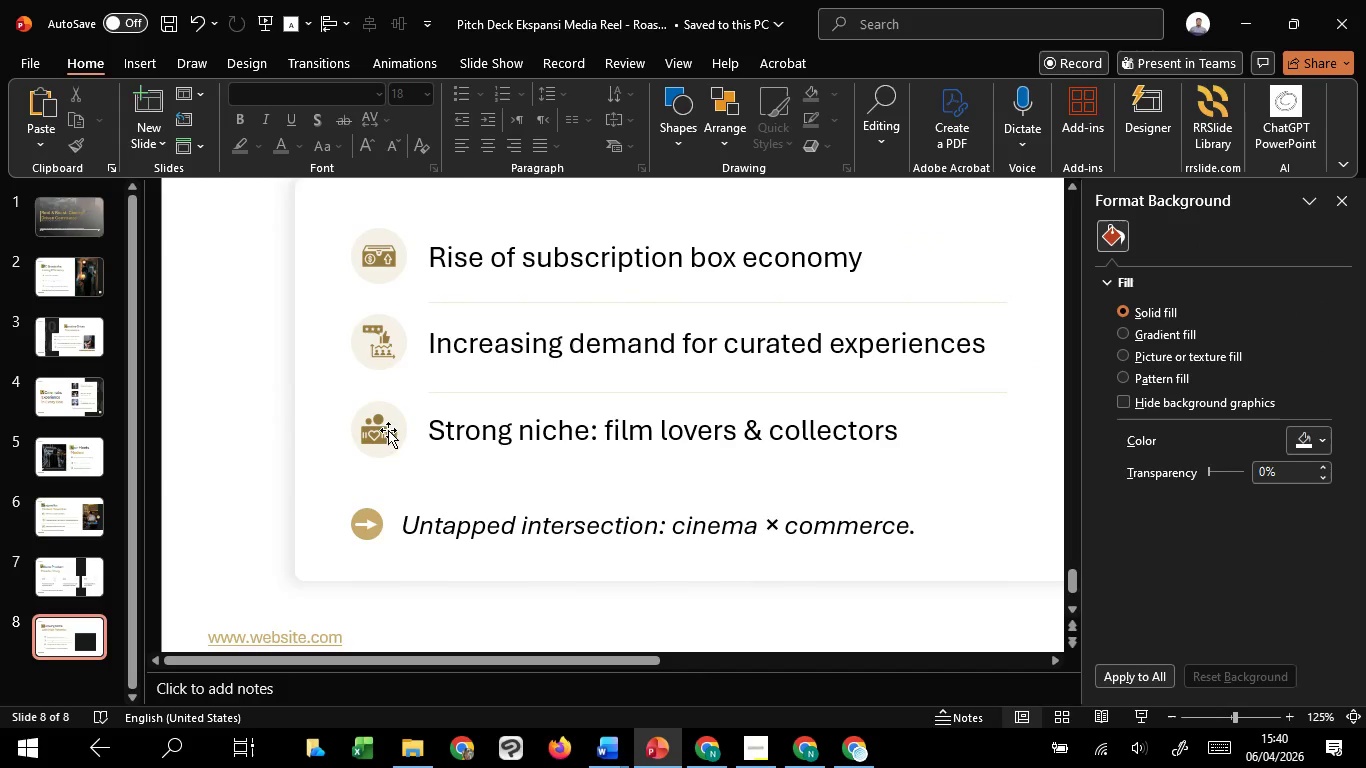 
left_click([385, 431])
 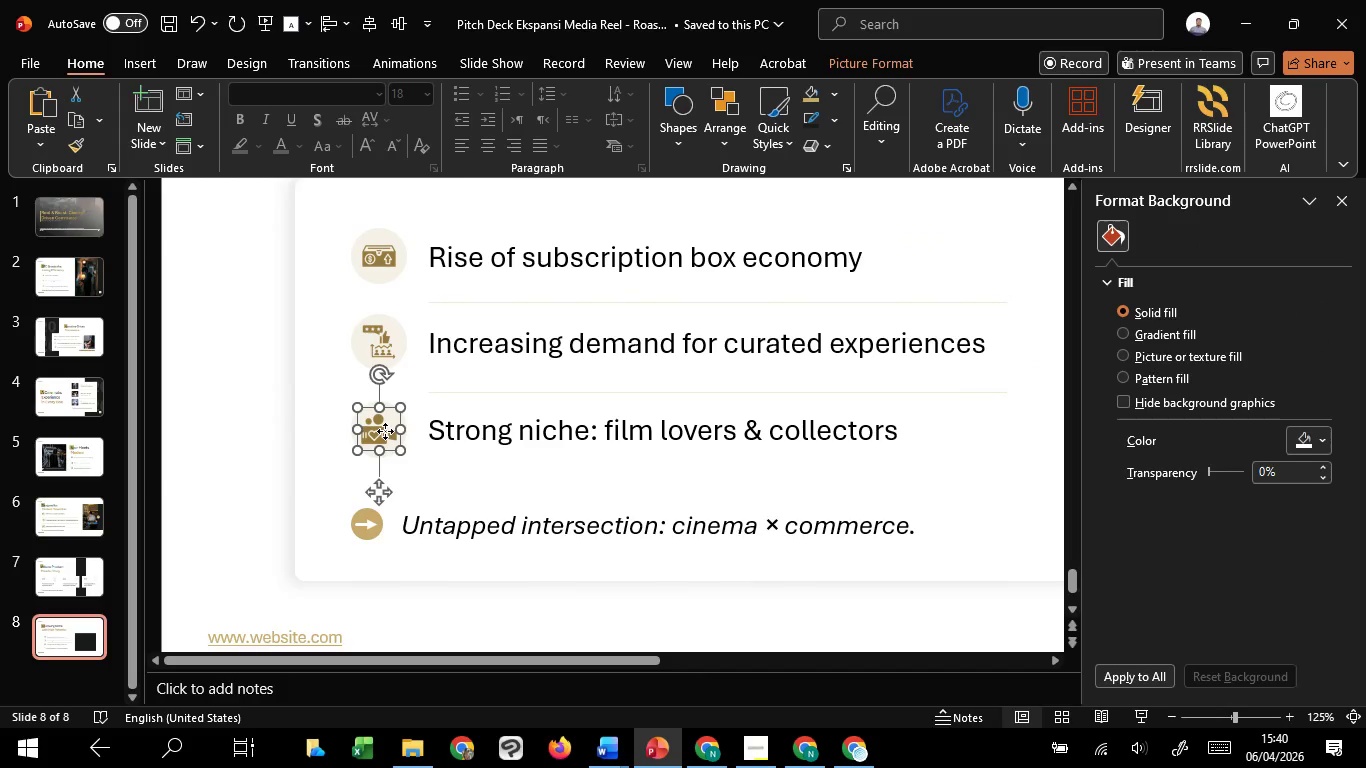 
hold_key(key=ControlLeft, duration=2.77)
 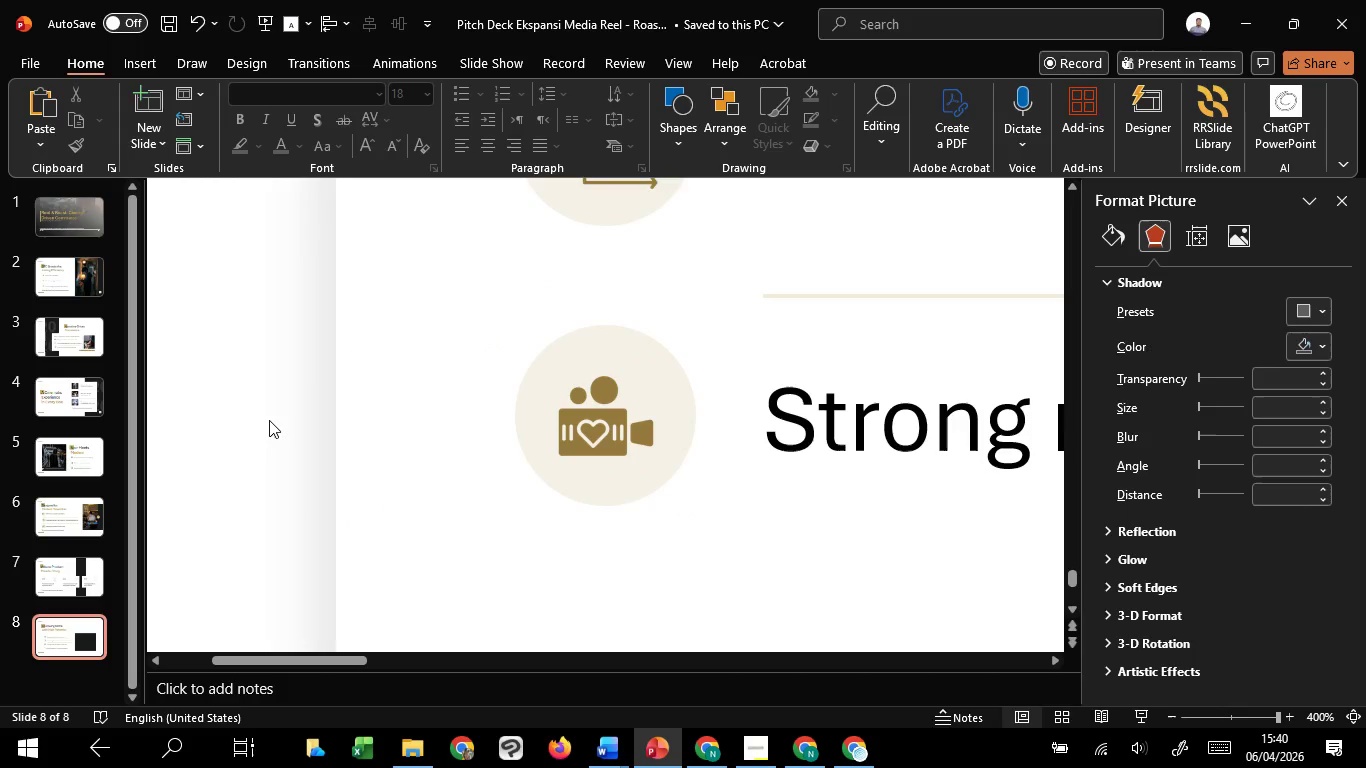 
hold_key(key=ShiftLeft, duration=1.52)
 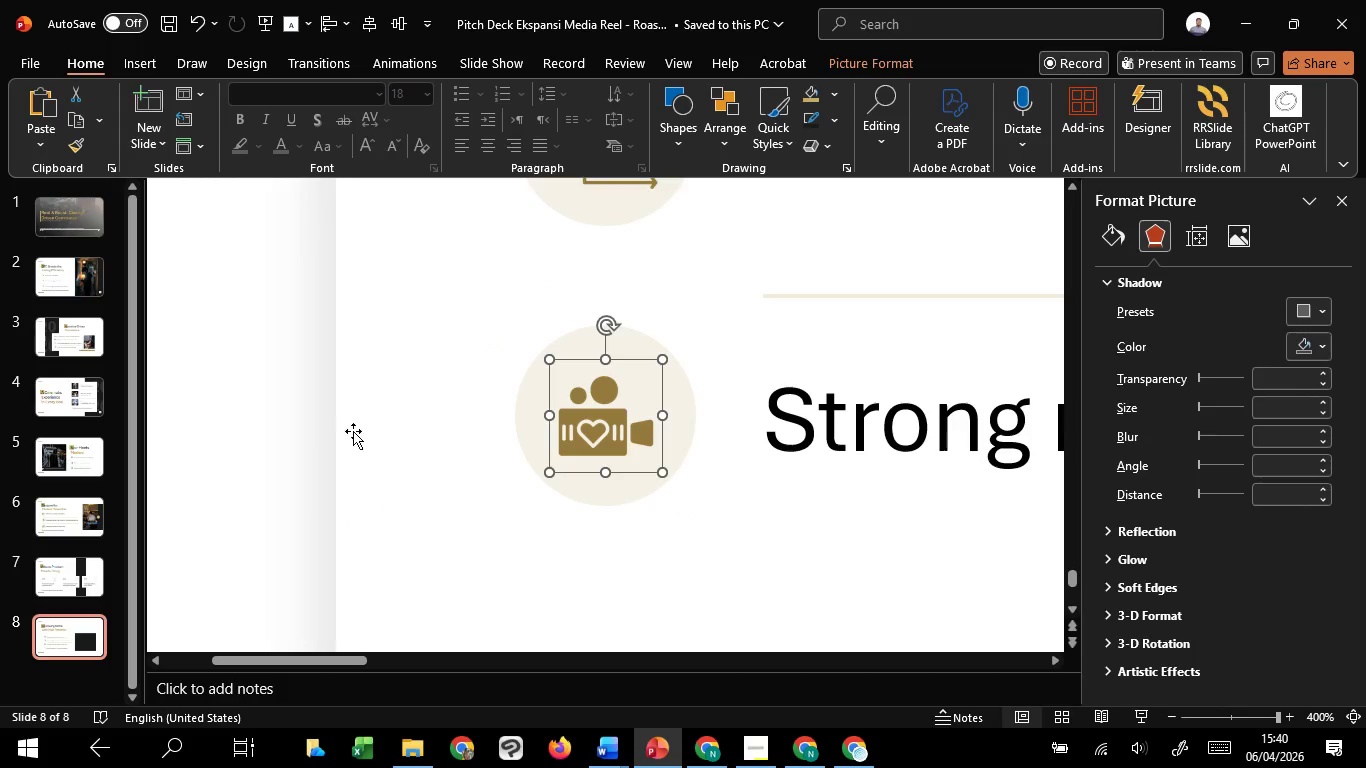 
scroll: coordinate [385, 431], scroll_direction: up, amount: 6.0
 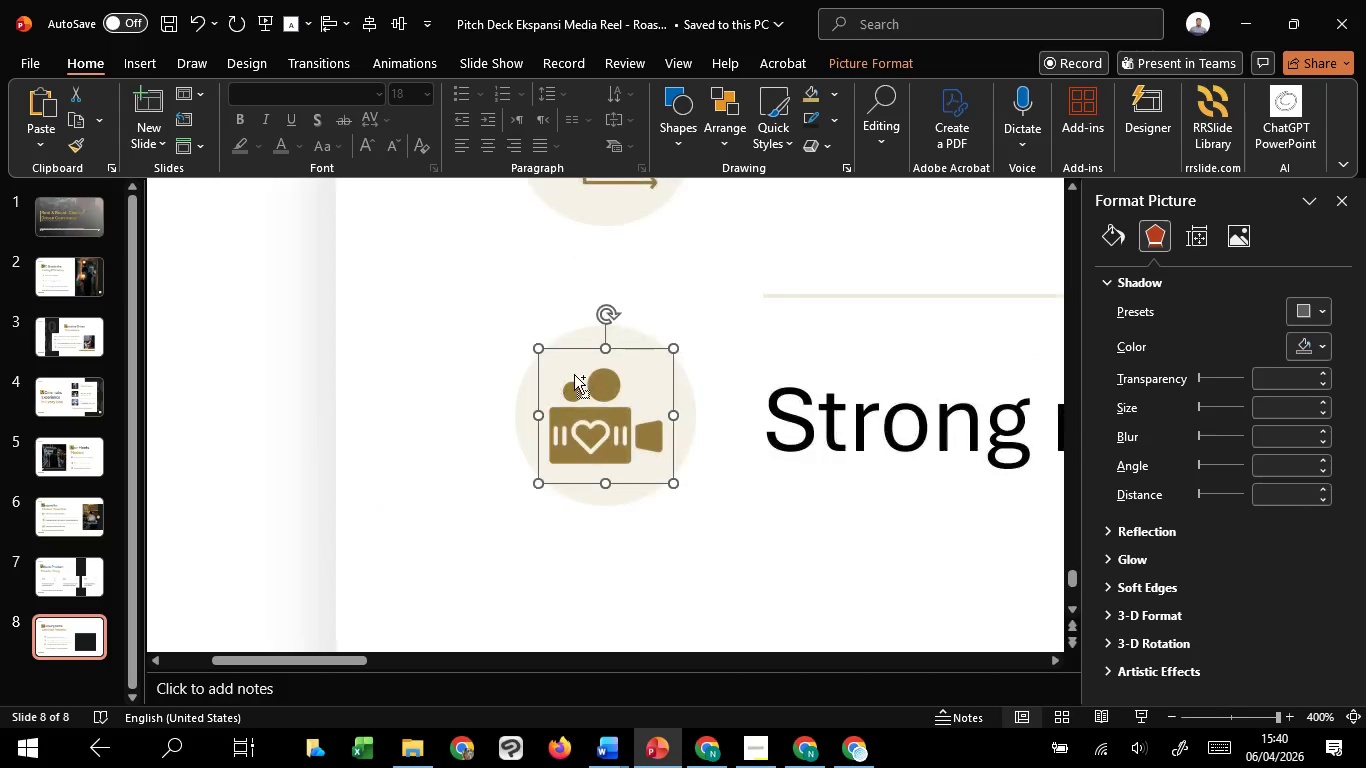 
left_click_drag(start_coordinate=[540, 347], to_coordinate=[553, 359])
 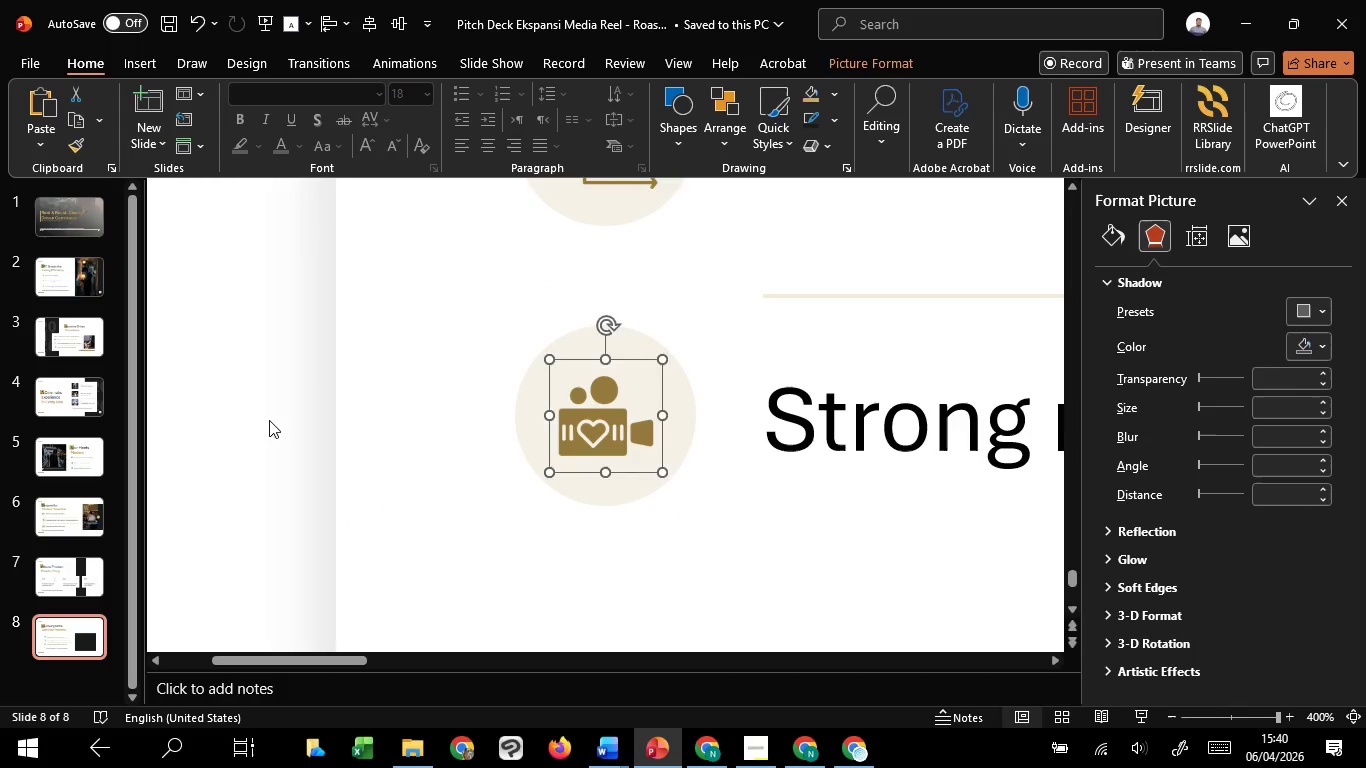 
hold_key(key=ShiftLeft, duration=0.48)
 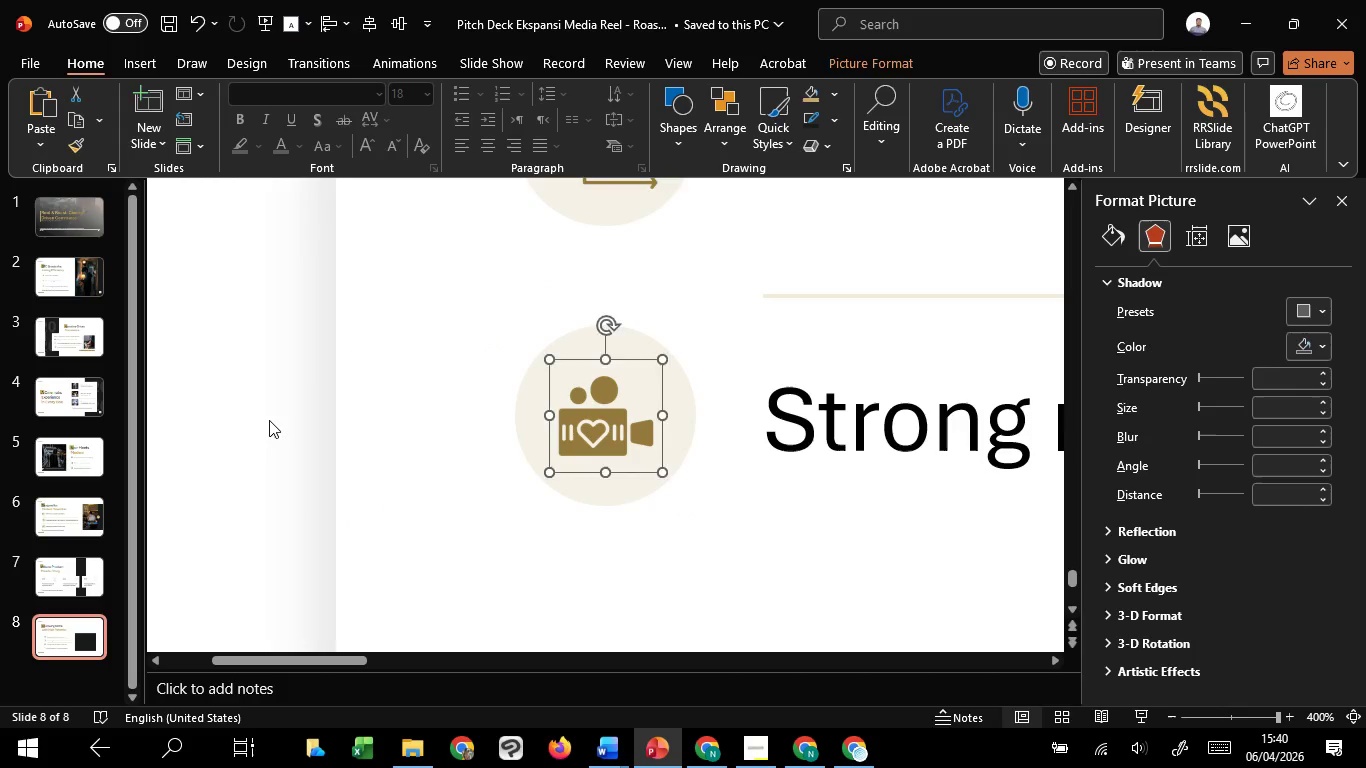 
left_click([269, 420])
 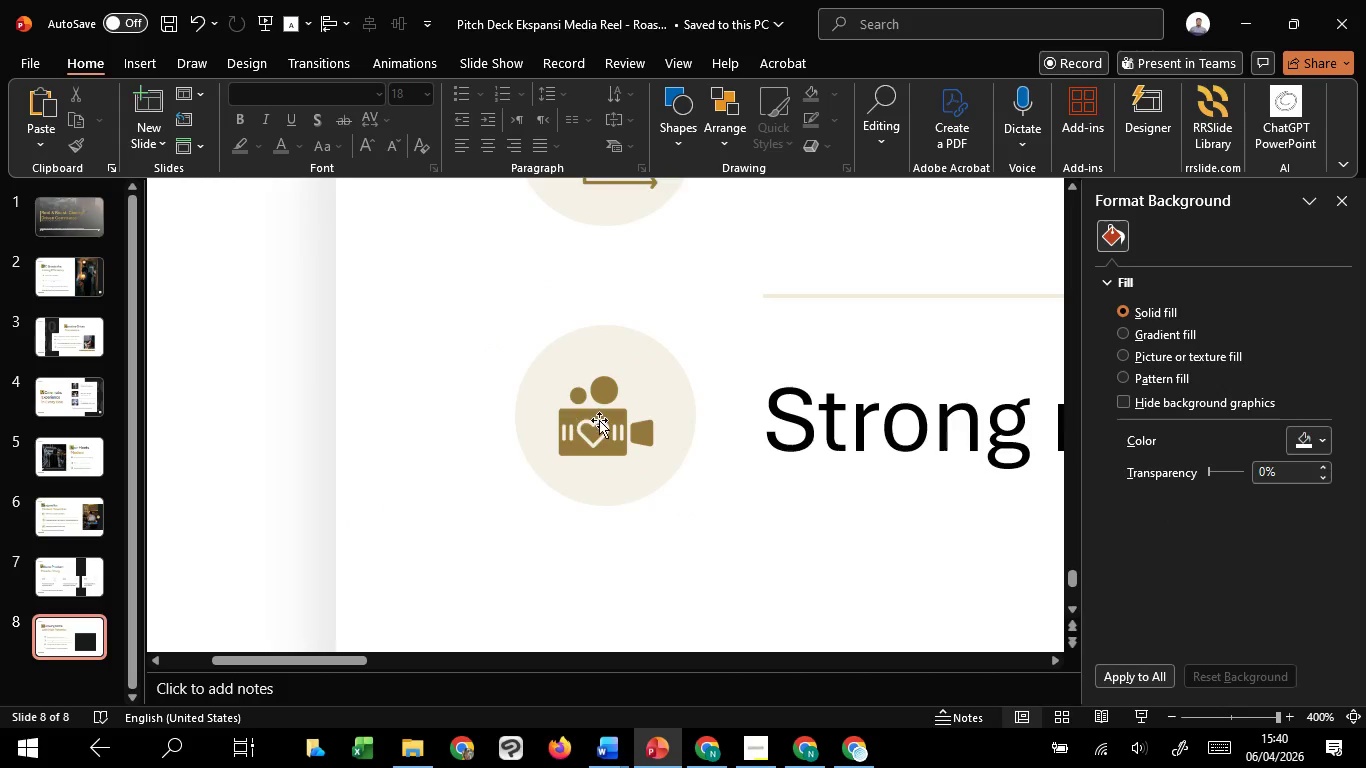 
left_click([609, 422])
 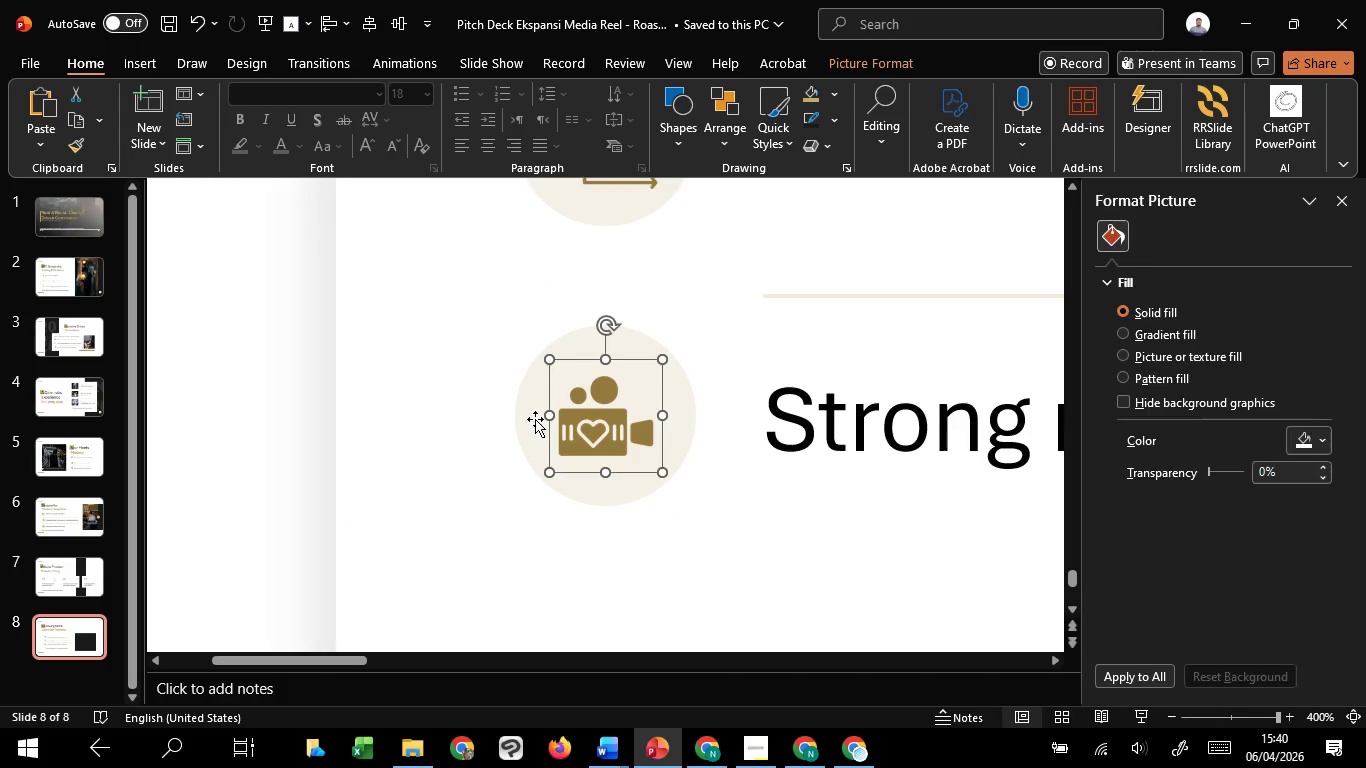 
hold_key(key=ControlLeft, duration=0.42)
 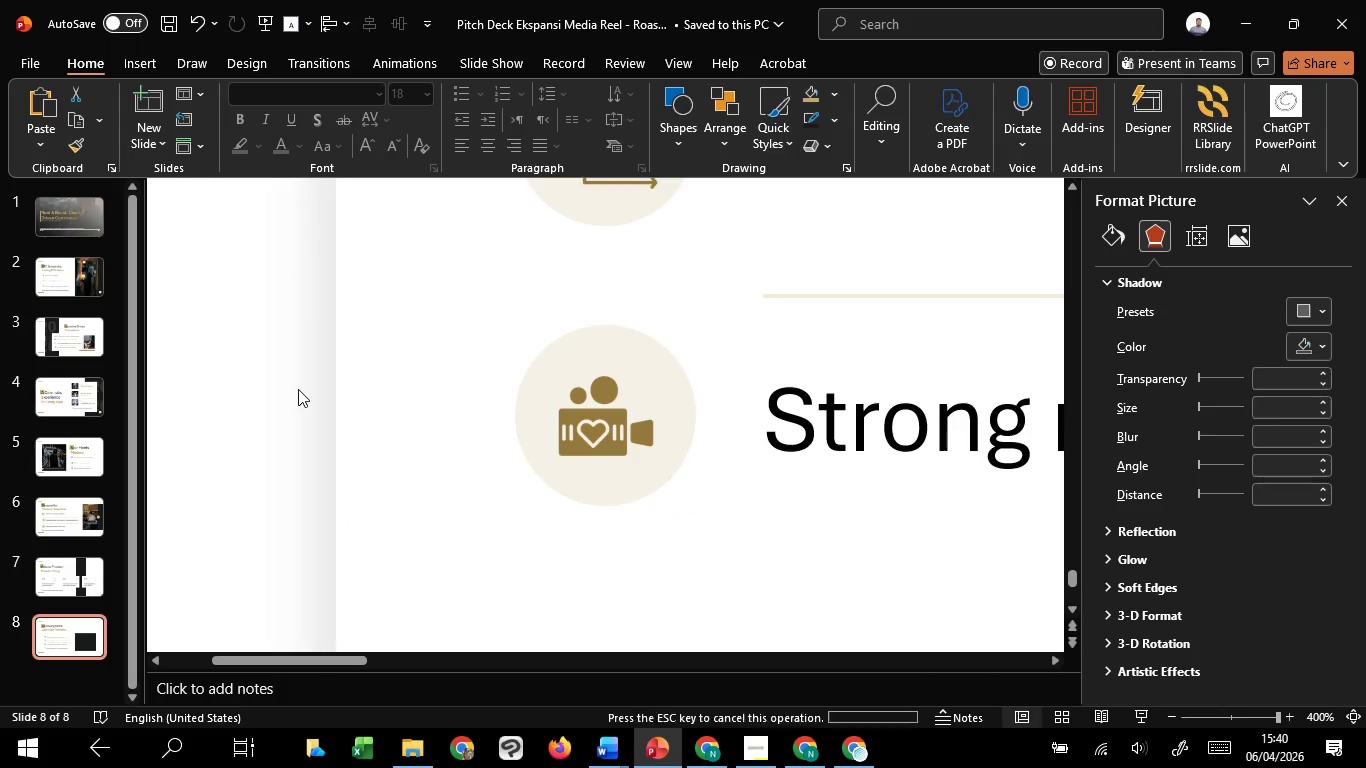 
left_click([298, 389])
 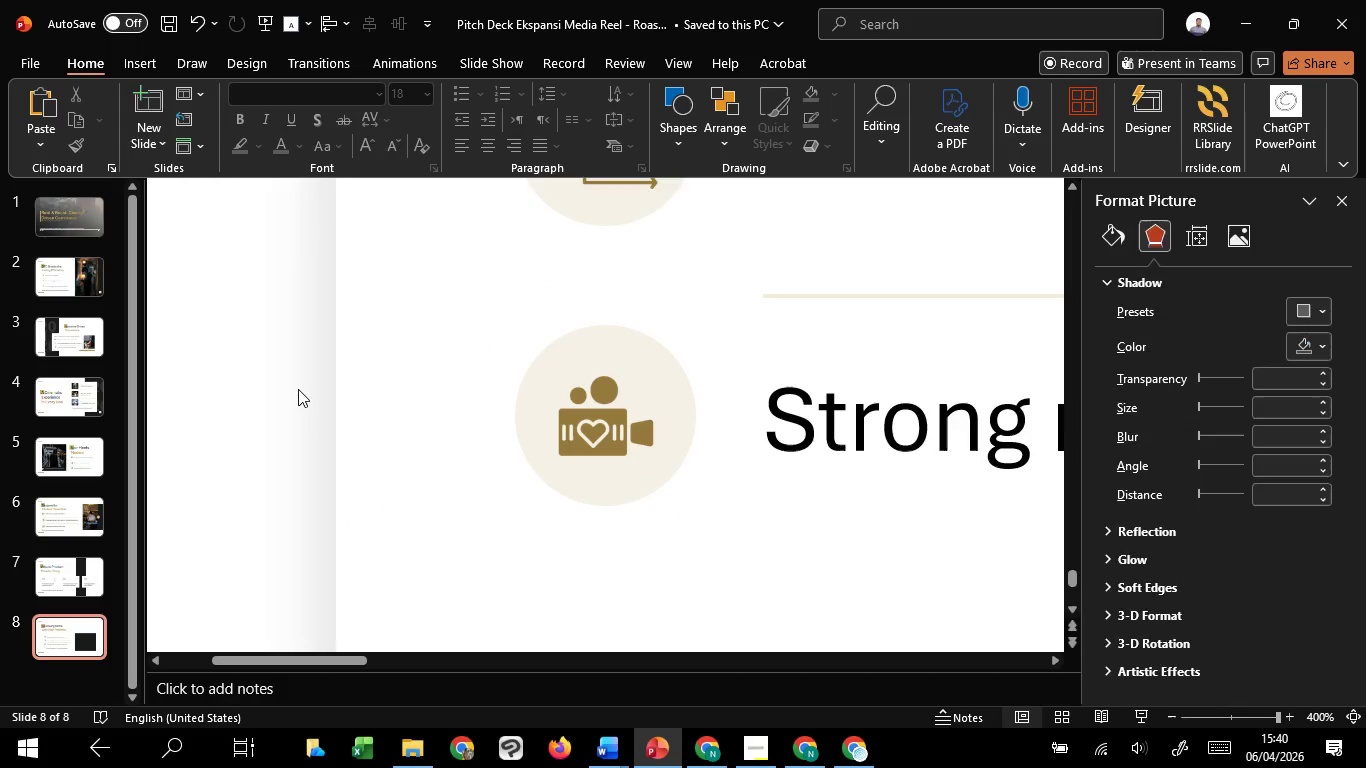 
hold_key(key=ControlLeft, duration=1.52)
scroll: coordinate [298, 389], scroll_direction: down, amount: 4.0
 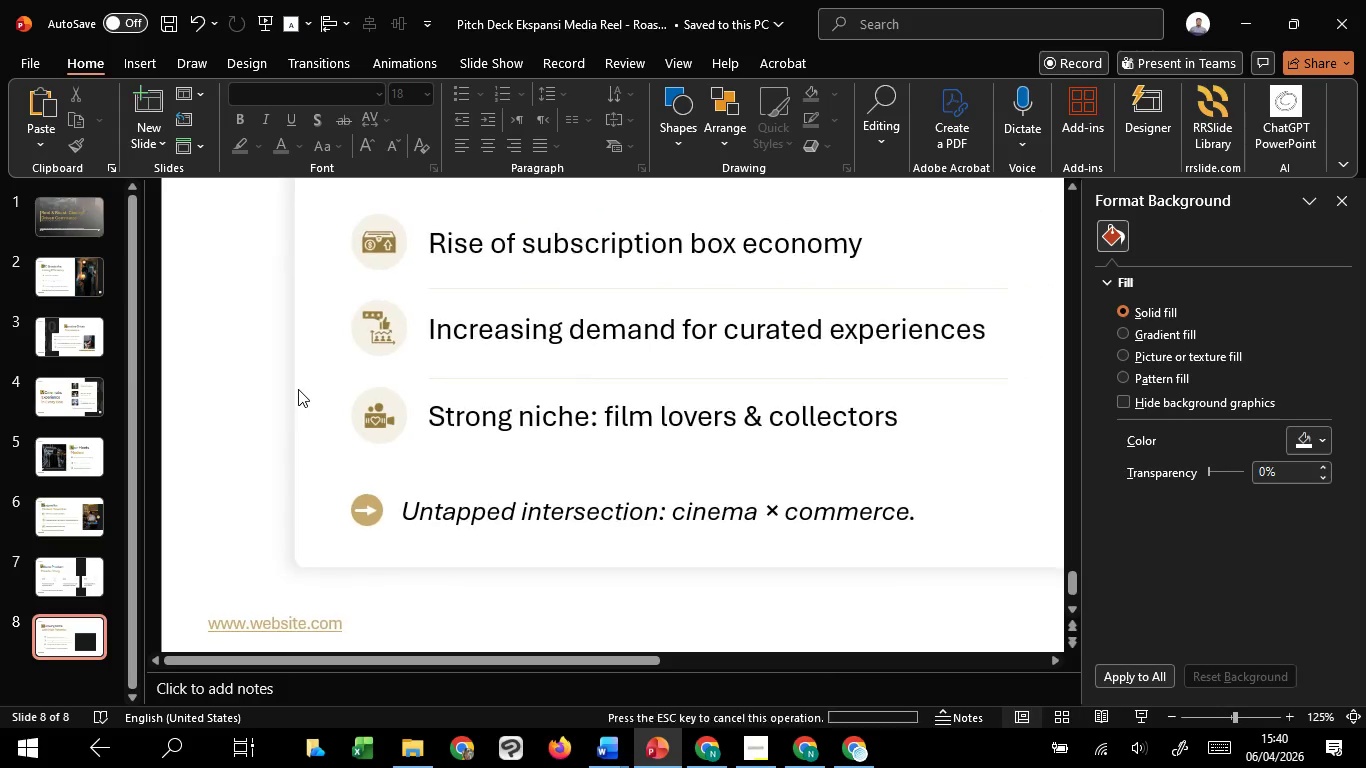 
key(Control+ControlLeft)
 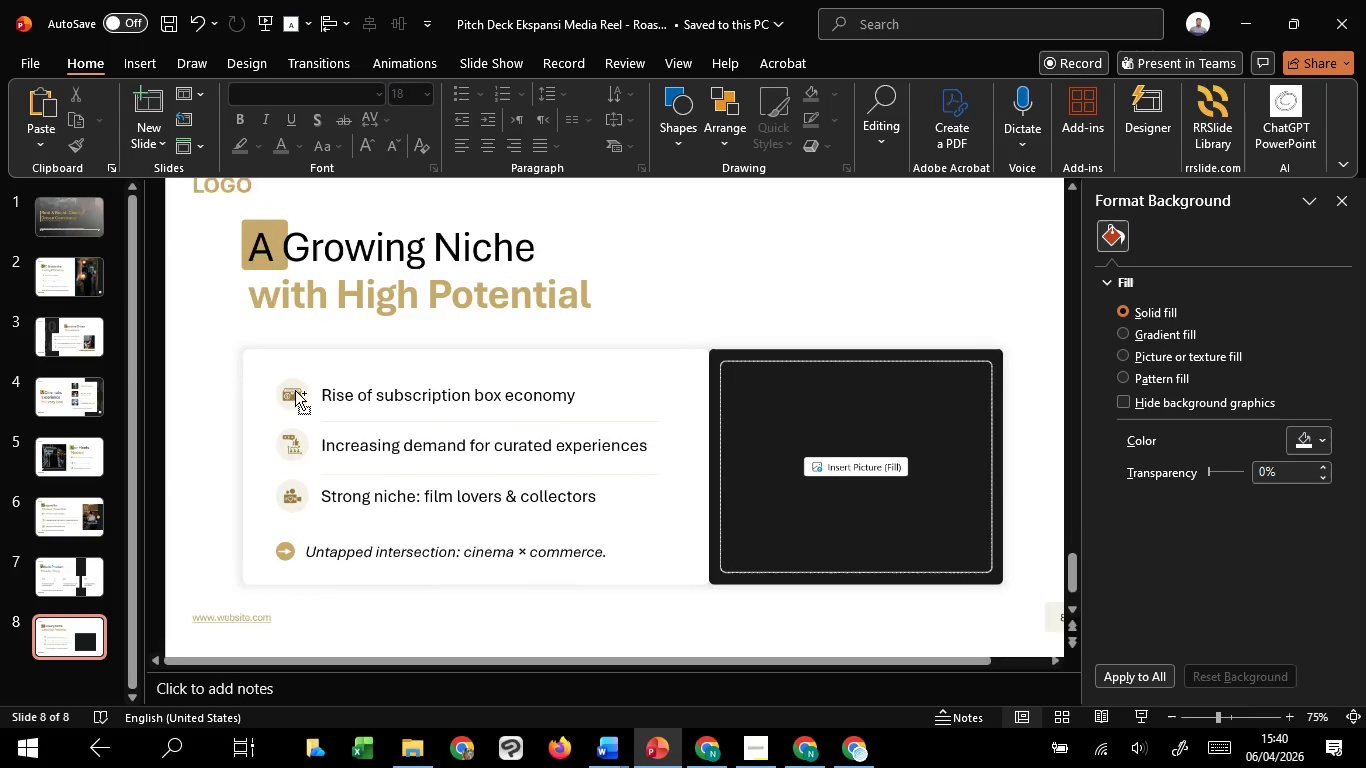 
key(Control+ControlLeft)
 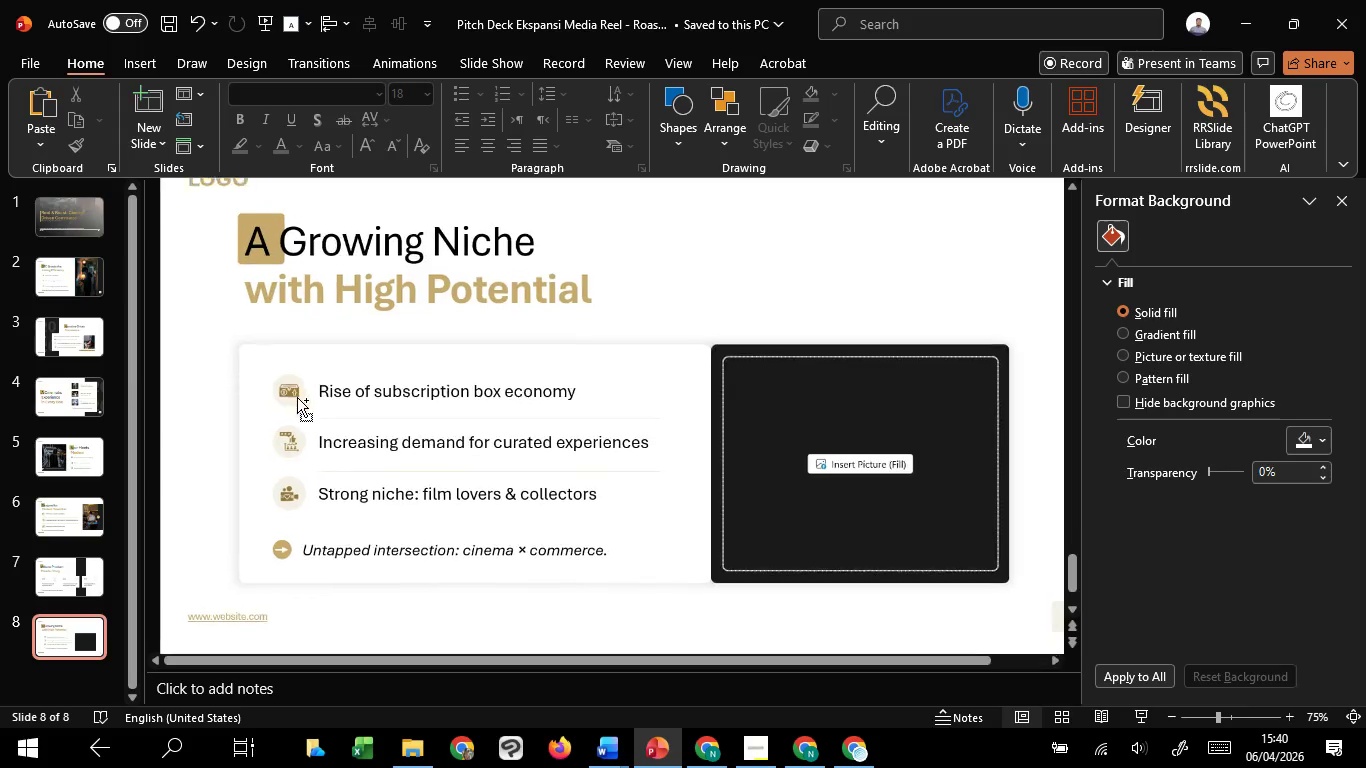 
key(Control+ControlLeft)
 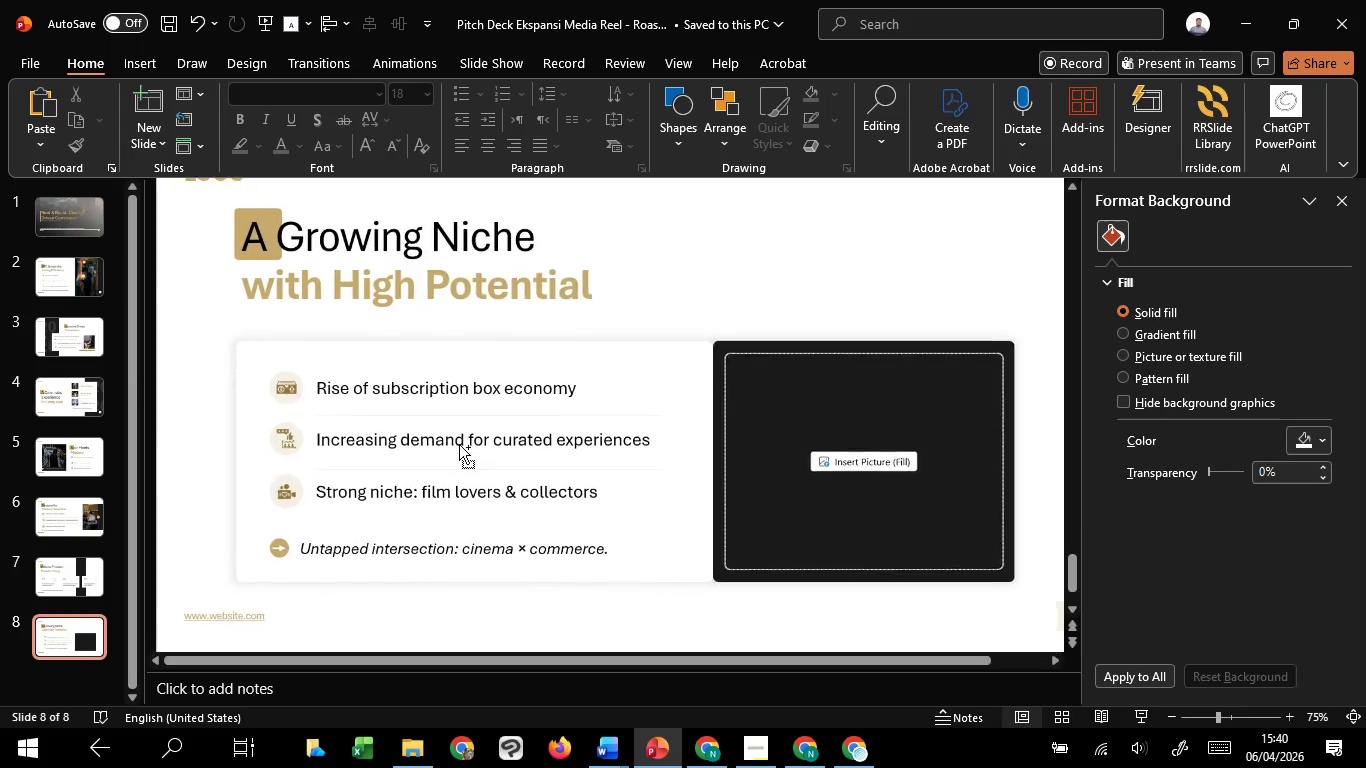 
key(Control+ControlLeft)
 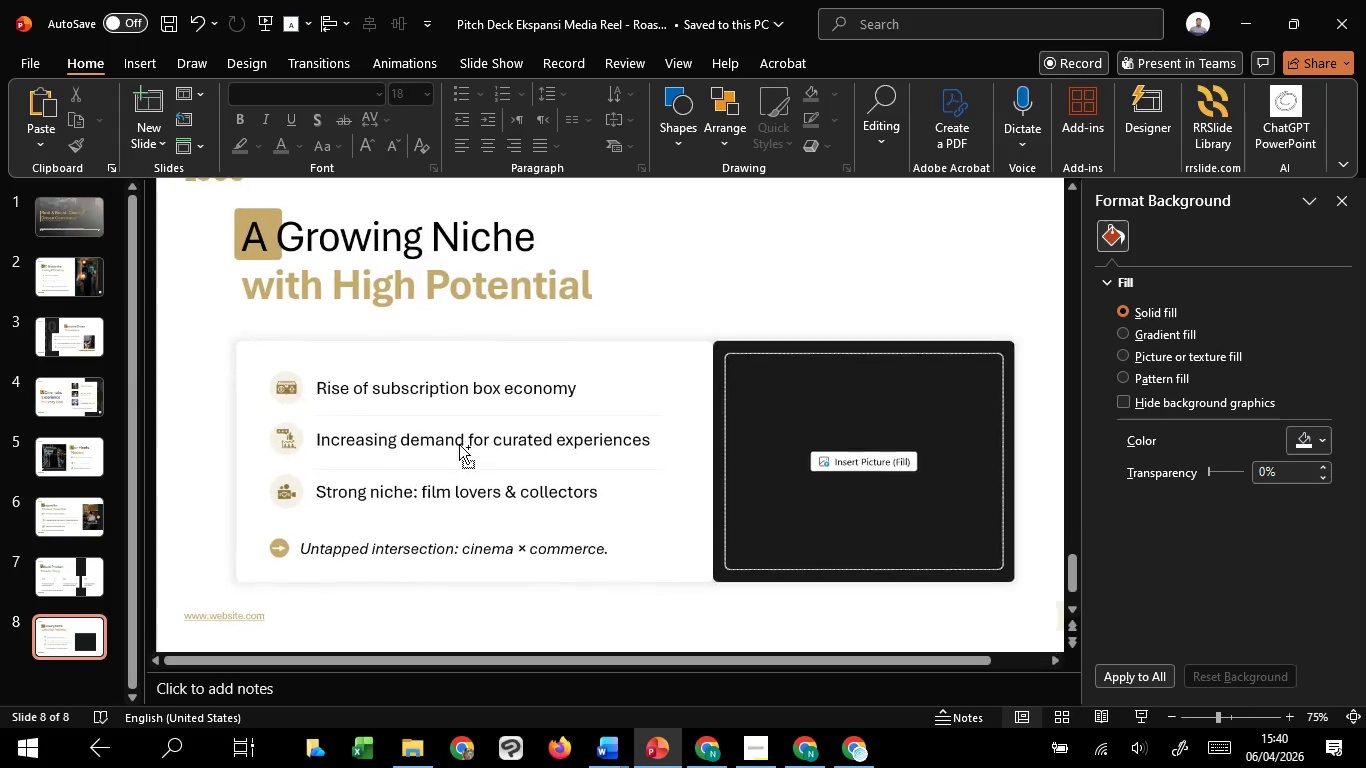 
key(Control+ControlLeft)
 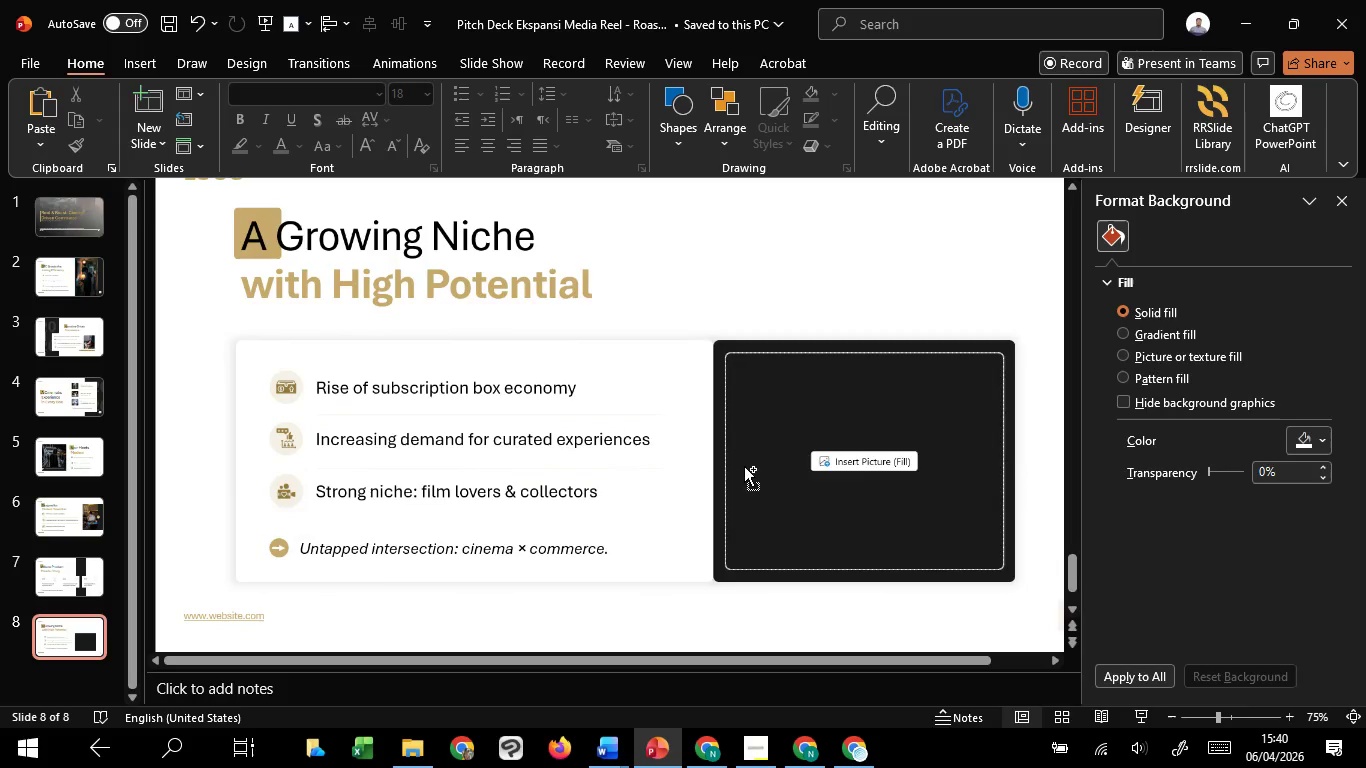 
key(Control+ControlLeft)
 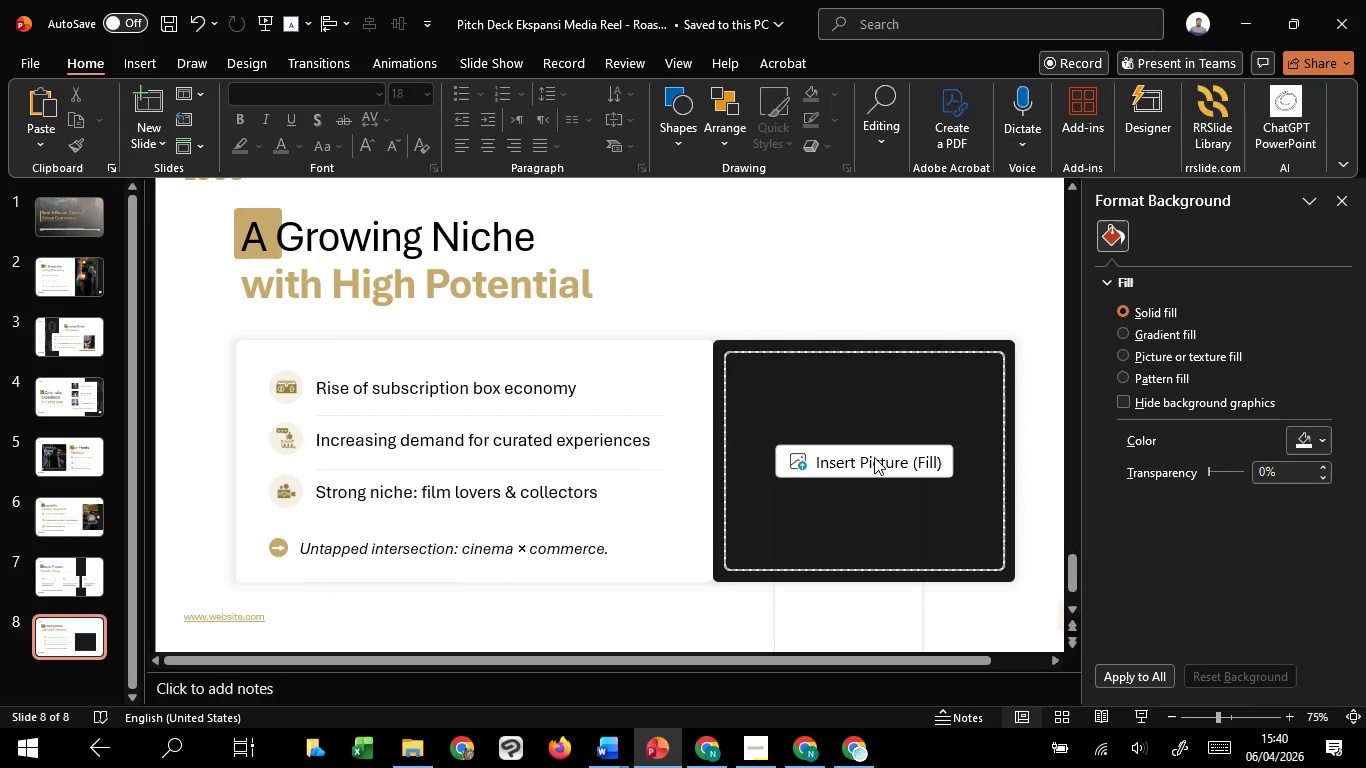 
scroll: coordinate [297, 389], scroll_direction: down, amount: 2.0
 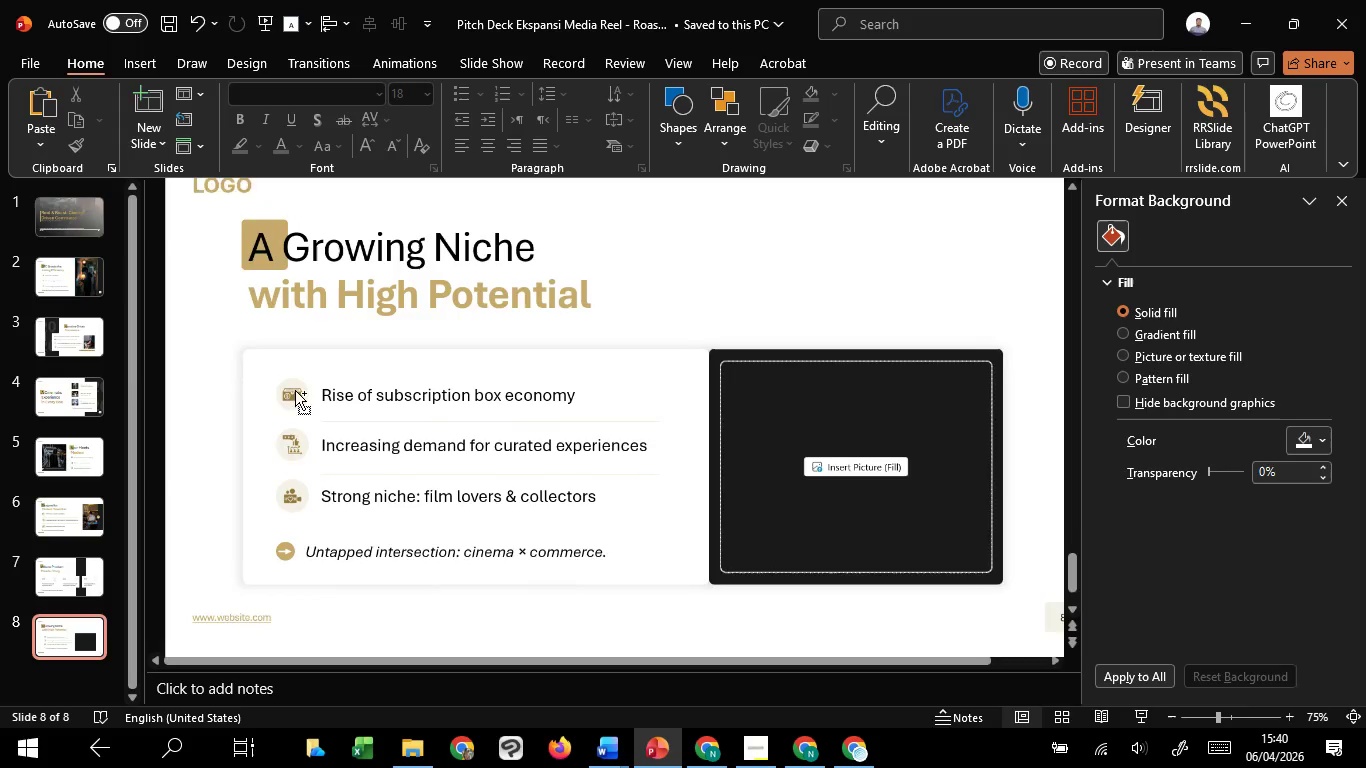 
left_click([874, 457])
 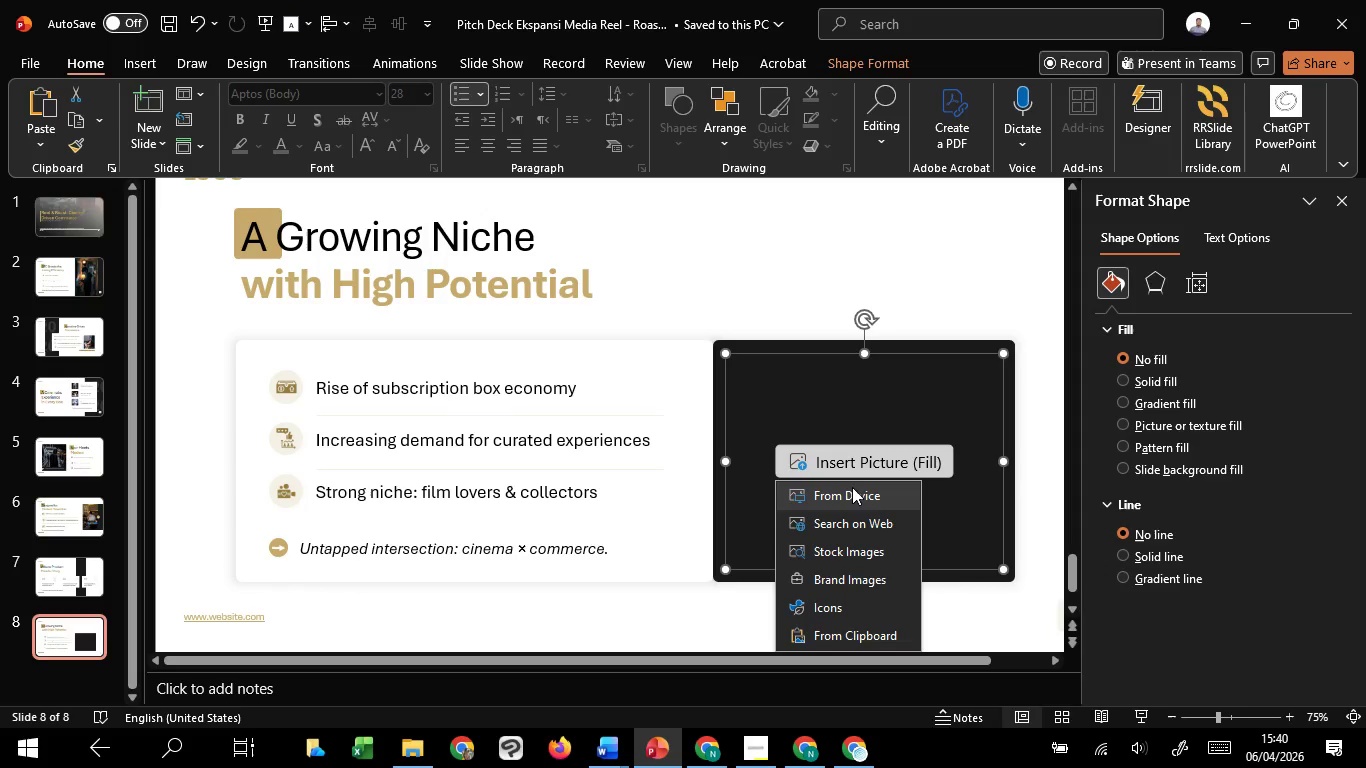 
left_click([849, 490])
 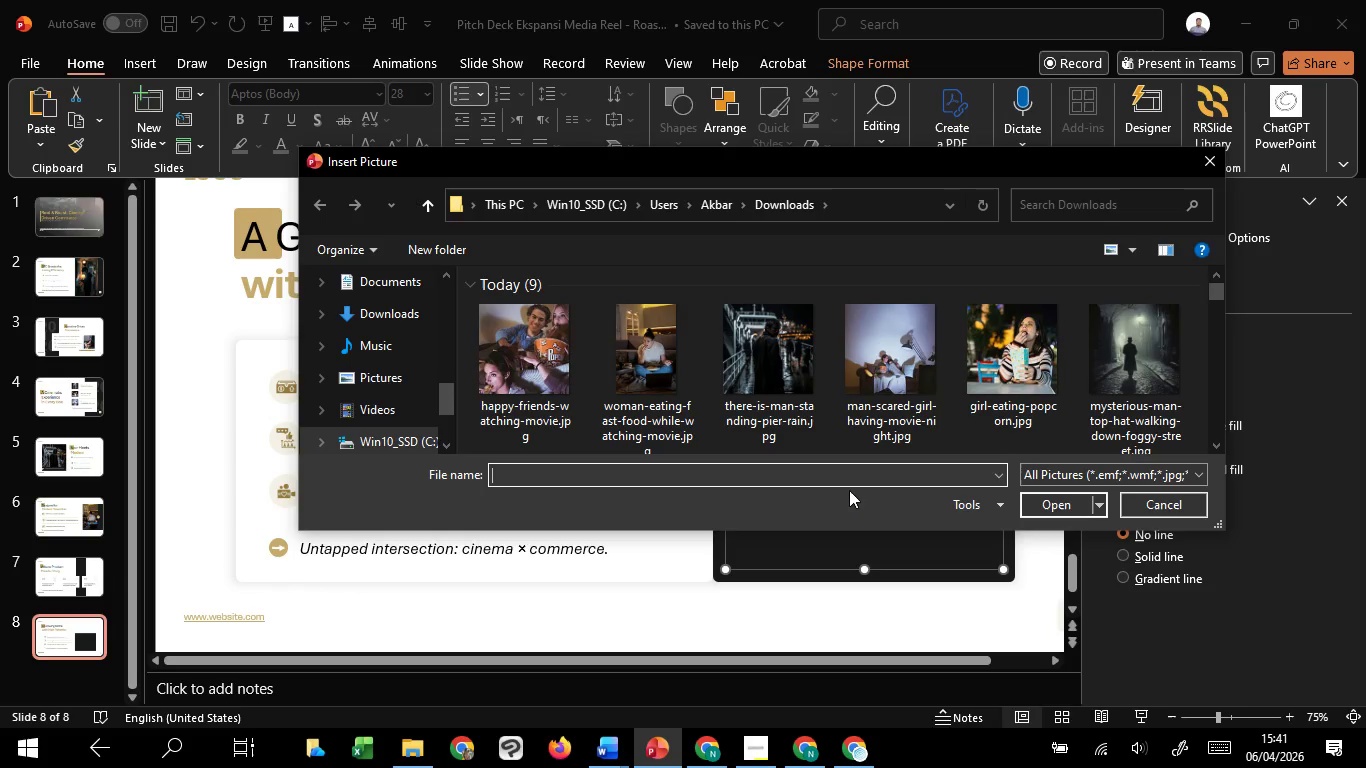 
wait(28.19)
 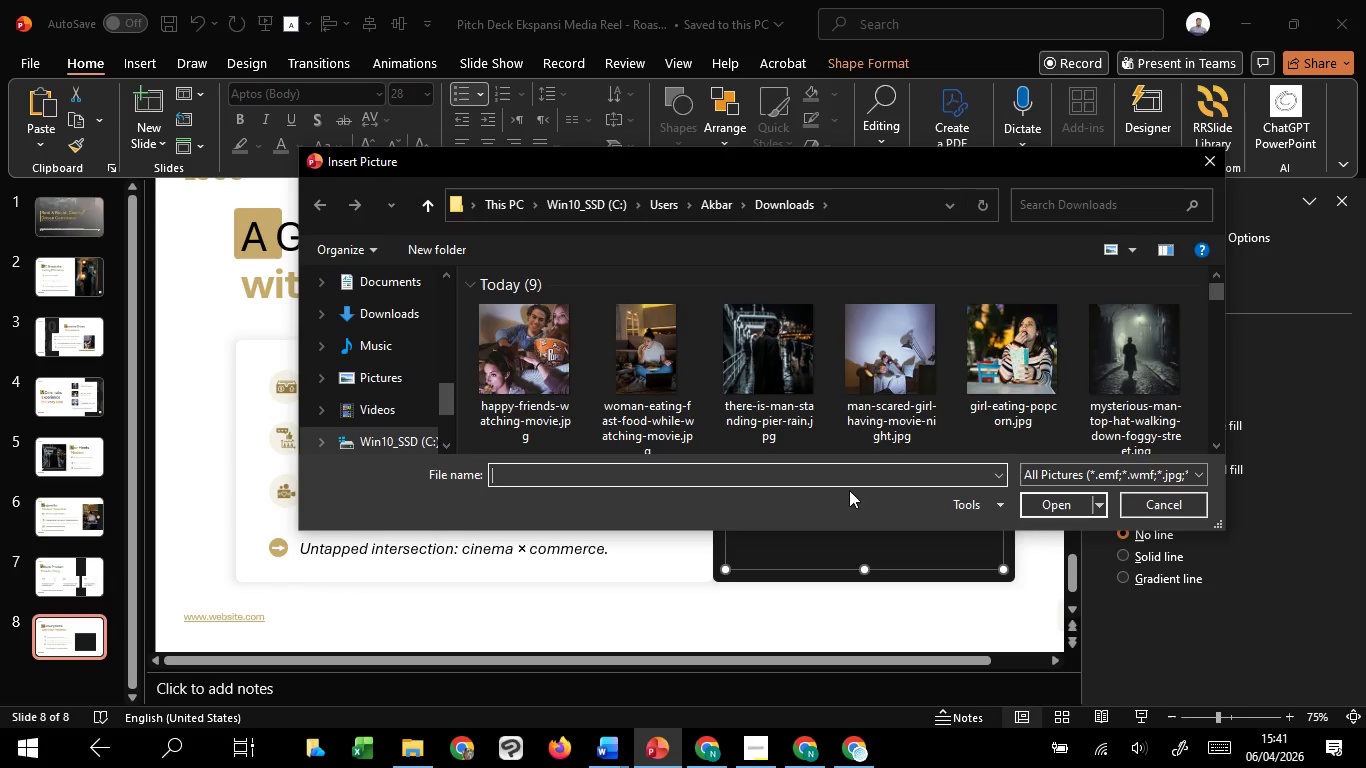 
left_click([528, 350])
 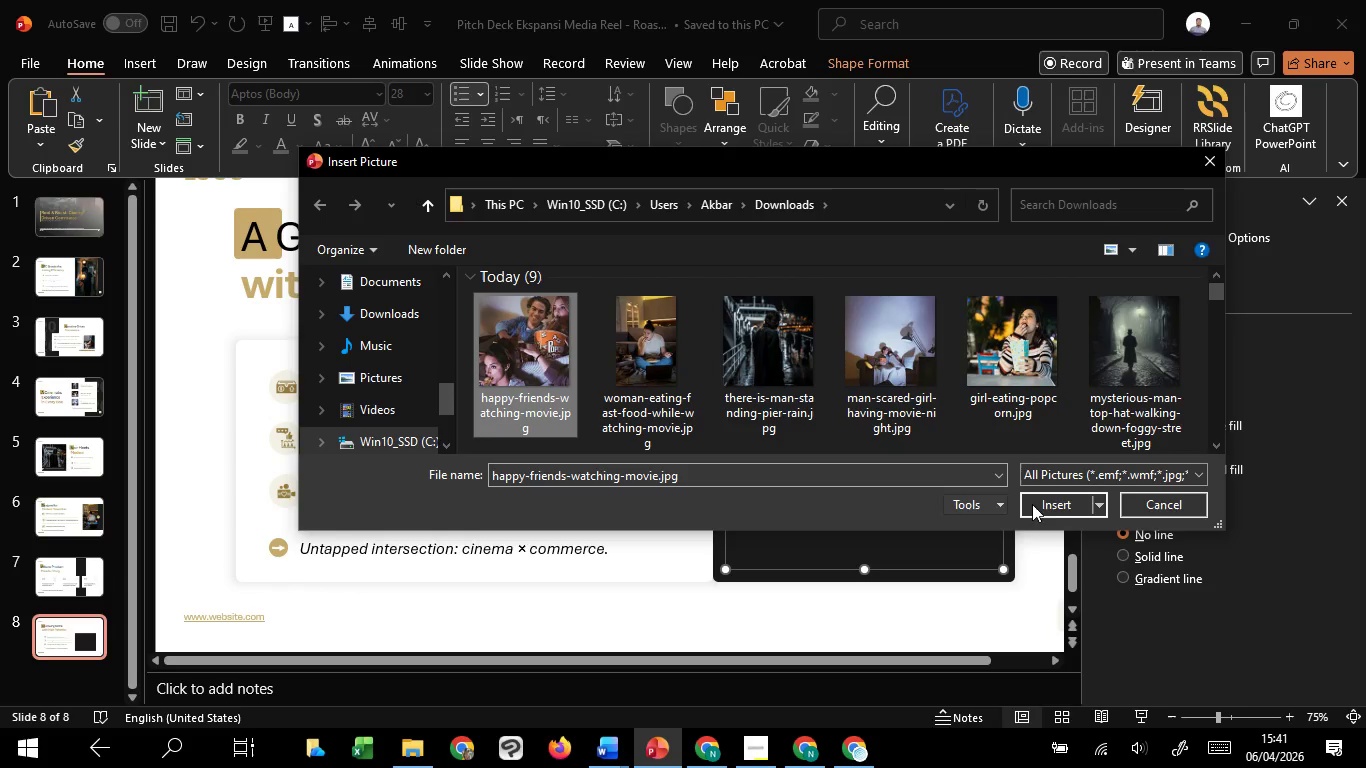 
left_click([1053, 504])
 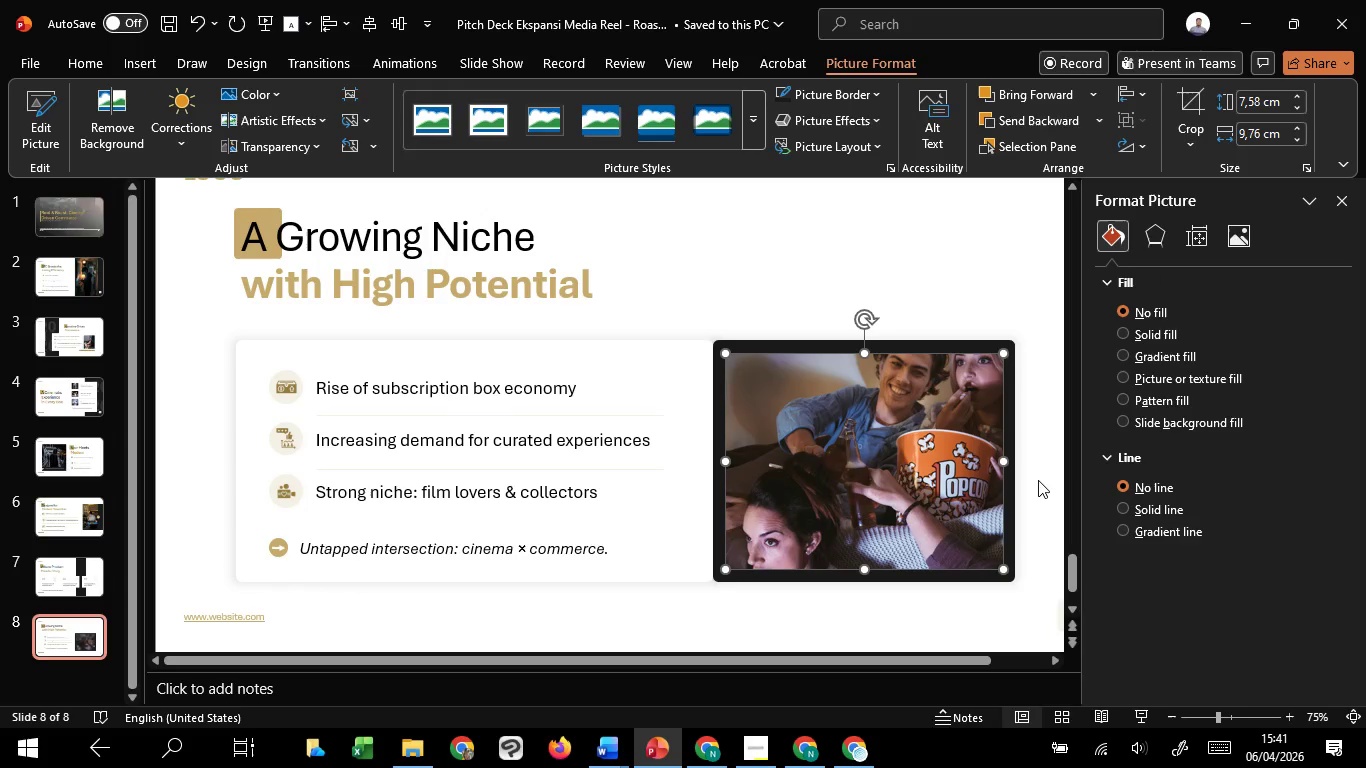 
right_click([880, 420])
 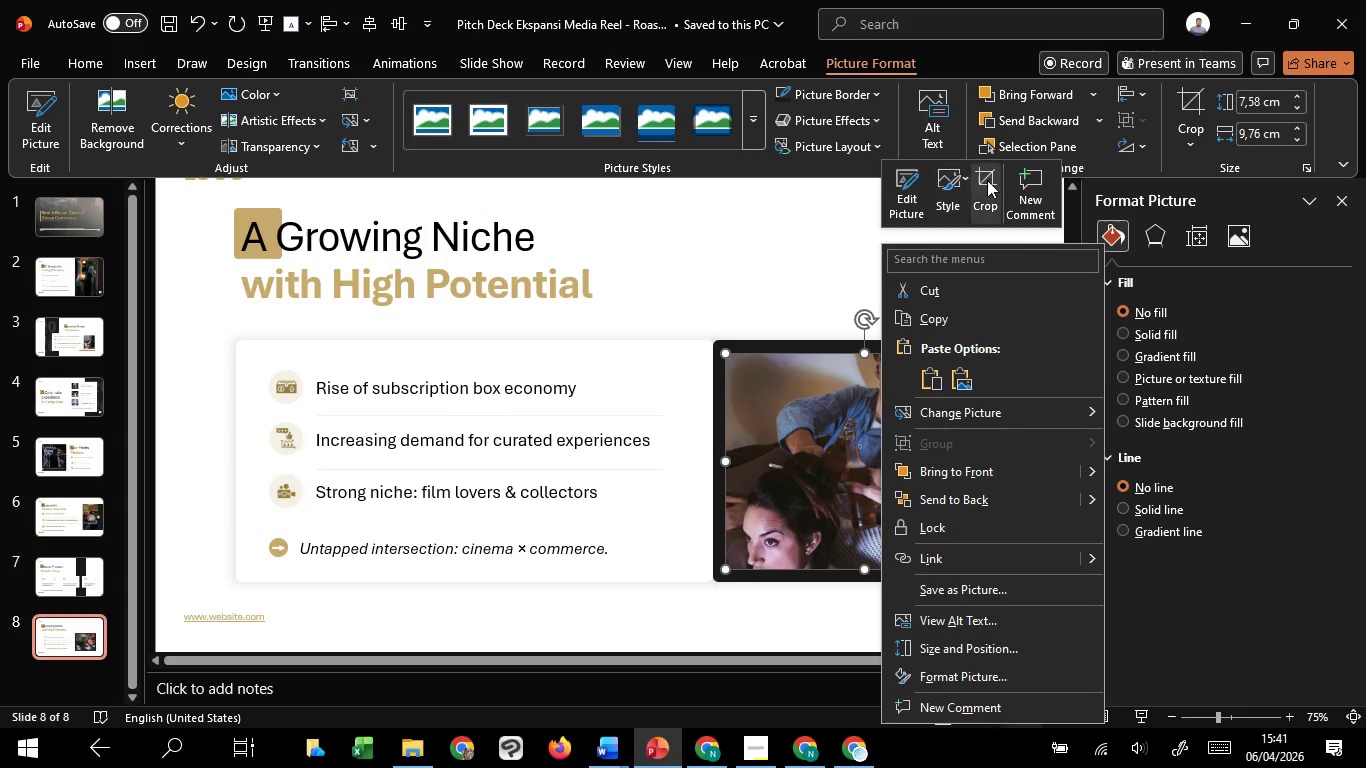 
left_click([990, 181])
 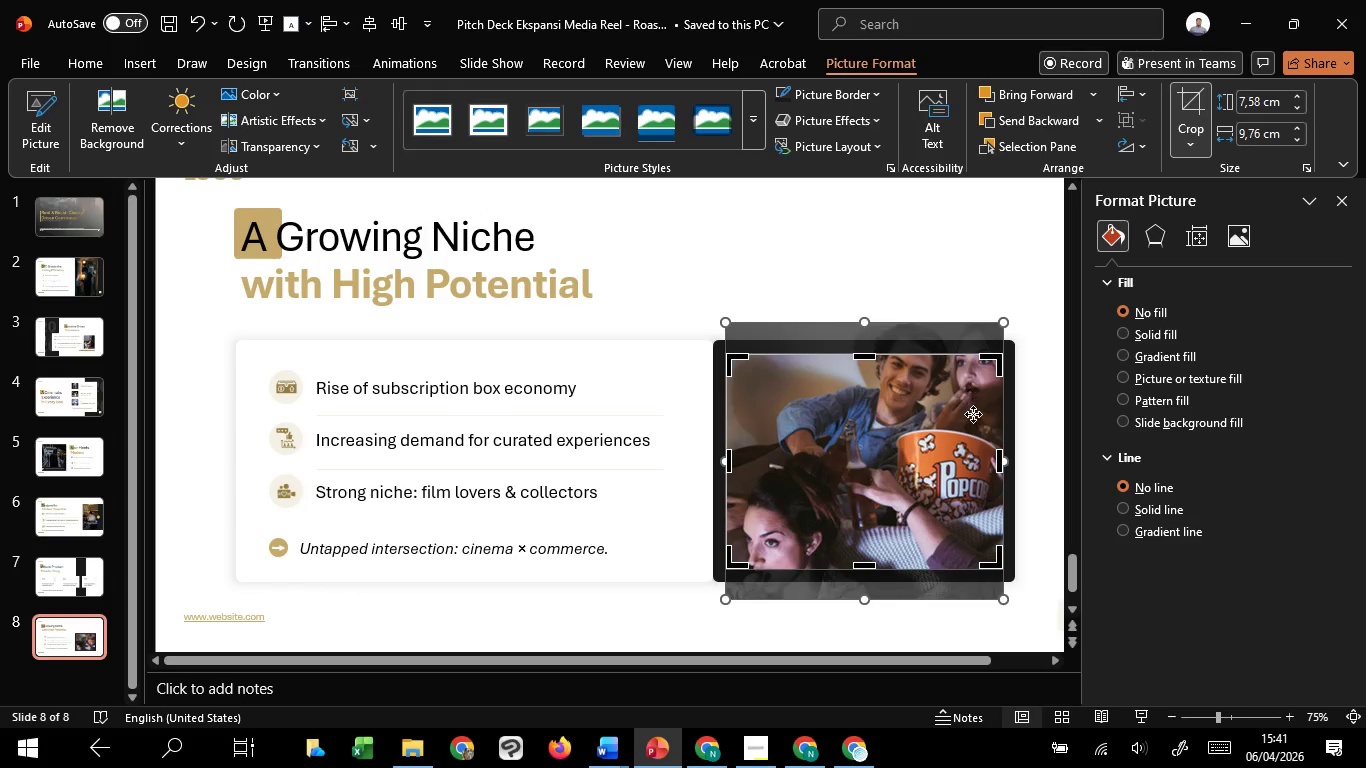 
hold_key(key=ControlLeft, duration=4.62)
hold_key(key=ShiftLeft, duration=1.52)
left_click_drag(start_coordinate=[1005, 323], to_coordinate=[972, 377])
 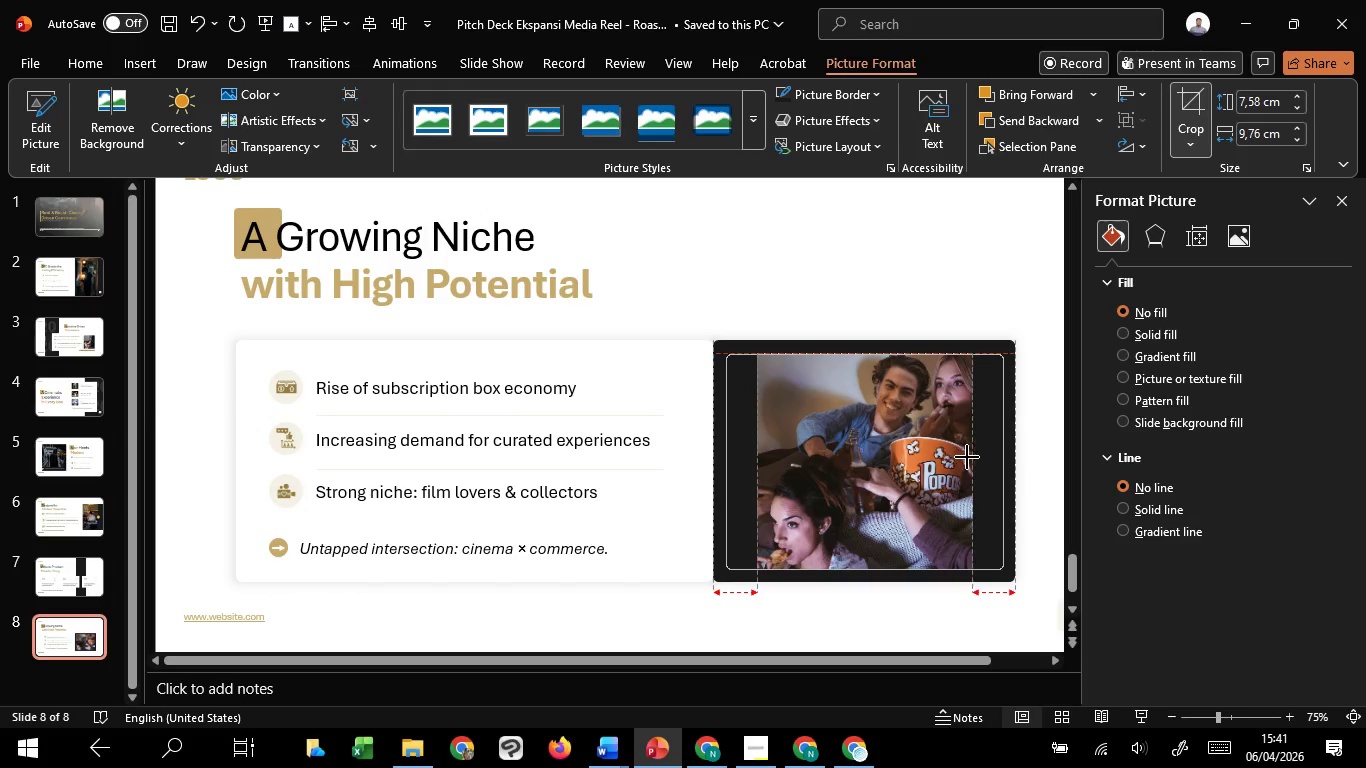 
hold_key(key=ShiftLeft, duration=1.5)
 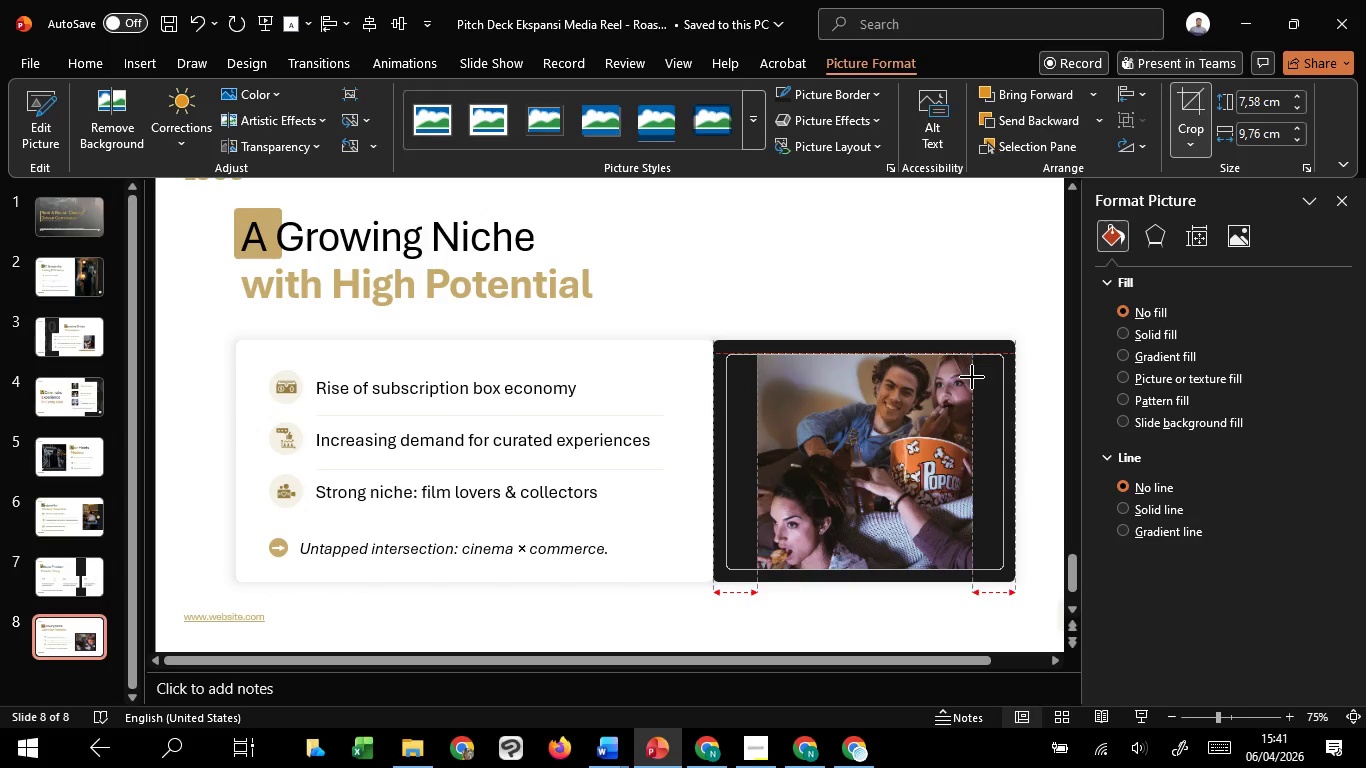 
hold_key(key=ShiftLeft, duration=1.19)
 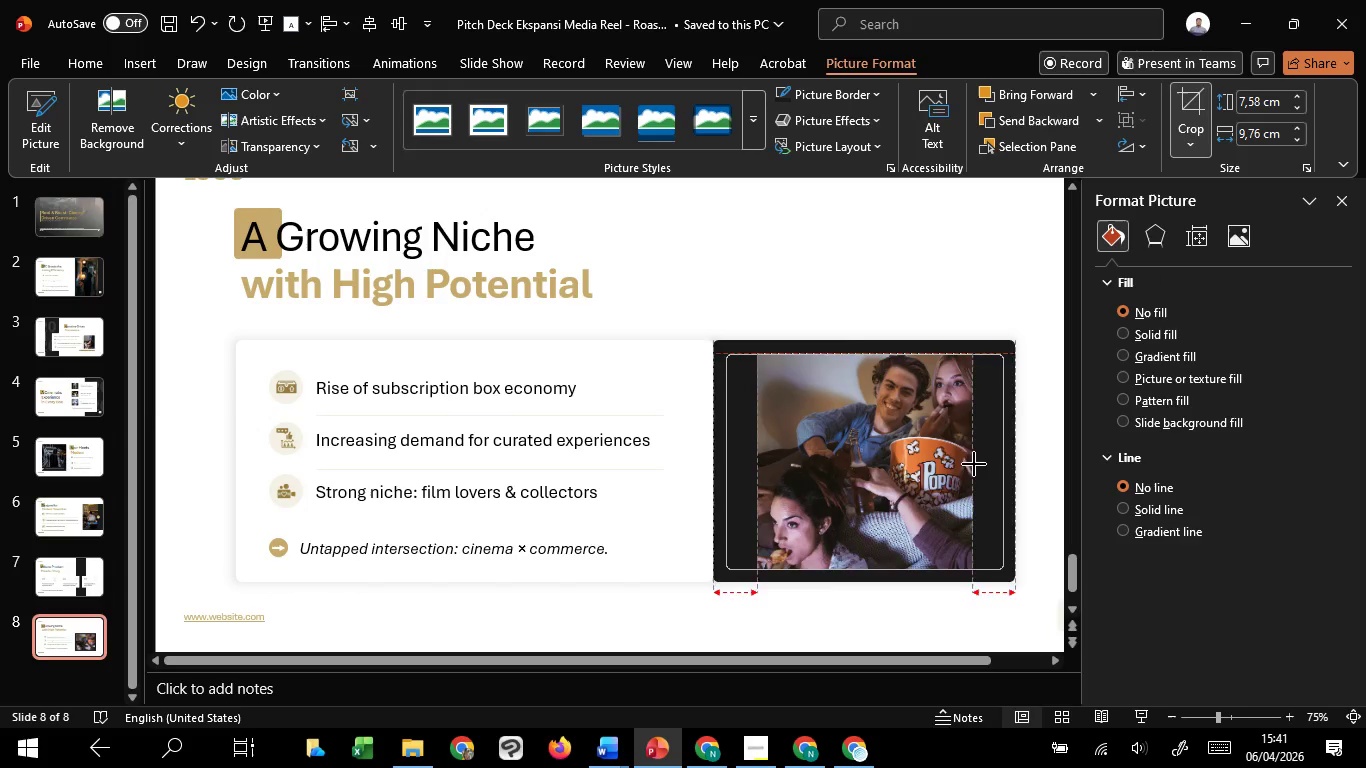 
hold_key(key=ShiftLeft, duration=1.55)
hold_key(key=ControlLeft, duration=3.62)
left_click_drag(start_coordinate=[976, 460], to_coordinate=[1003, 450])
 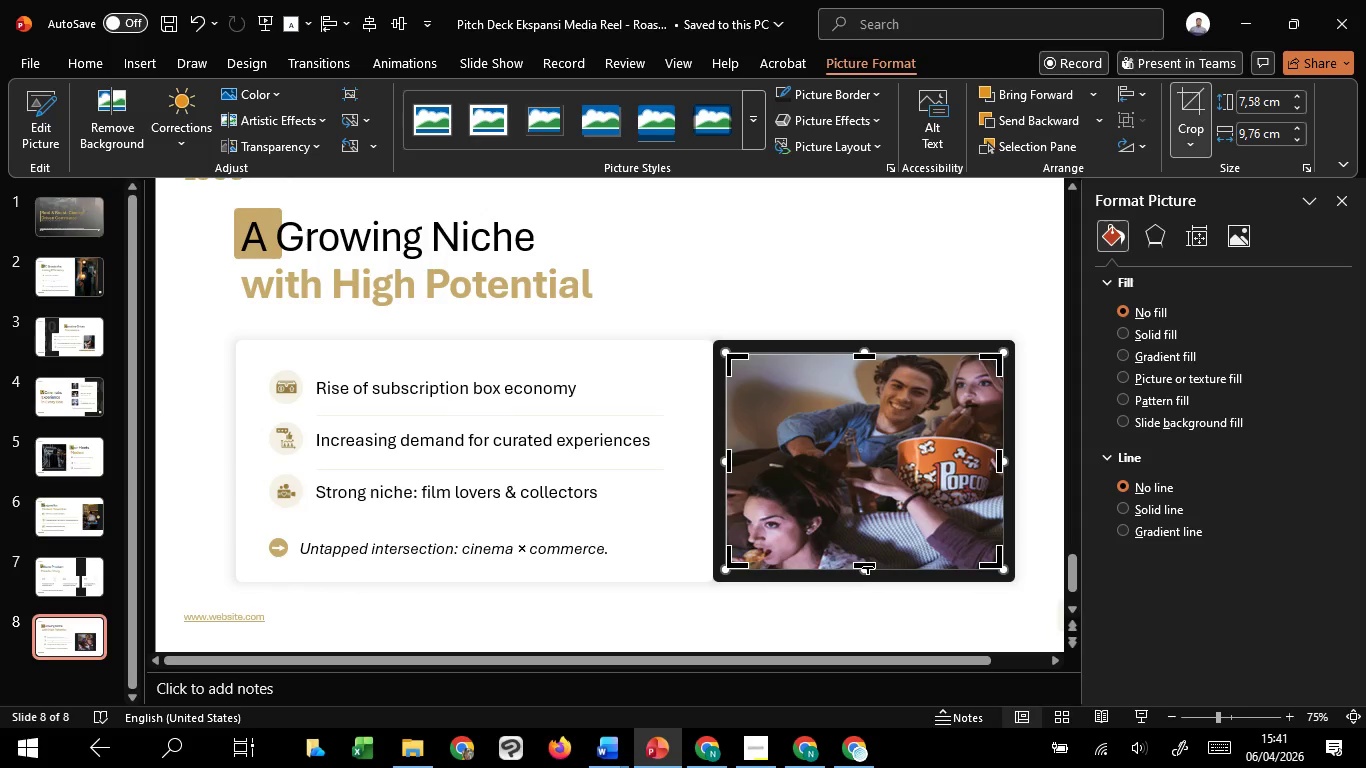 
hold_key(key=ShiftLeft, duration=1.52)
 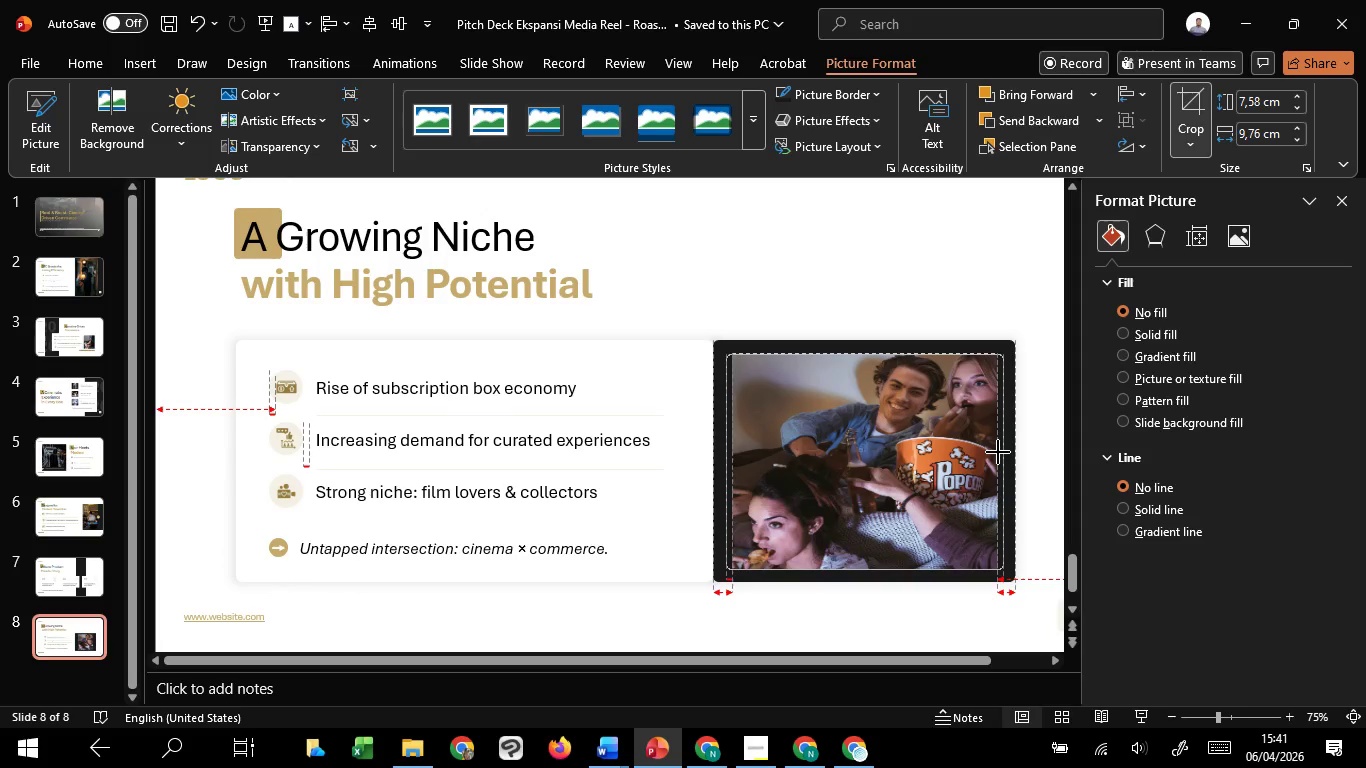 
hold_key(key=ShiftLeft, duration=1.53)
 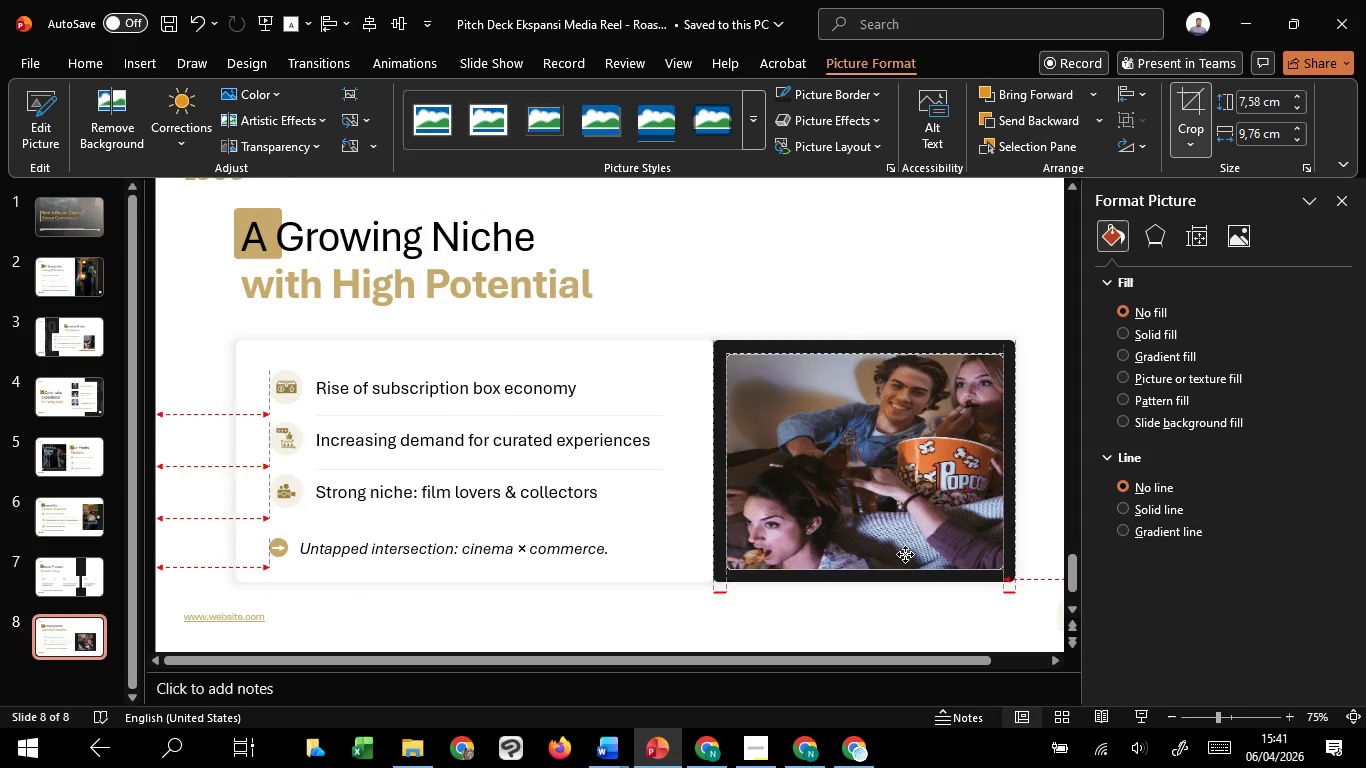 
hold_key(key=ShiftLeft, duration=0.39)
 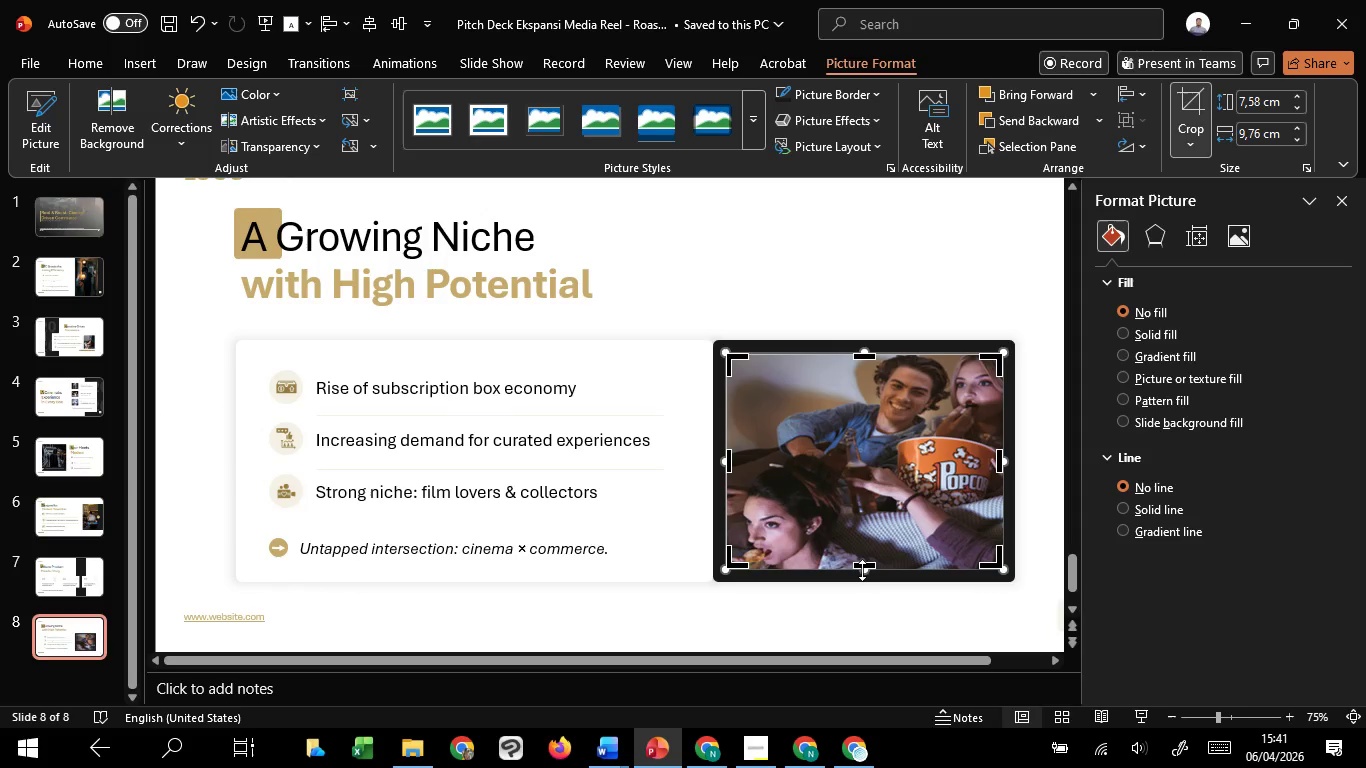 
hold_key(key=ShiftLeft, duration=1.61)
hold_key(key=ControlLeft, duration=2.34)
left_click_drag(start_coordinate=[862, 570], to_coordinate=[870, 591])
 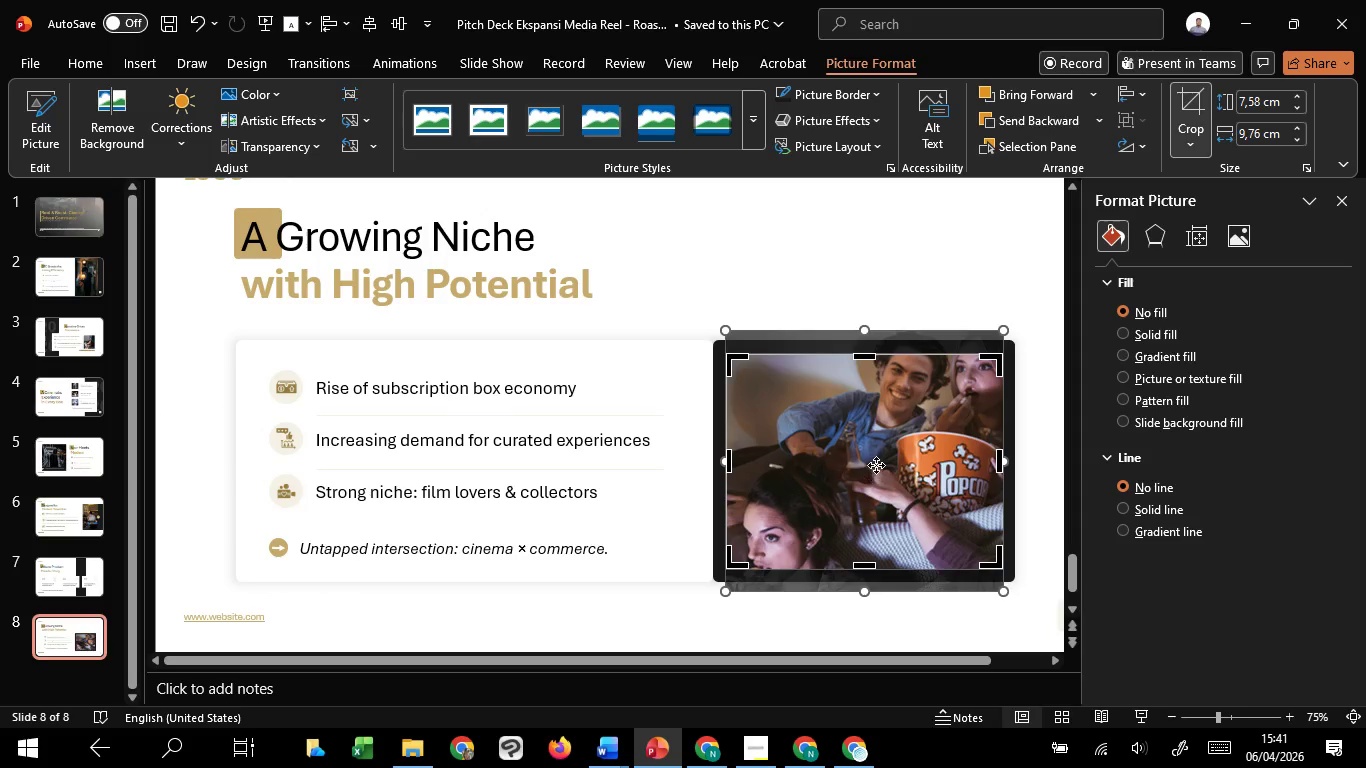 
hold_key(key=ShiftLeft, duration=1.52)
 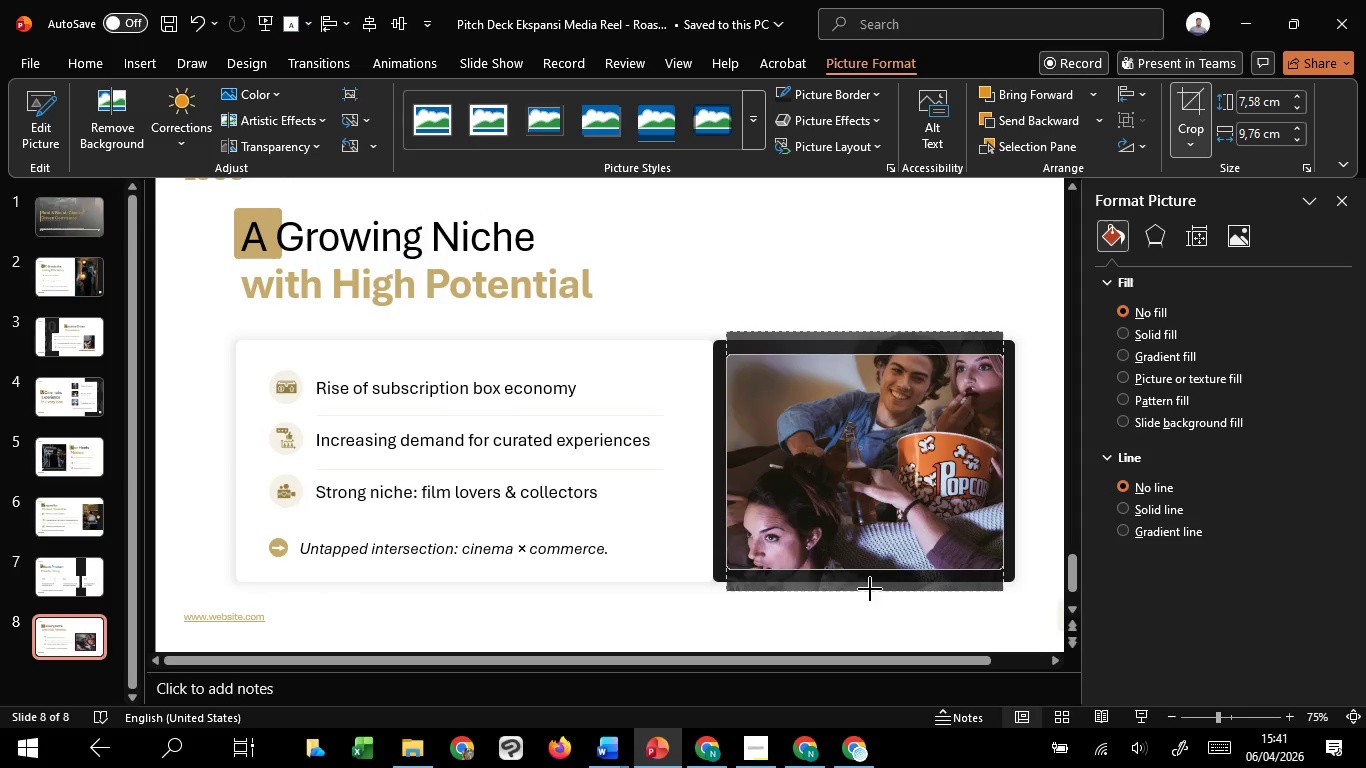 
key(Control+Shift+ShiftLeft)
 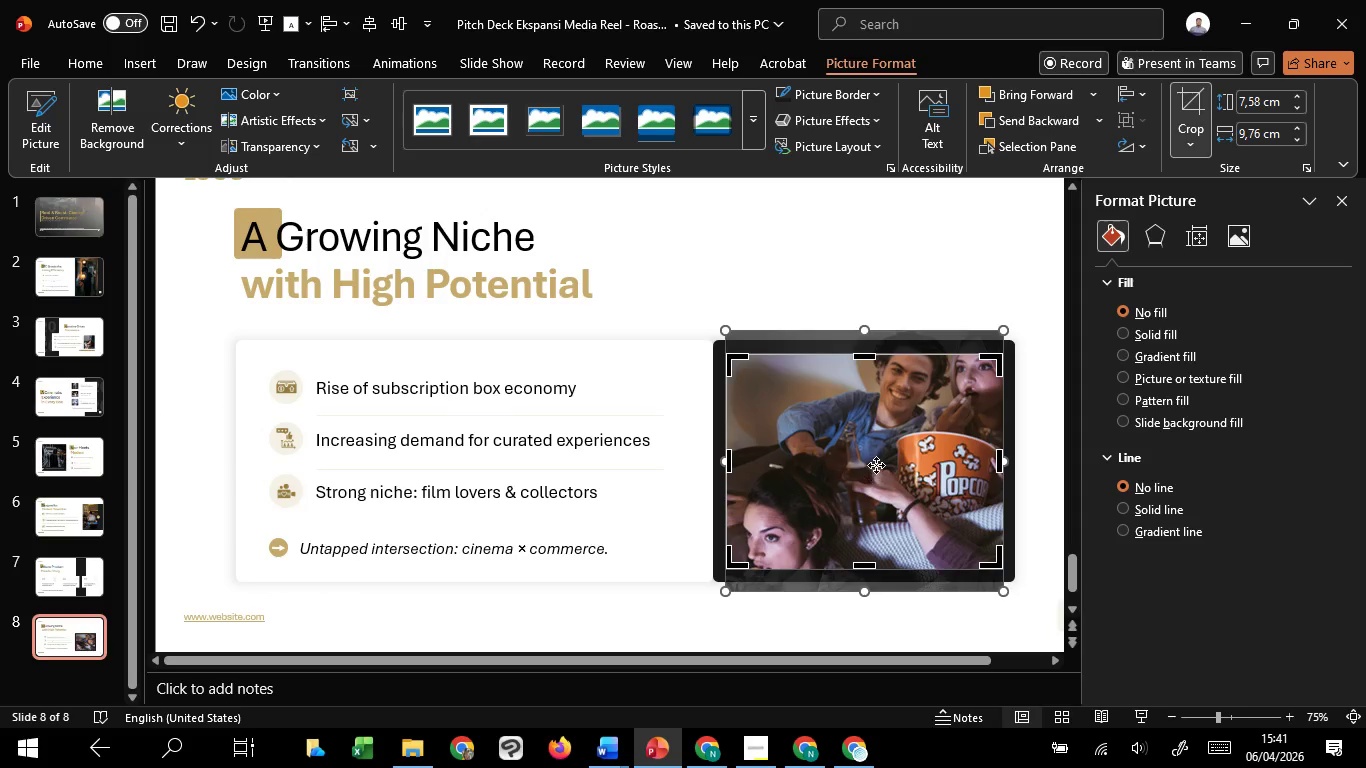 
hold_key(key=ShiftLeft, duration=1.52)
left_click_drag(start_coordinate=[876, 465], to_coordinate=[881, 484])
 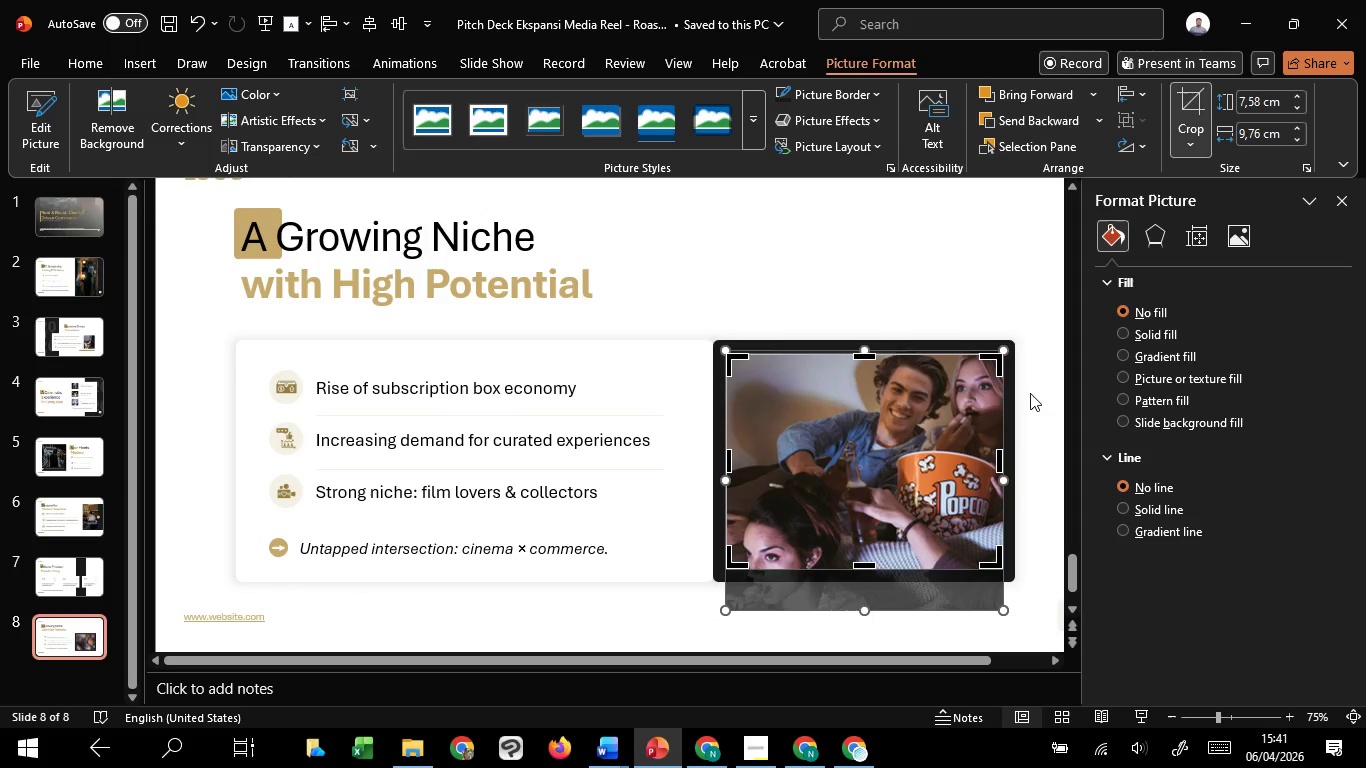 
hold_key(key=ShiftLeft, duration=1.5)
 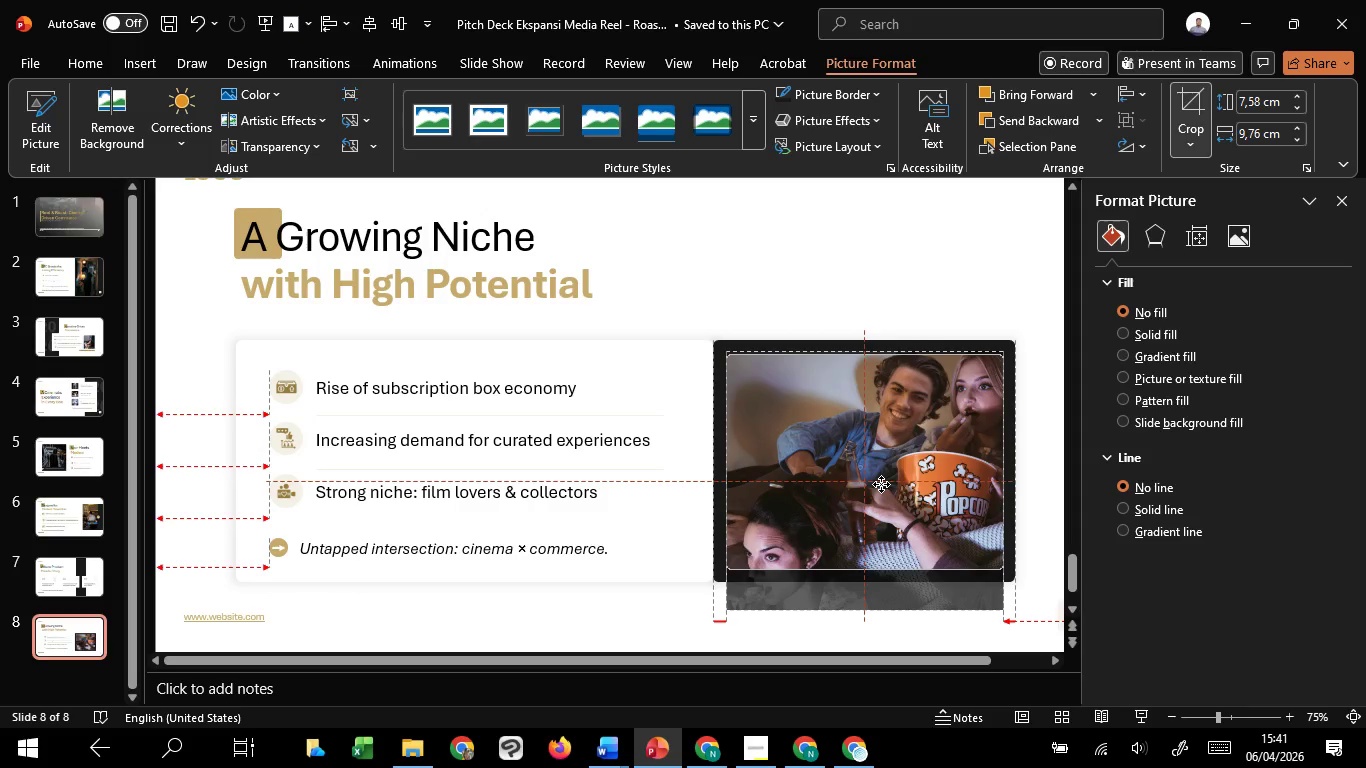 
key(Shift+ShiftLeft)
 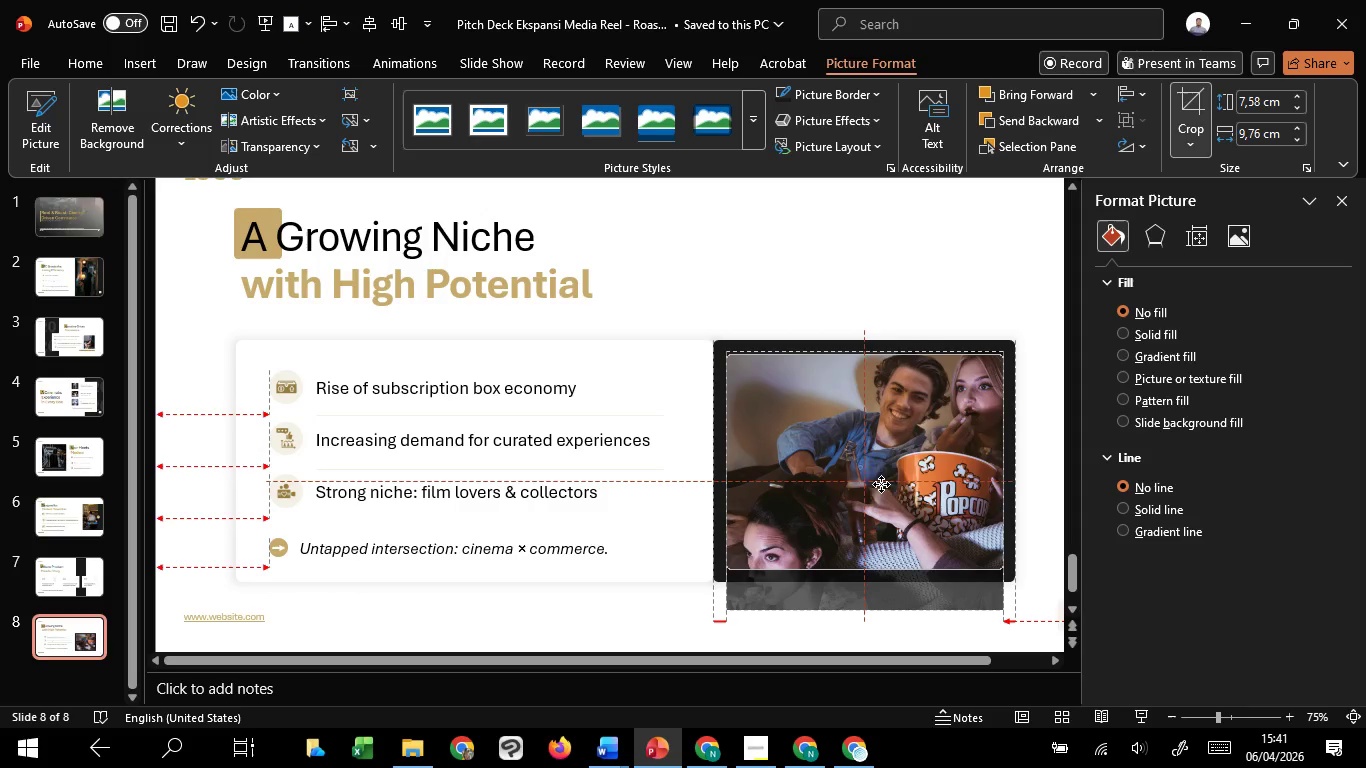 
key(Shift+ShiftLeft)
 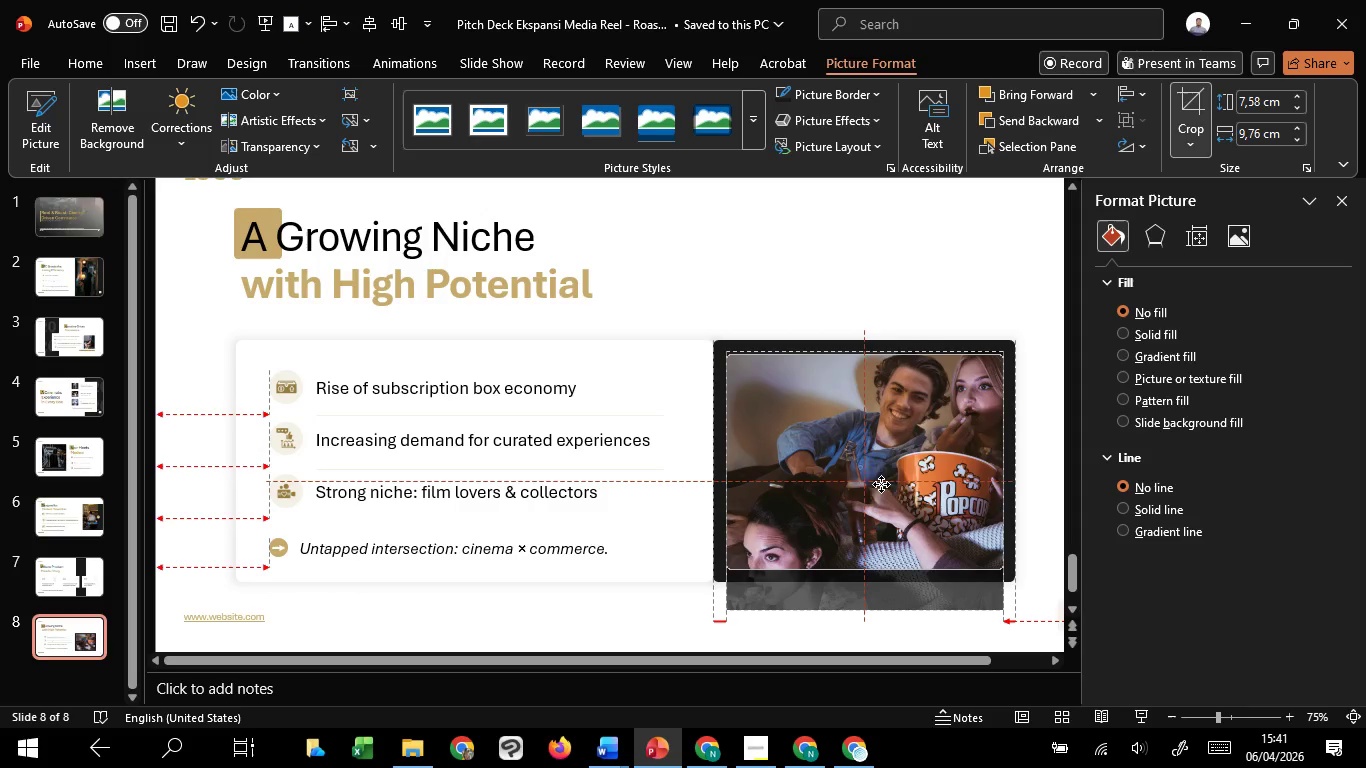 
key(Shift+ShiftLeft)
 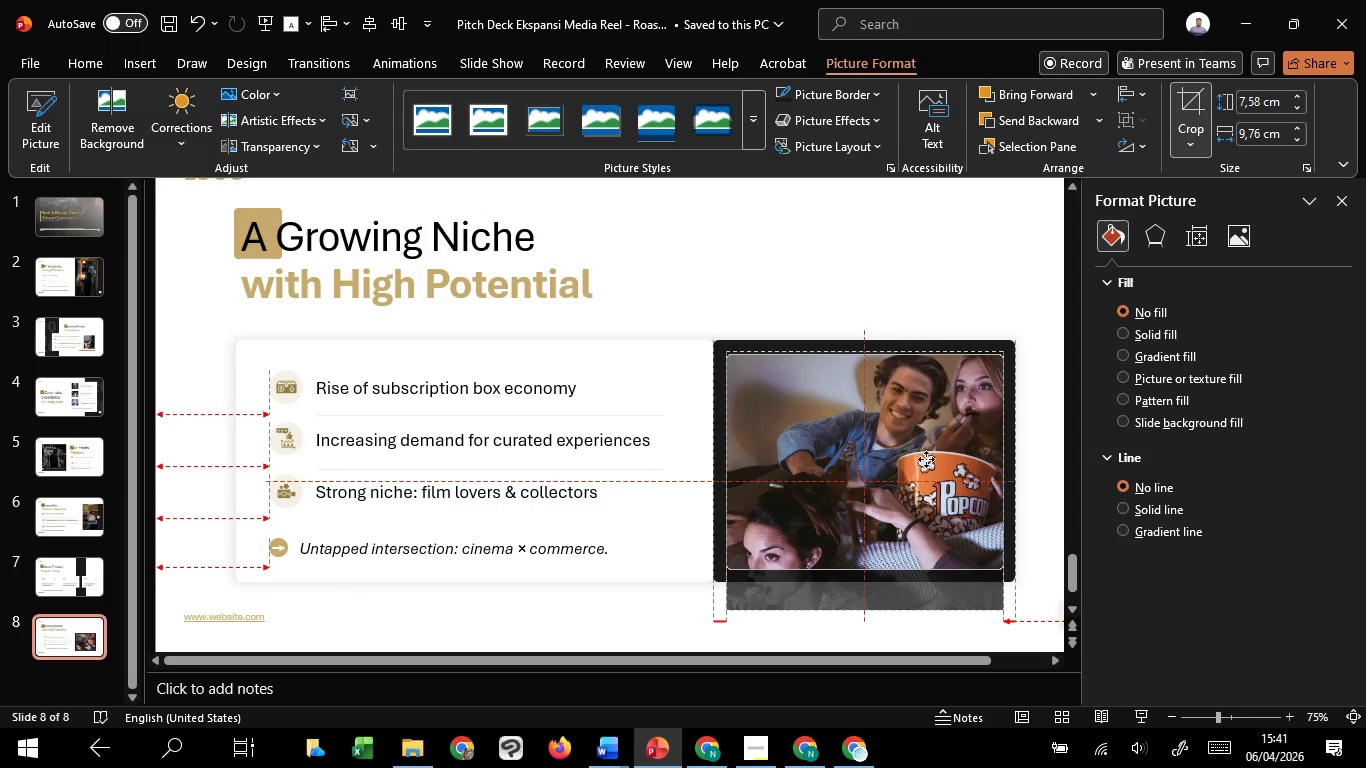 
key(Shift+ShiftLeft)
 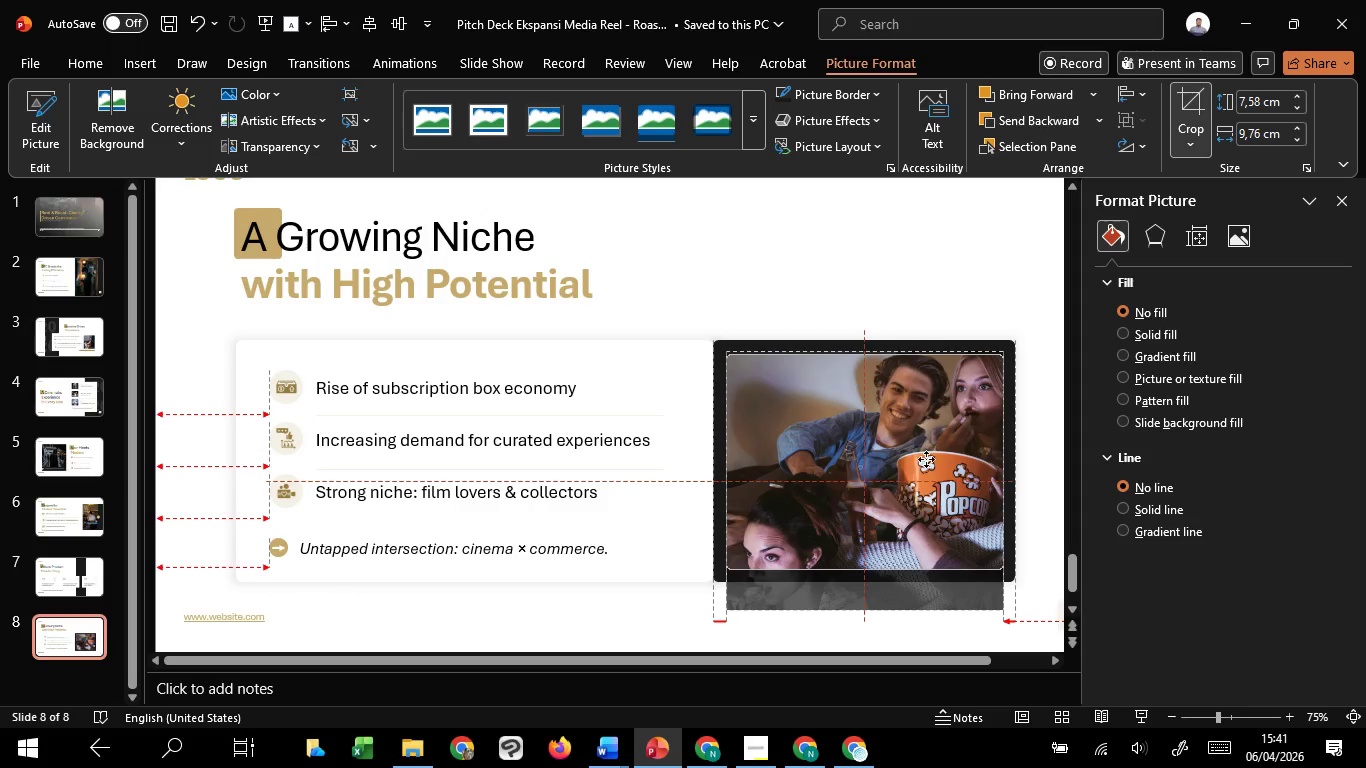 
key(Shift+ShiftLeft)
 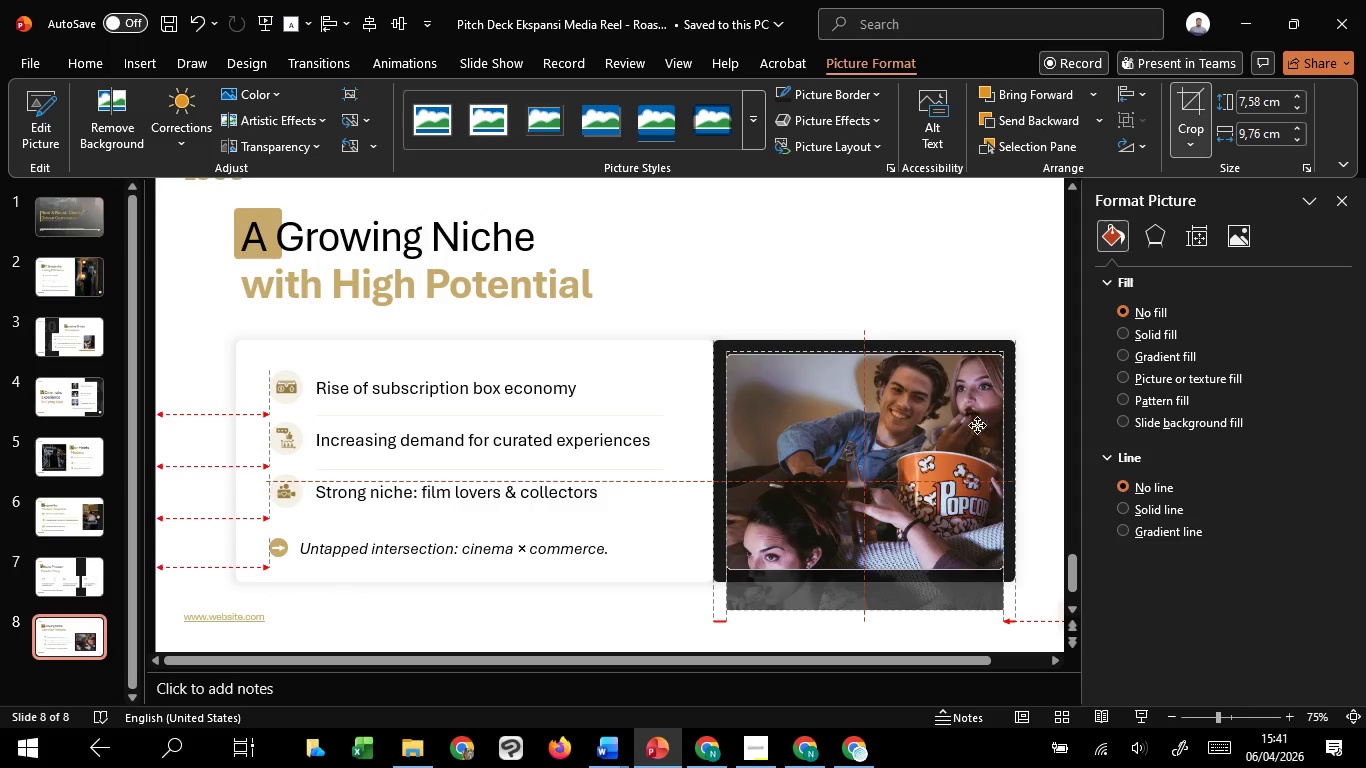 
key(Shift+ShiftLeft)
 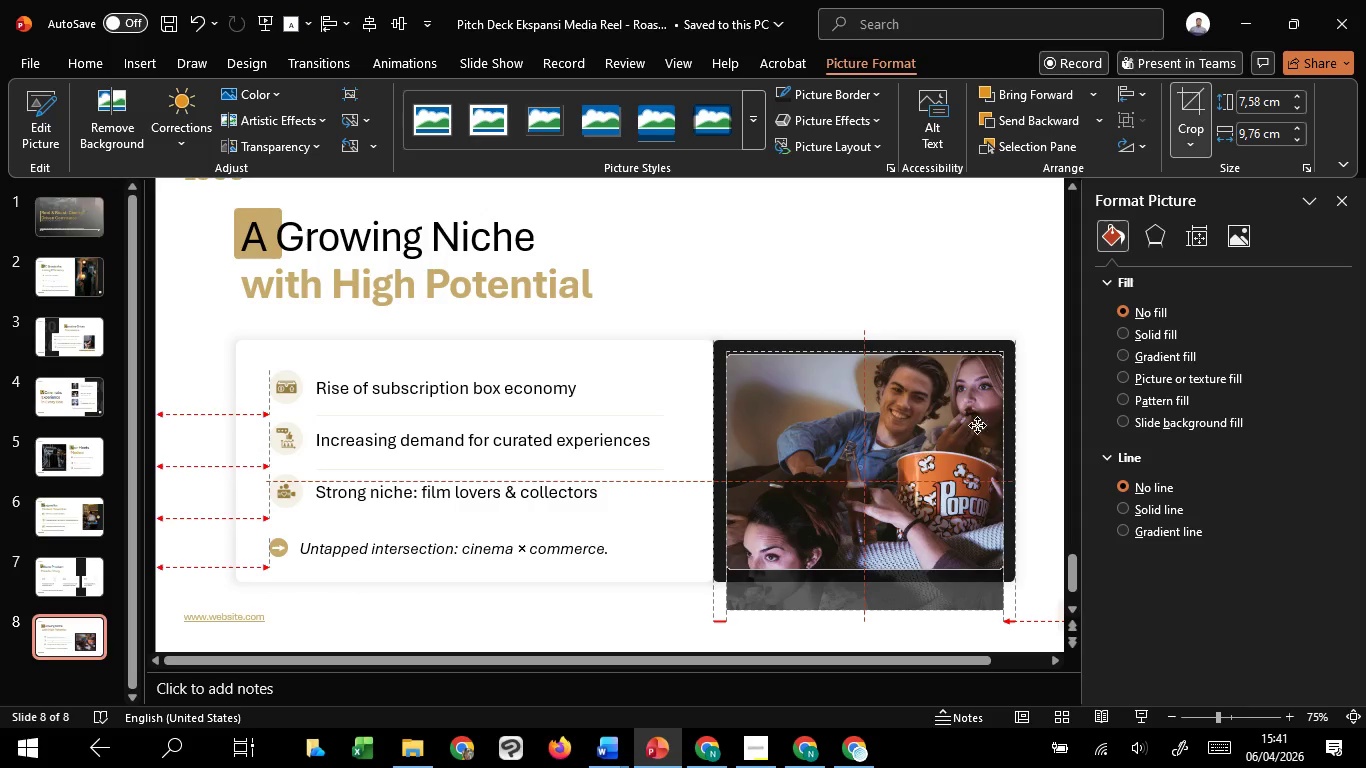 
key(Shift+ShiftLeft)
 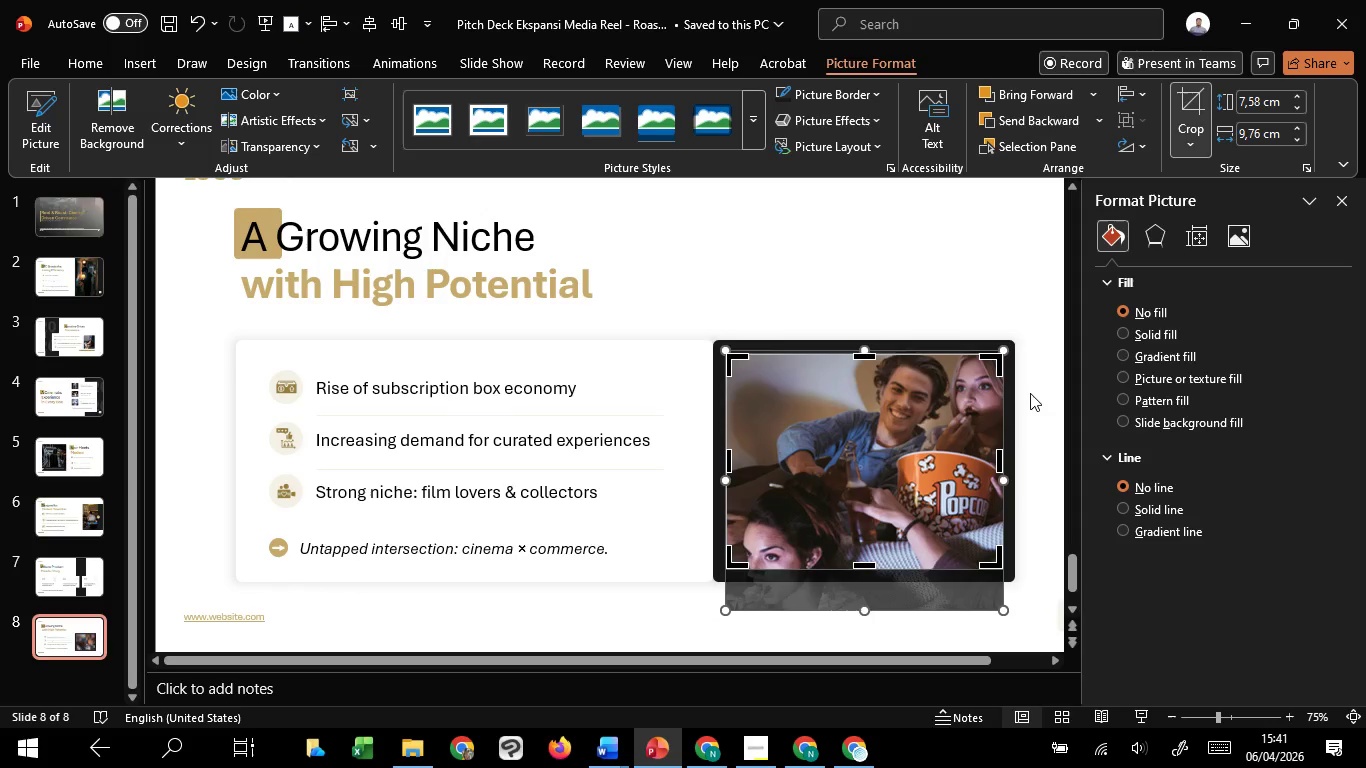 
left_click([1031, 392])
 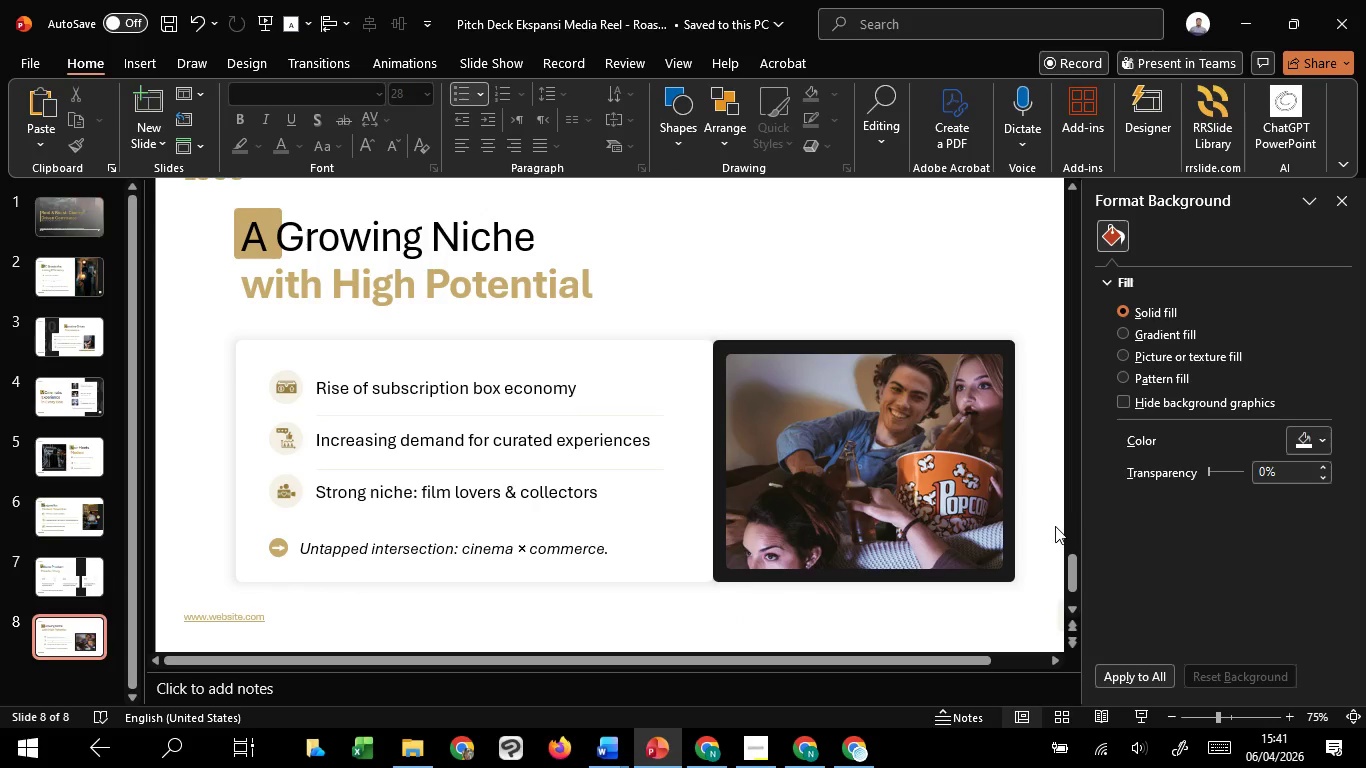 
wait(5.77)
 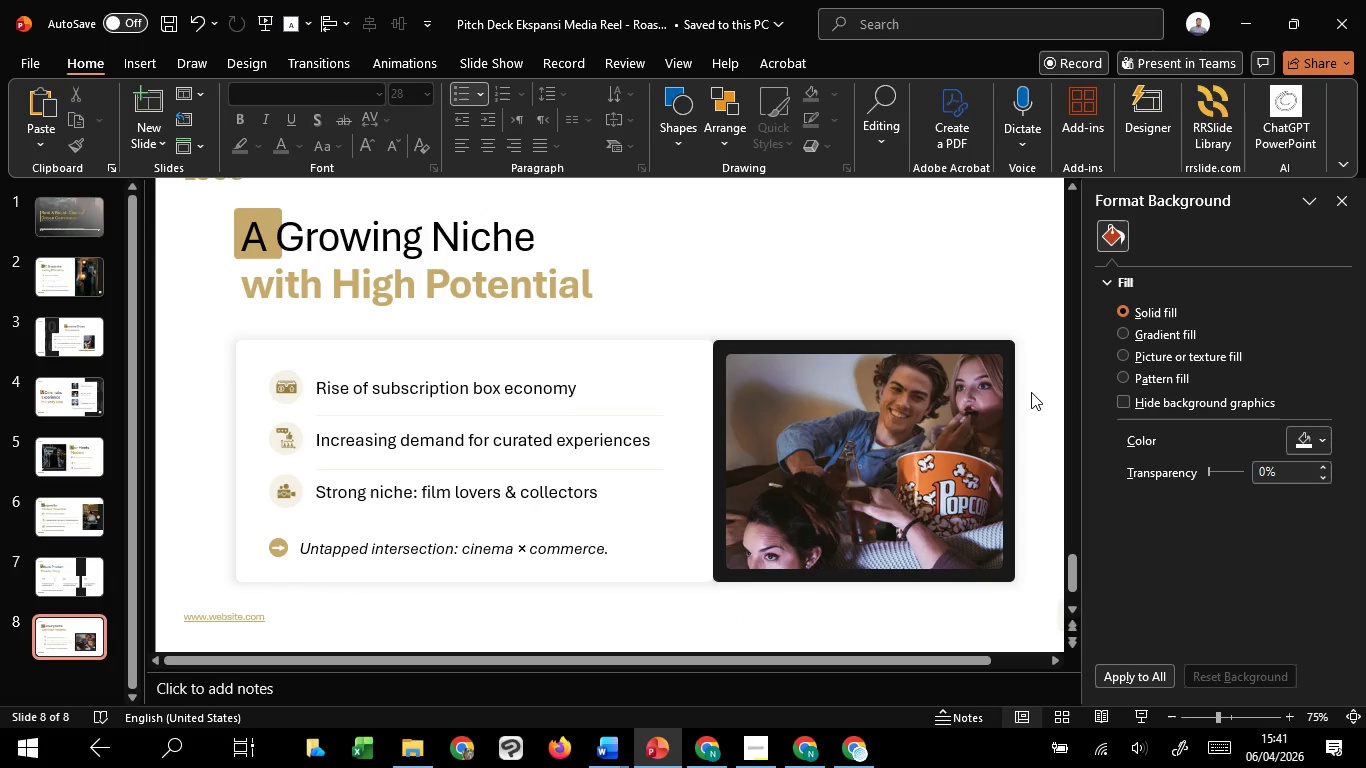 
hold_key(key=ControlLeft, duration=1.52)
scroll: coordinate [1055, 526], scroll_direction: down, amount: 1.0
 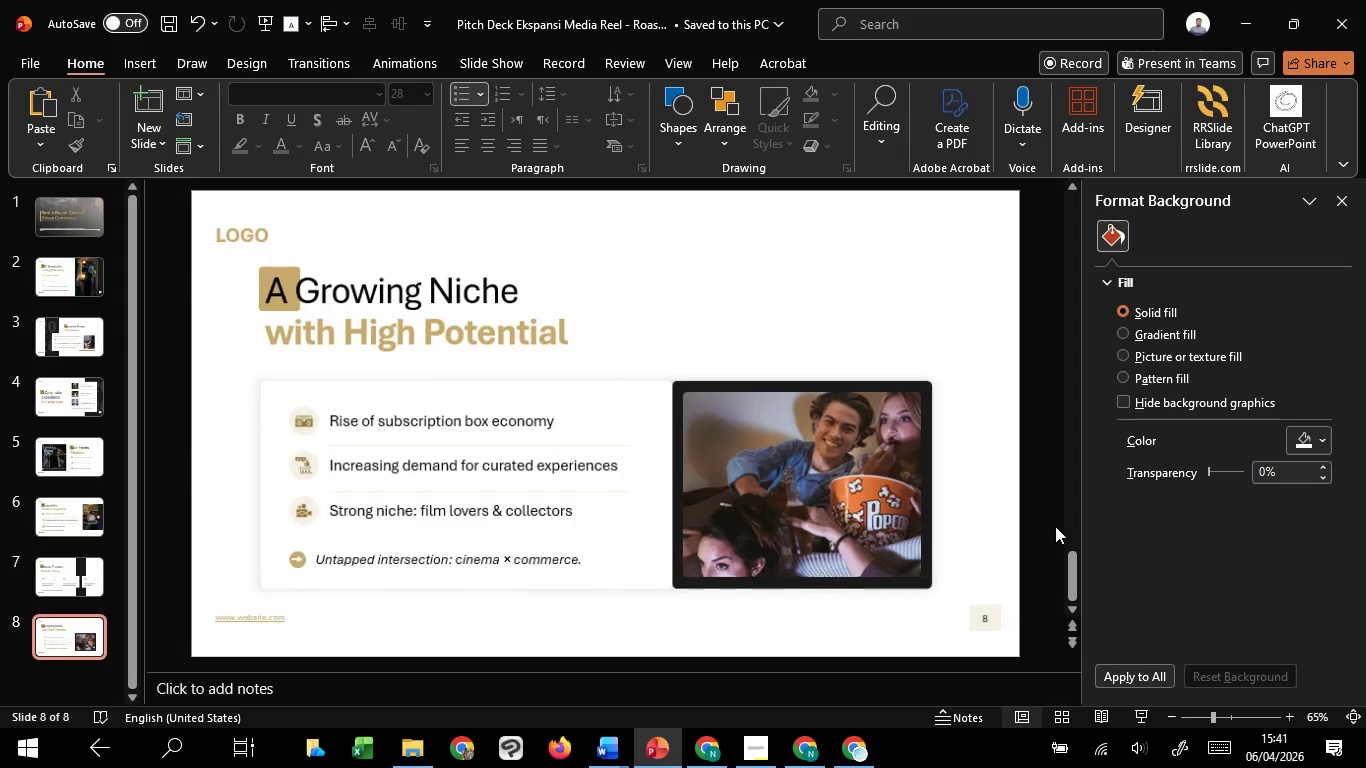 
hold_key(key=ControlLeft, duration=0.59)
 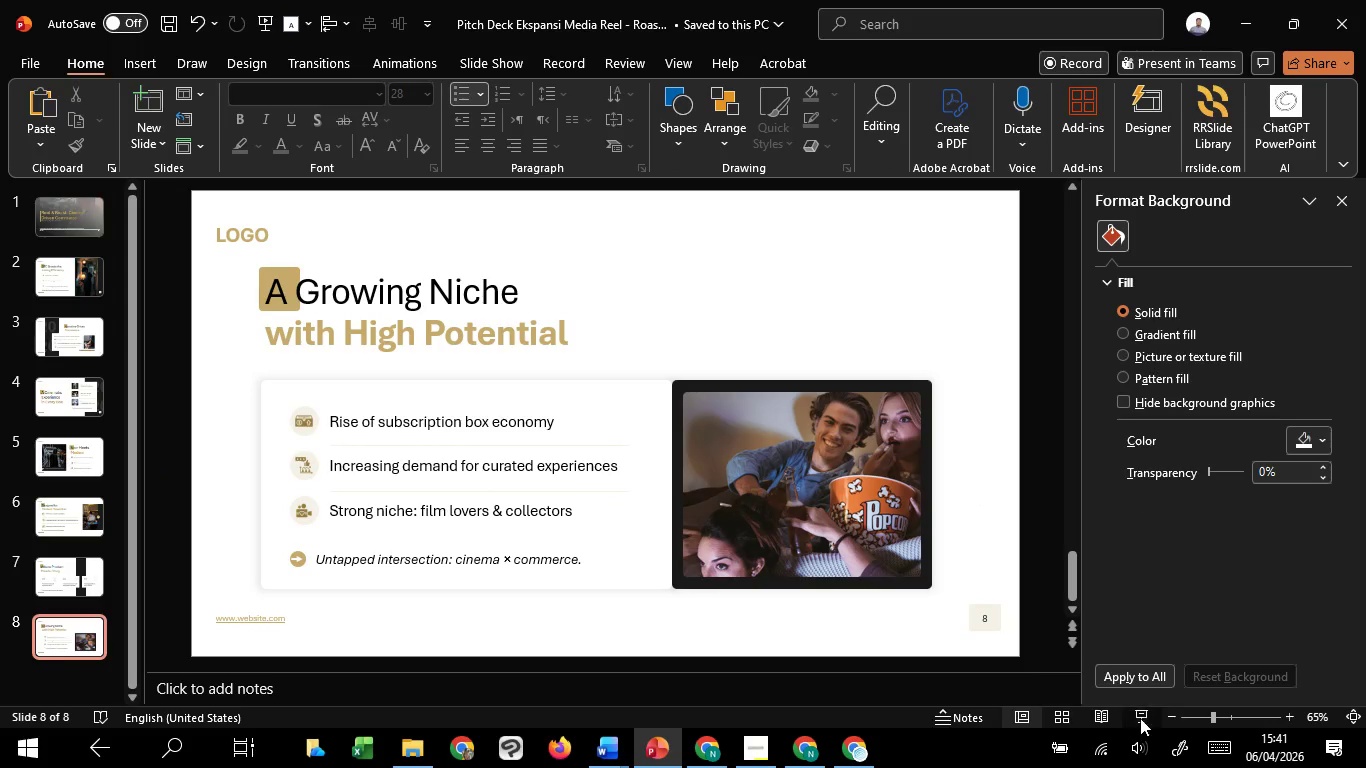 
left_click([1140, 718])
 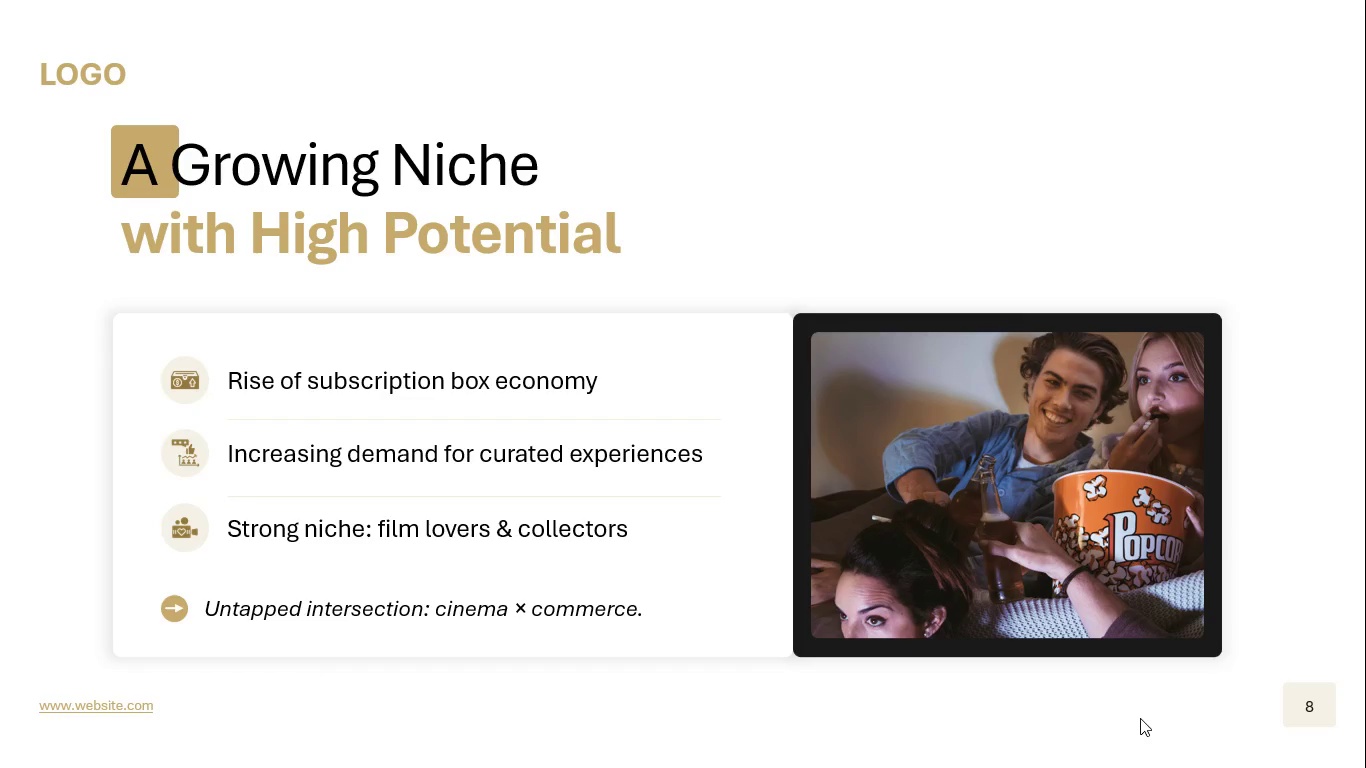 
key(Escape)
 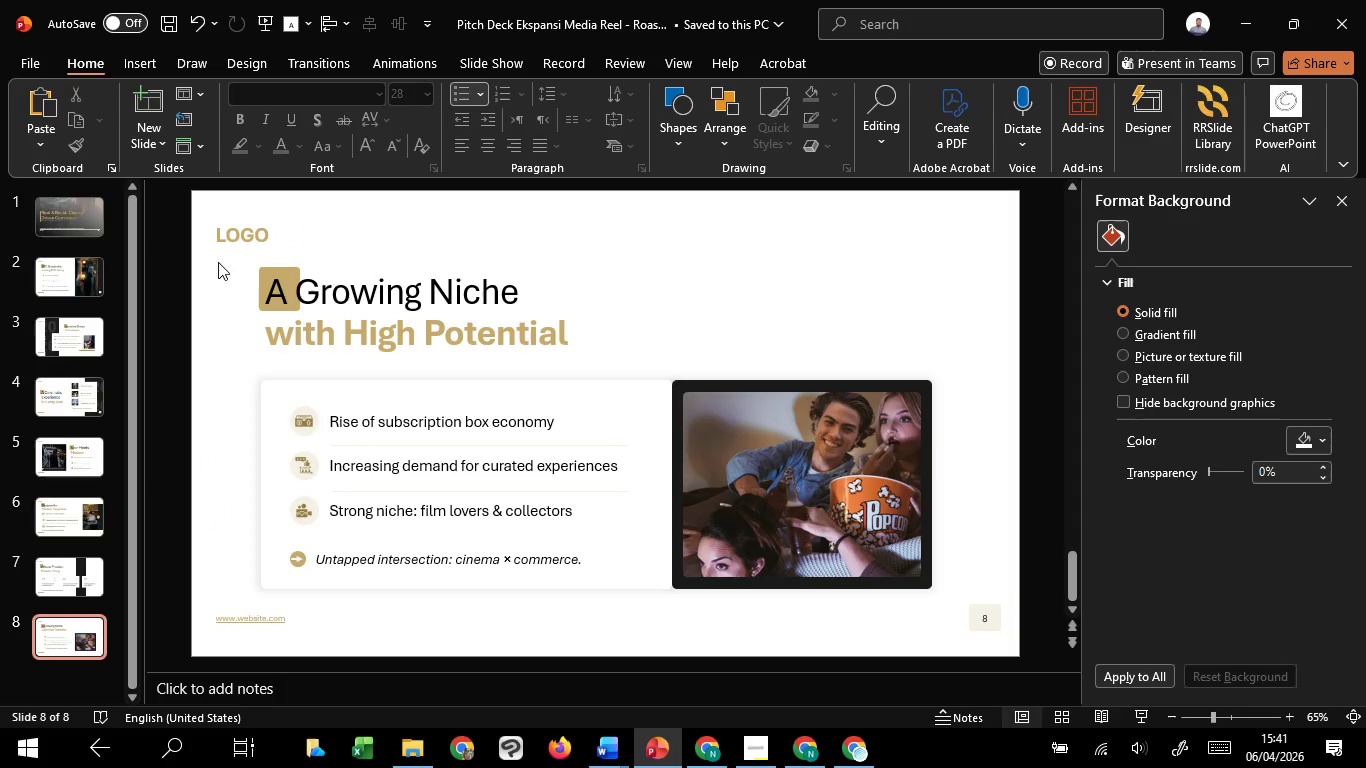 
left_click_drag(start_coordinate=[209, 249], to_coordinate=[995, 604])
 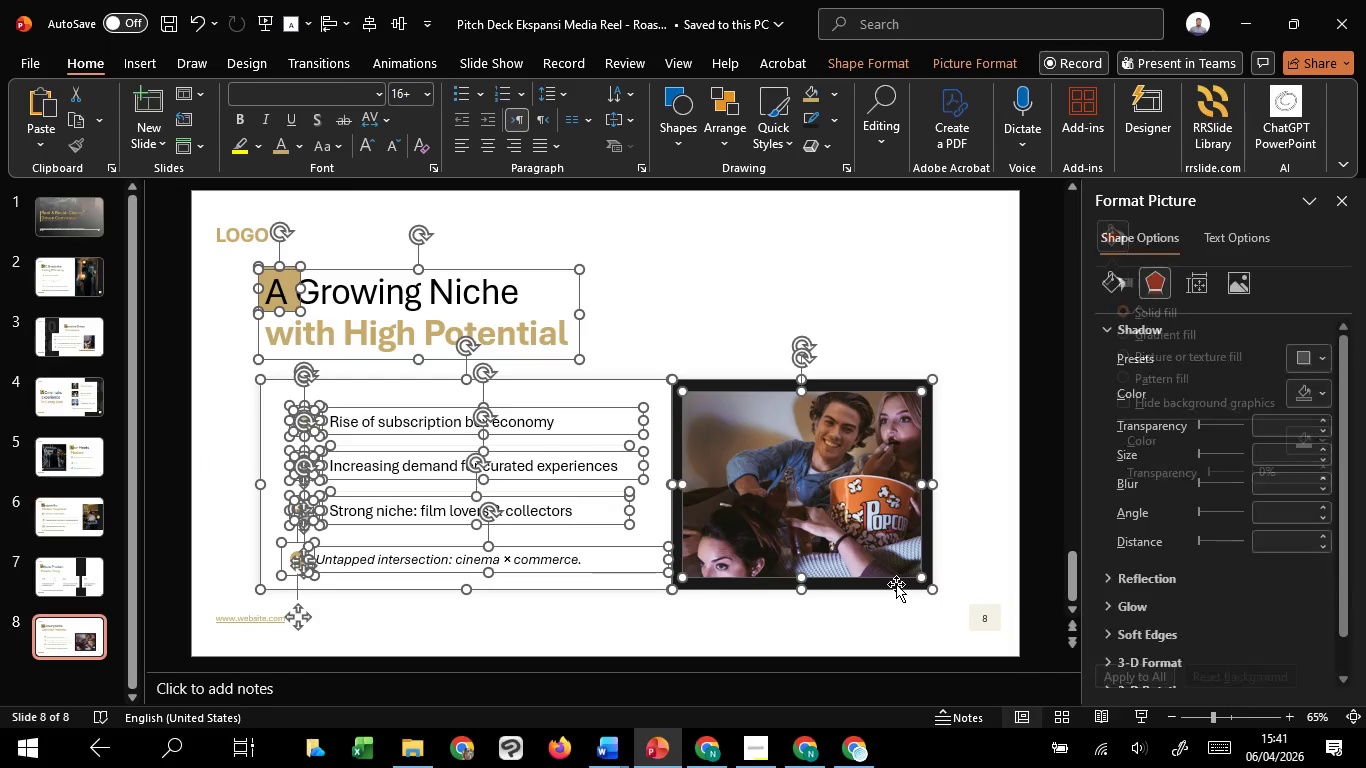 
left_click_drag(start_coordinate=[896, 584], to_coordinate=[918, 578])
 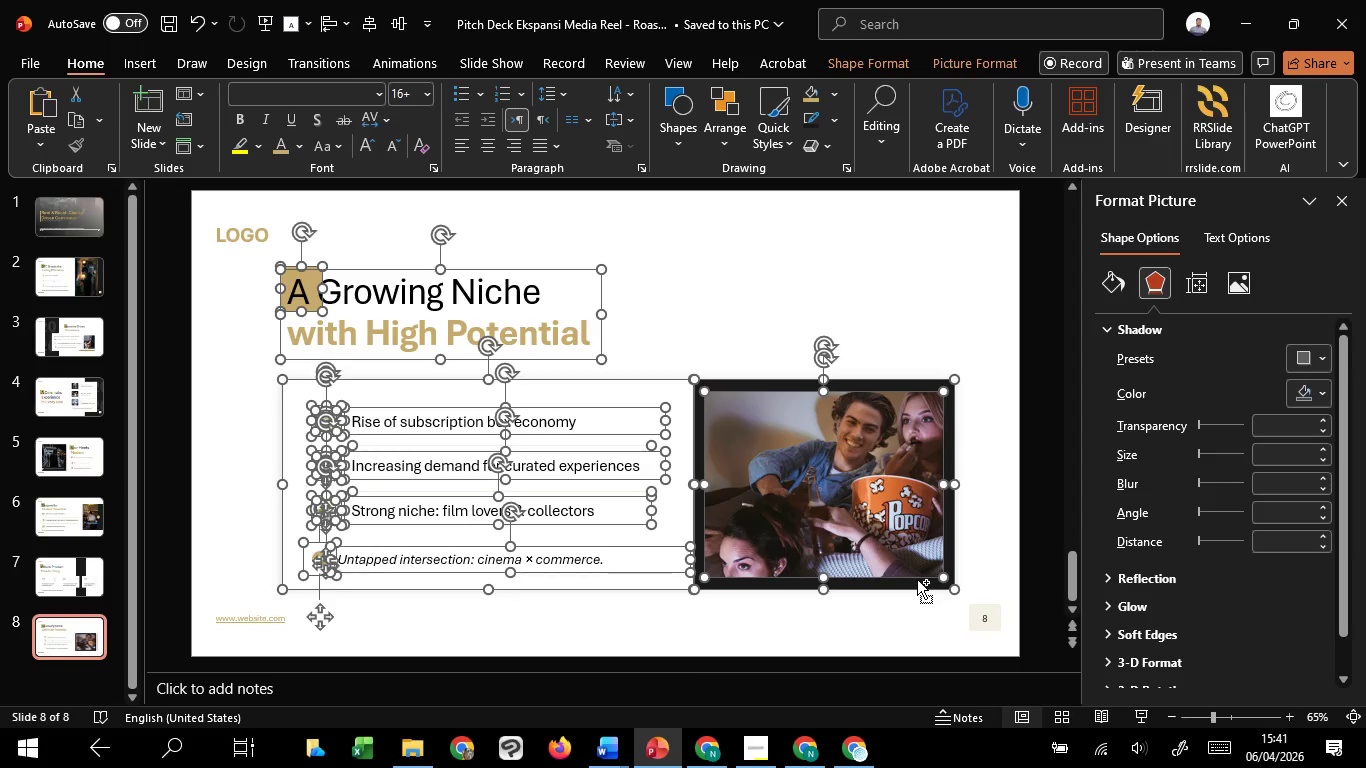 
hold_key(key=ShiftLeft, duration=1.51)
 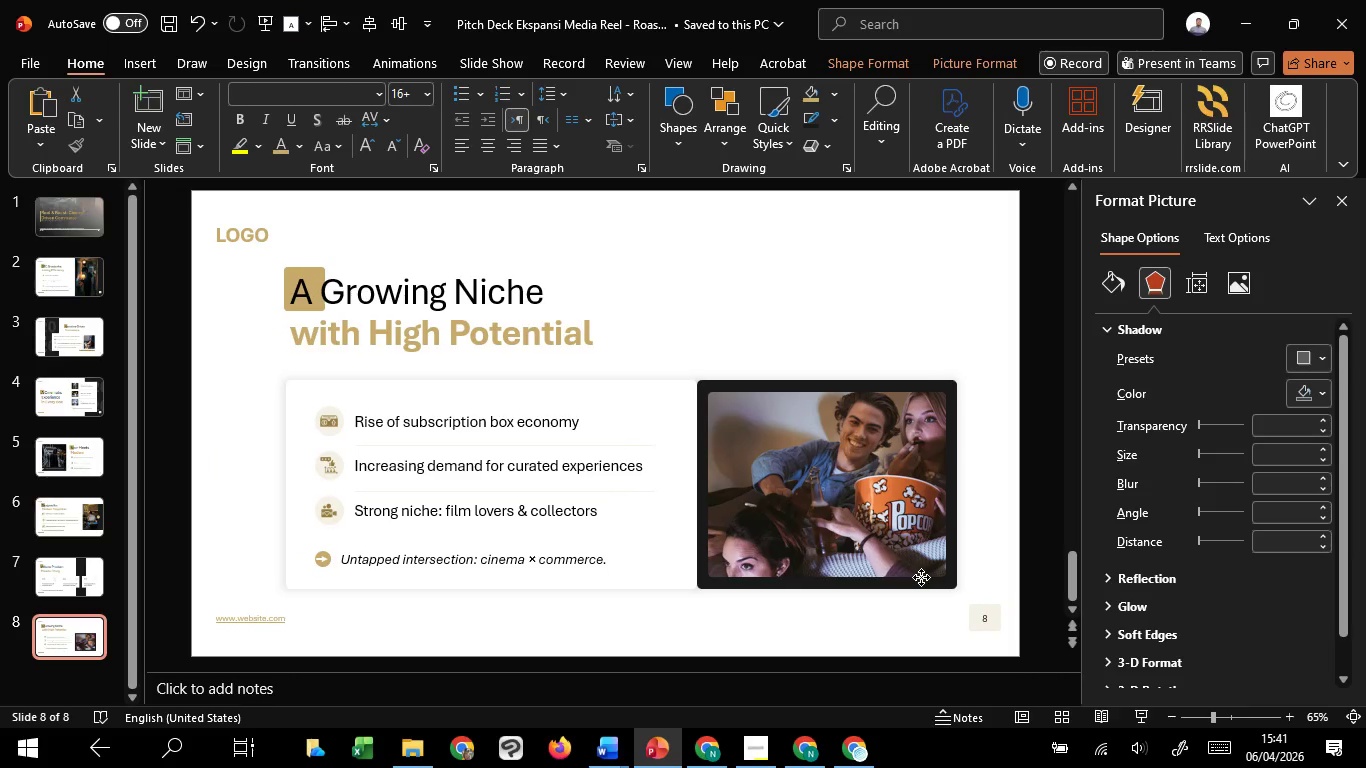 
hold_key(key=ShiftLeft, duration=1.52)
 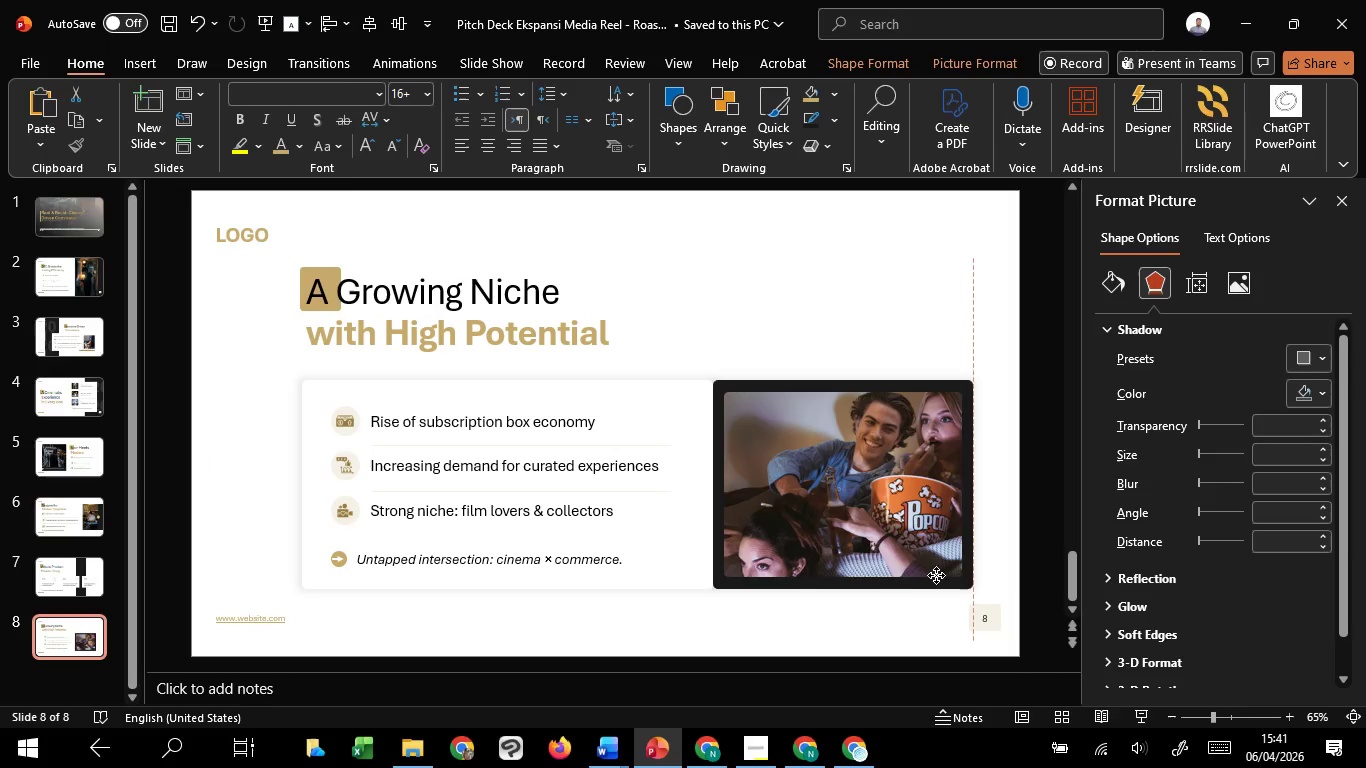 
hold_key(key=ShiftLeft, duration=1.5)
 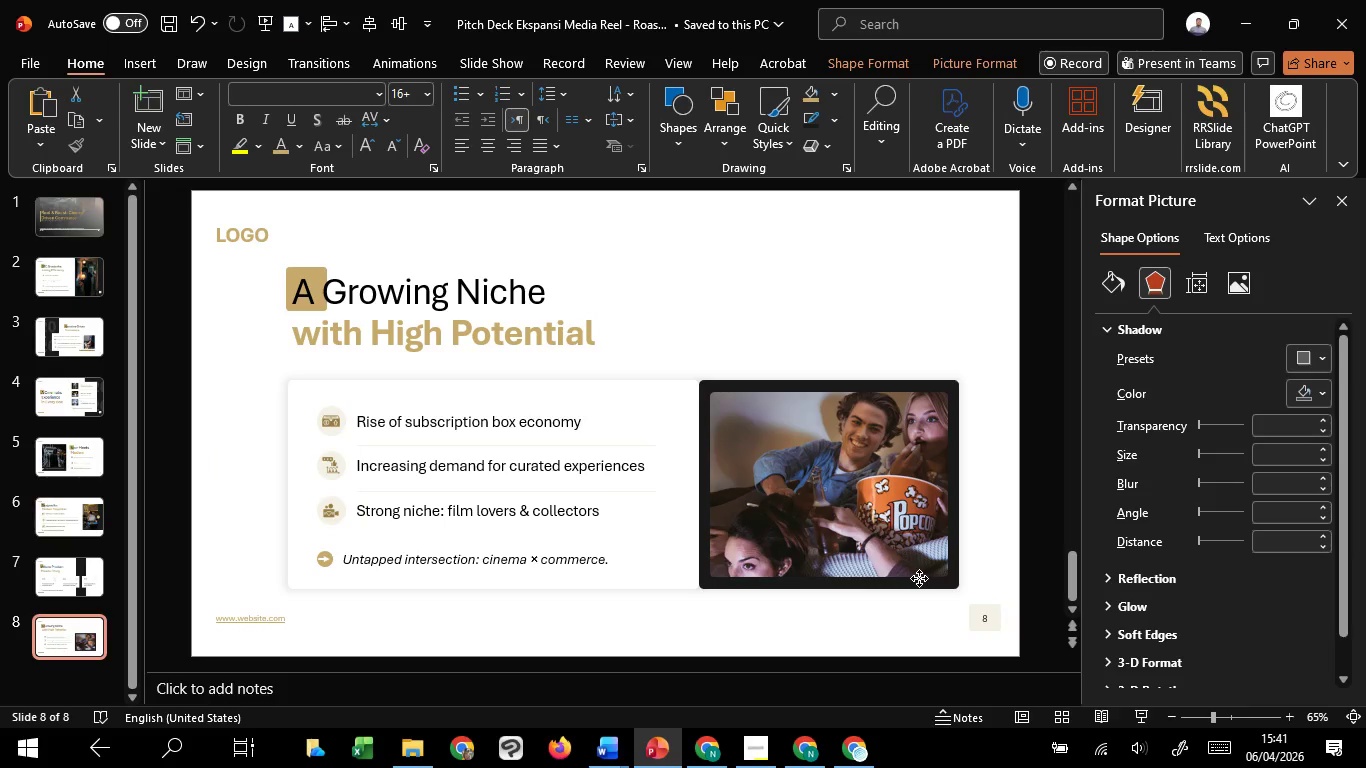 
hold_key(key=ShiftLeft, duration=1.17)
 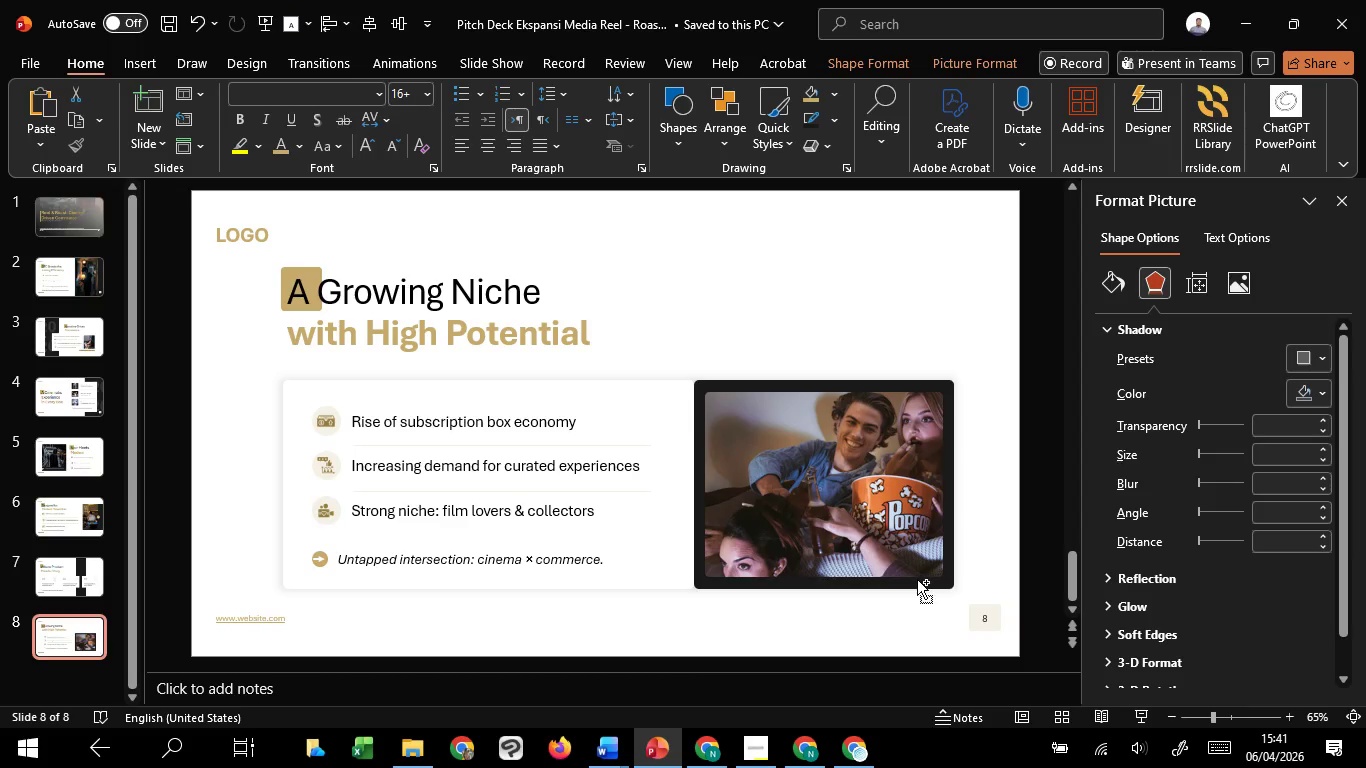 
hold_key(key=ControlLeft, duration=2.08)
 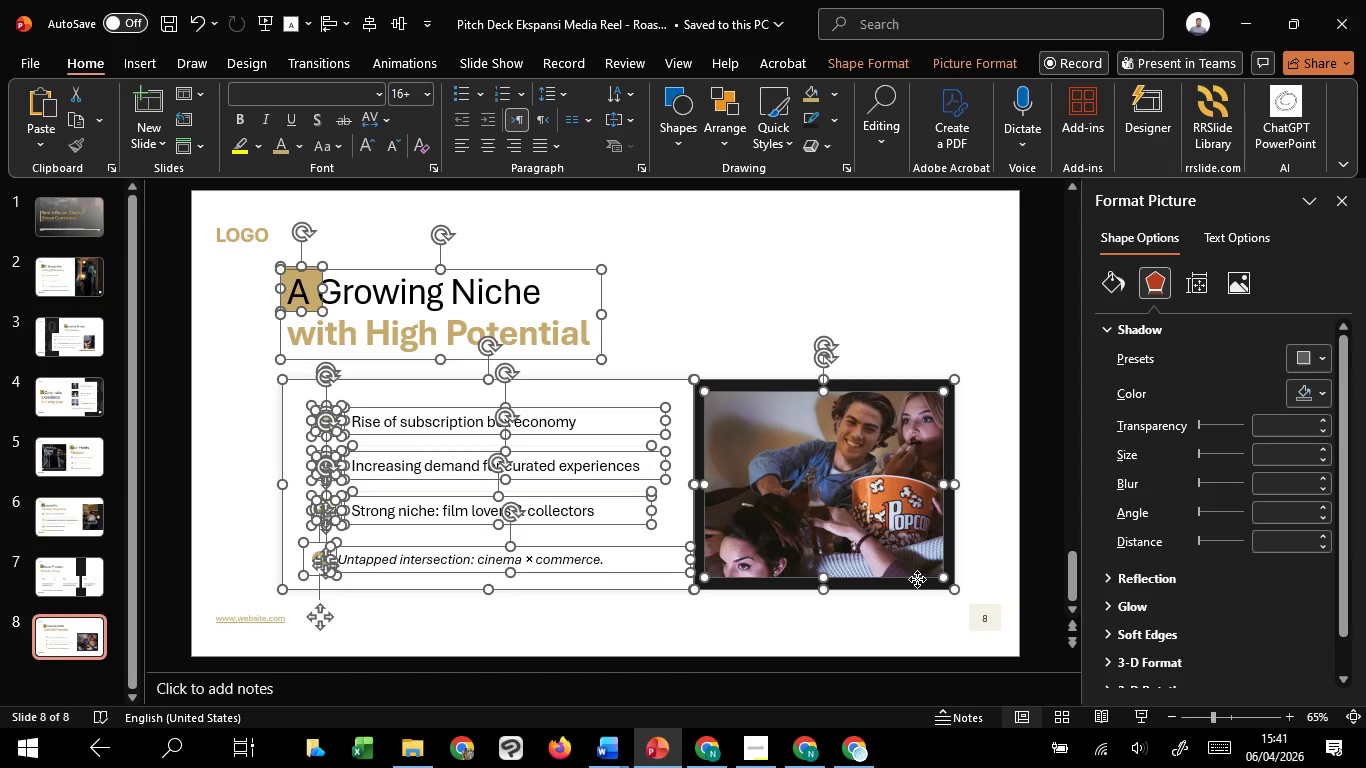 
hold_key(key=G, duration=0.31)
 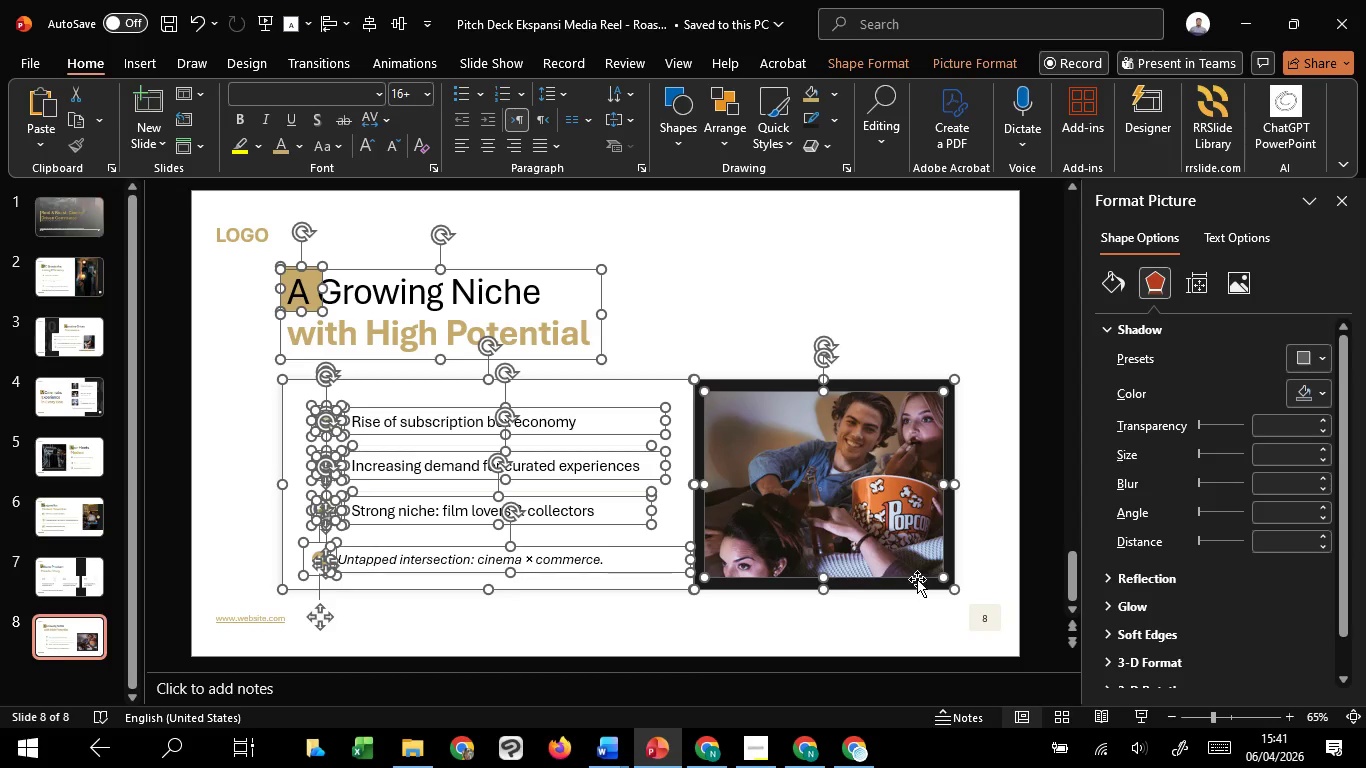 
hold_key(key=ShiftLeft, duration=1.52)
left_click_drag(start_coordinate=[917, 579], to_coordinate=[912, 577])
 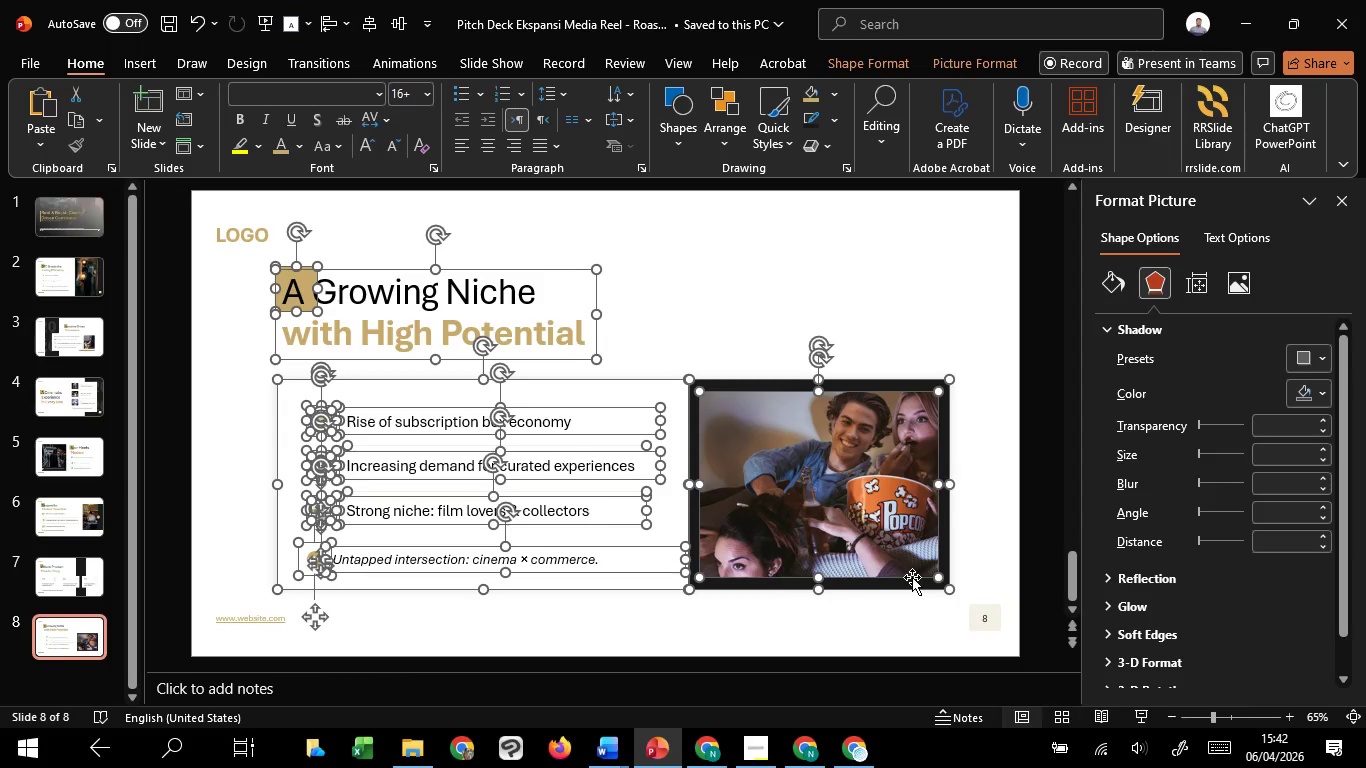 
hold_key(key=ShiftLeft, duration=1.5)
 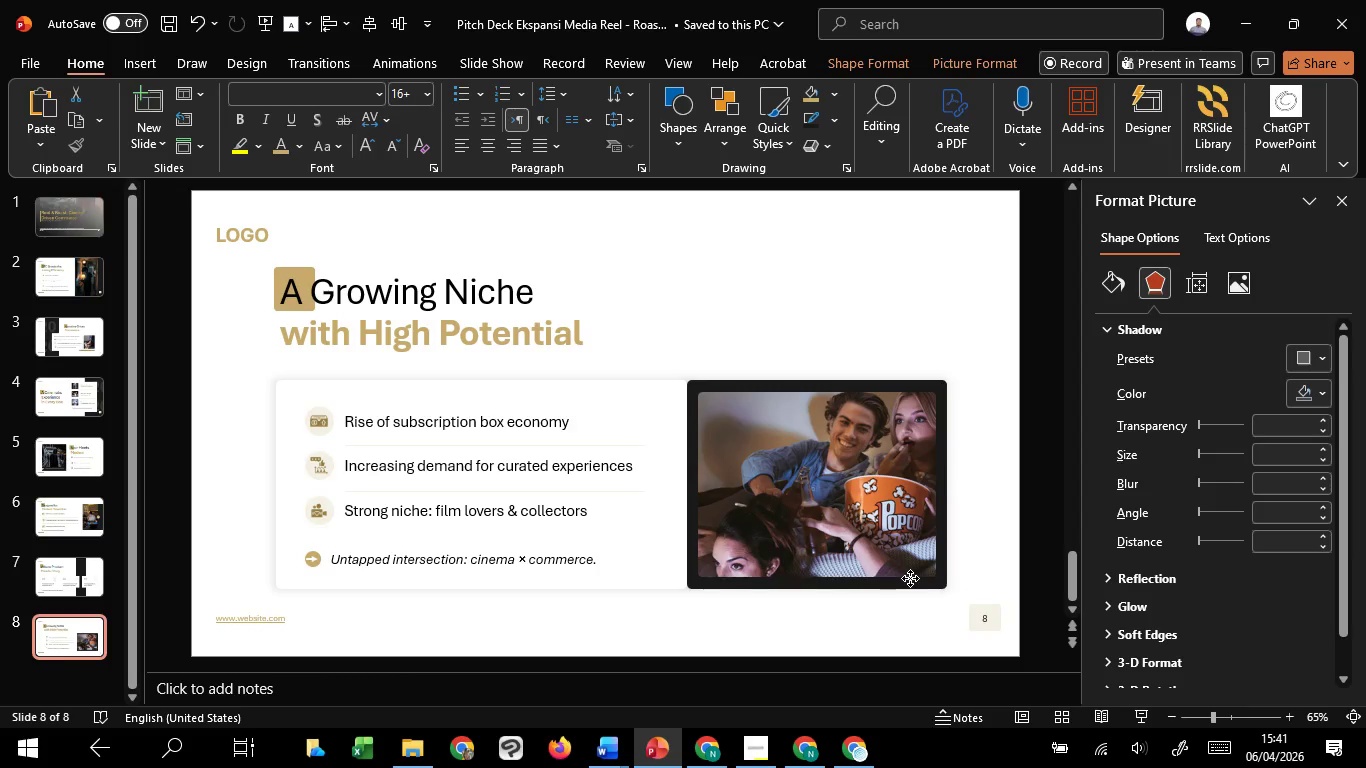 
hold_key(key=ShiftLeft, duration=1.5)
 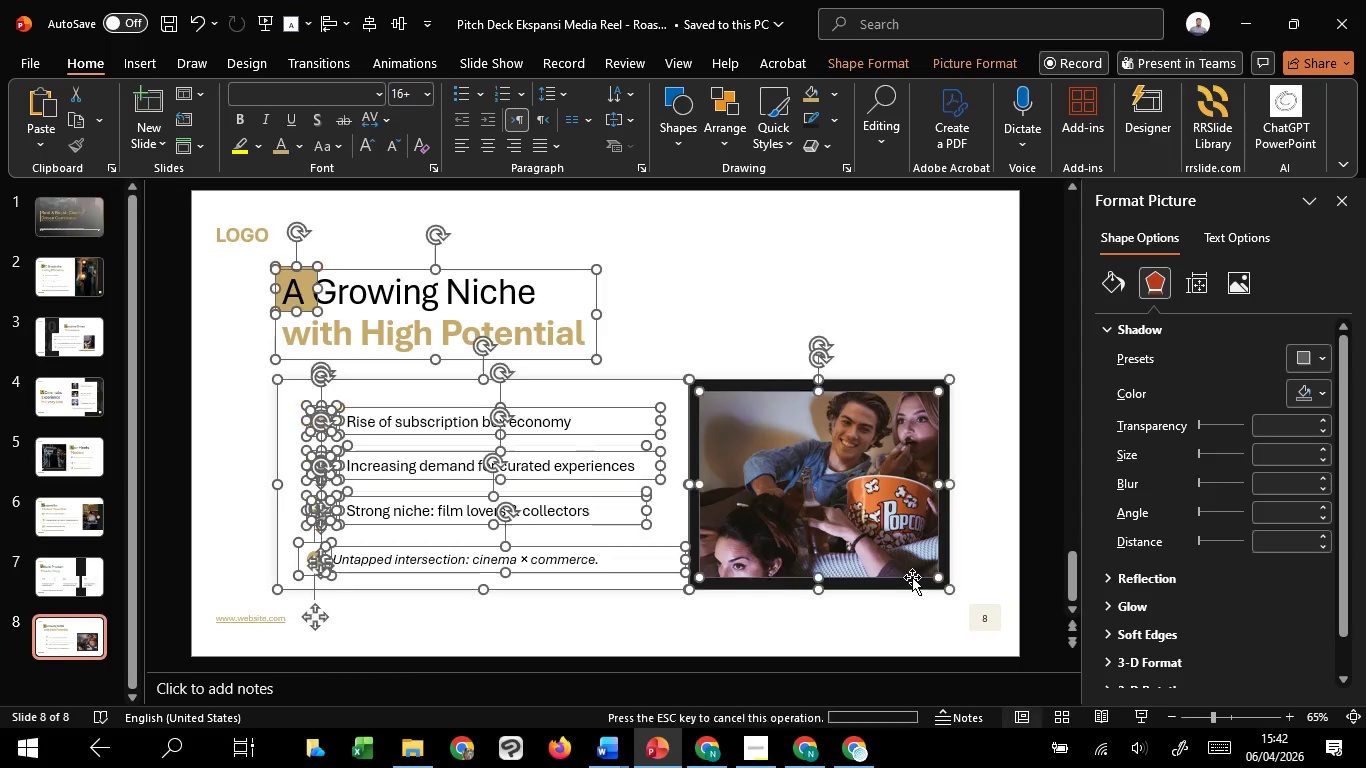 
hold_key(key=ShiftLeft, duration=0.31)
 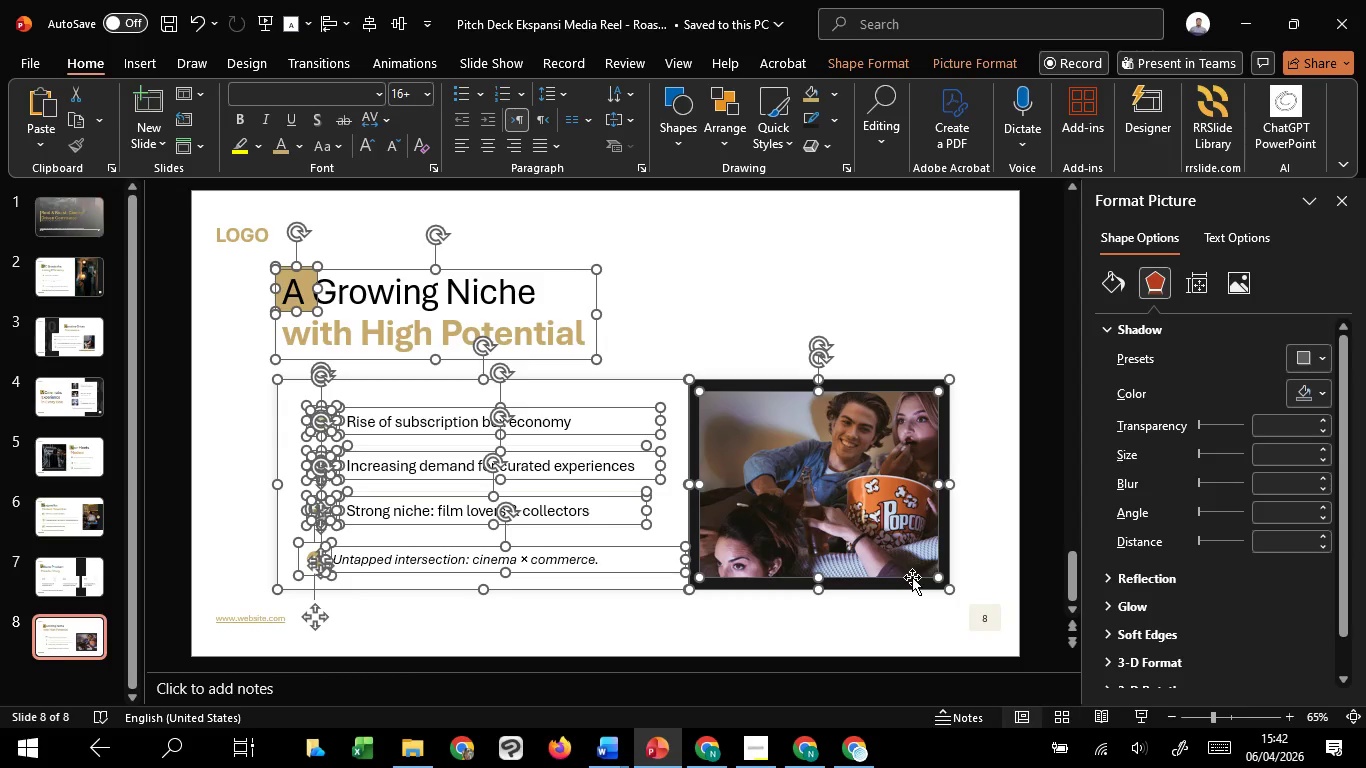 
wait(5.61)
 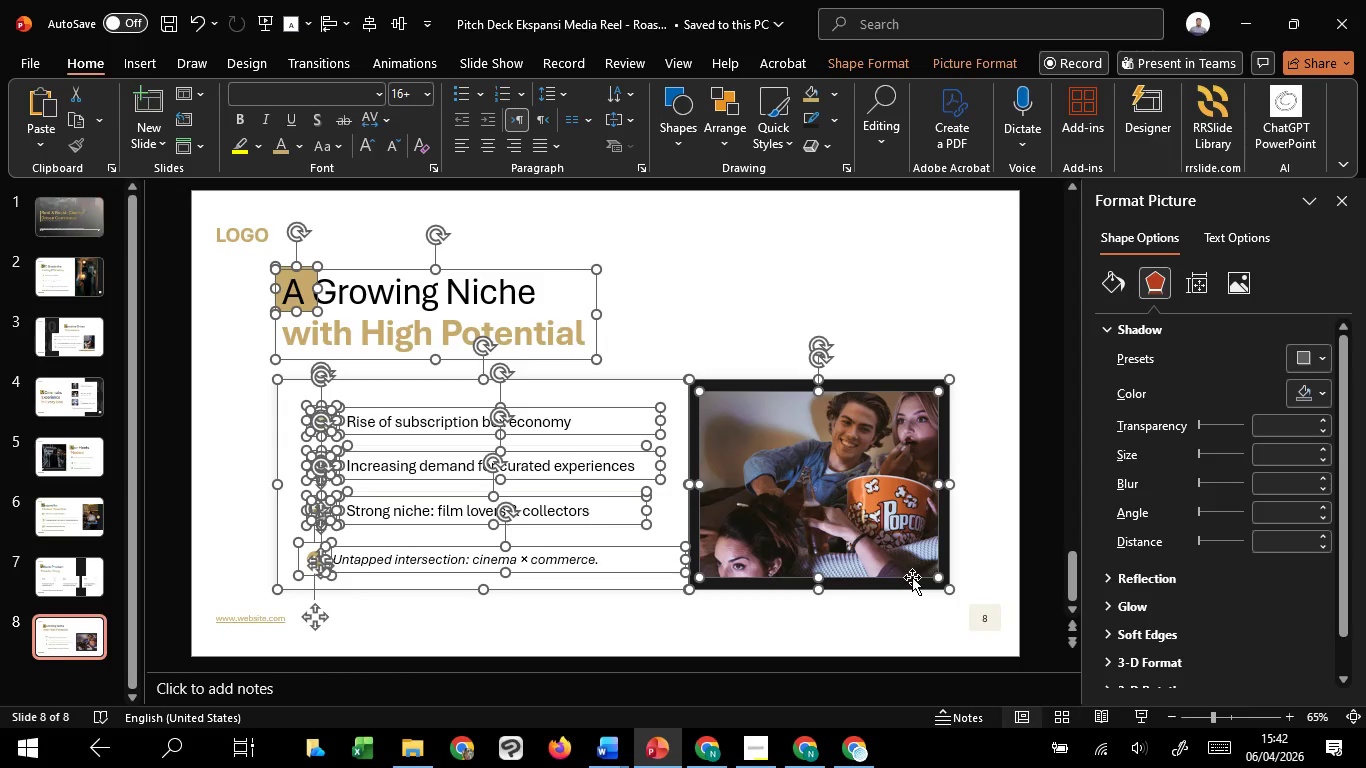 
hold_key(key=ShiftLeft, duration=1.5)
 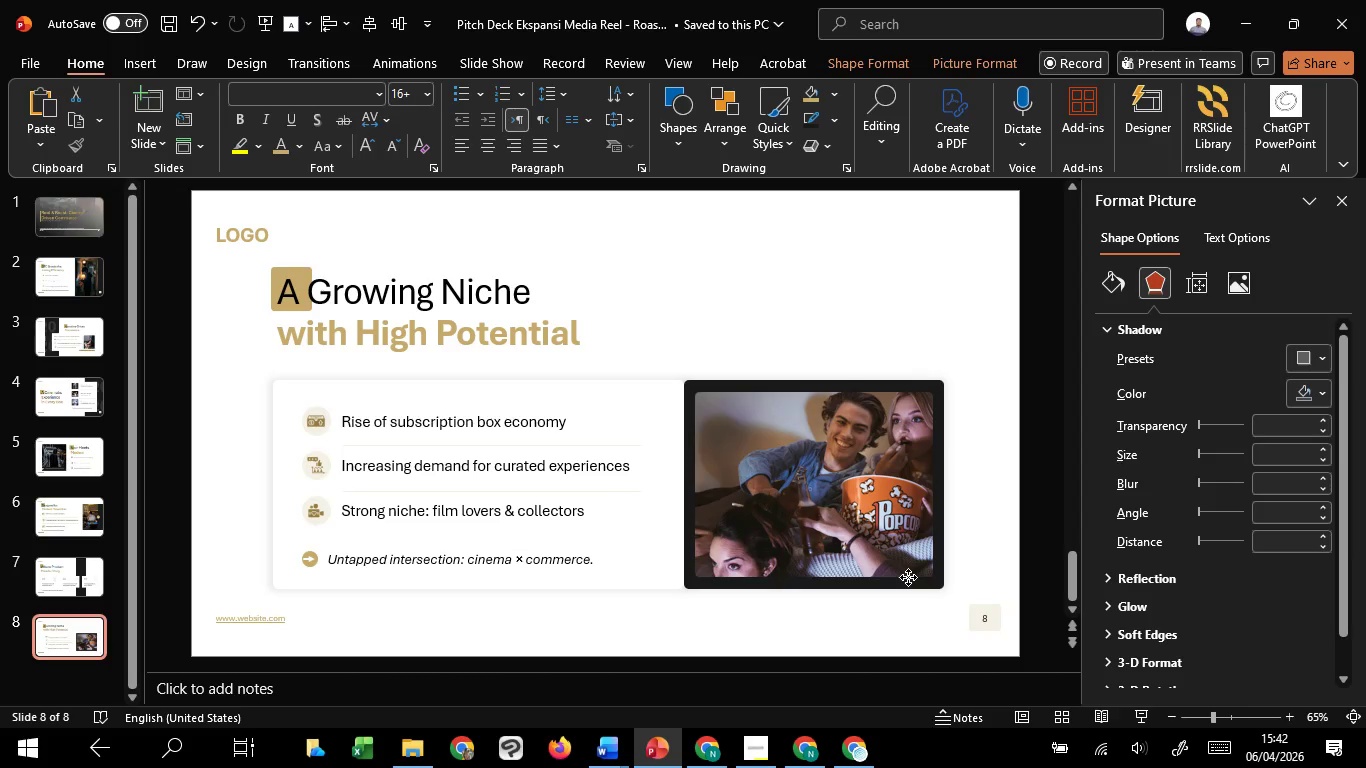 
hold_key(key=ShiftLeft, duration=1.5)
 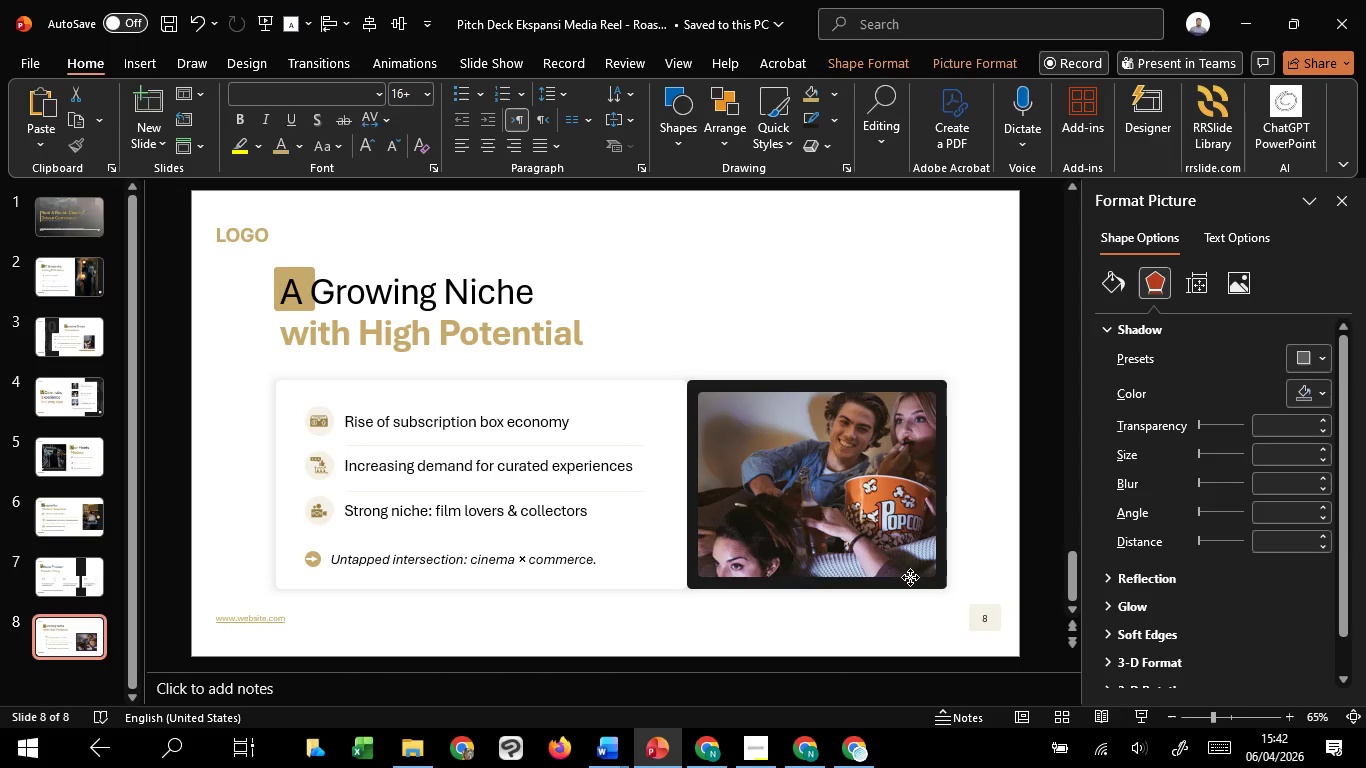 
hold_key(key=ShiftLeft, duration=1.5)
 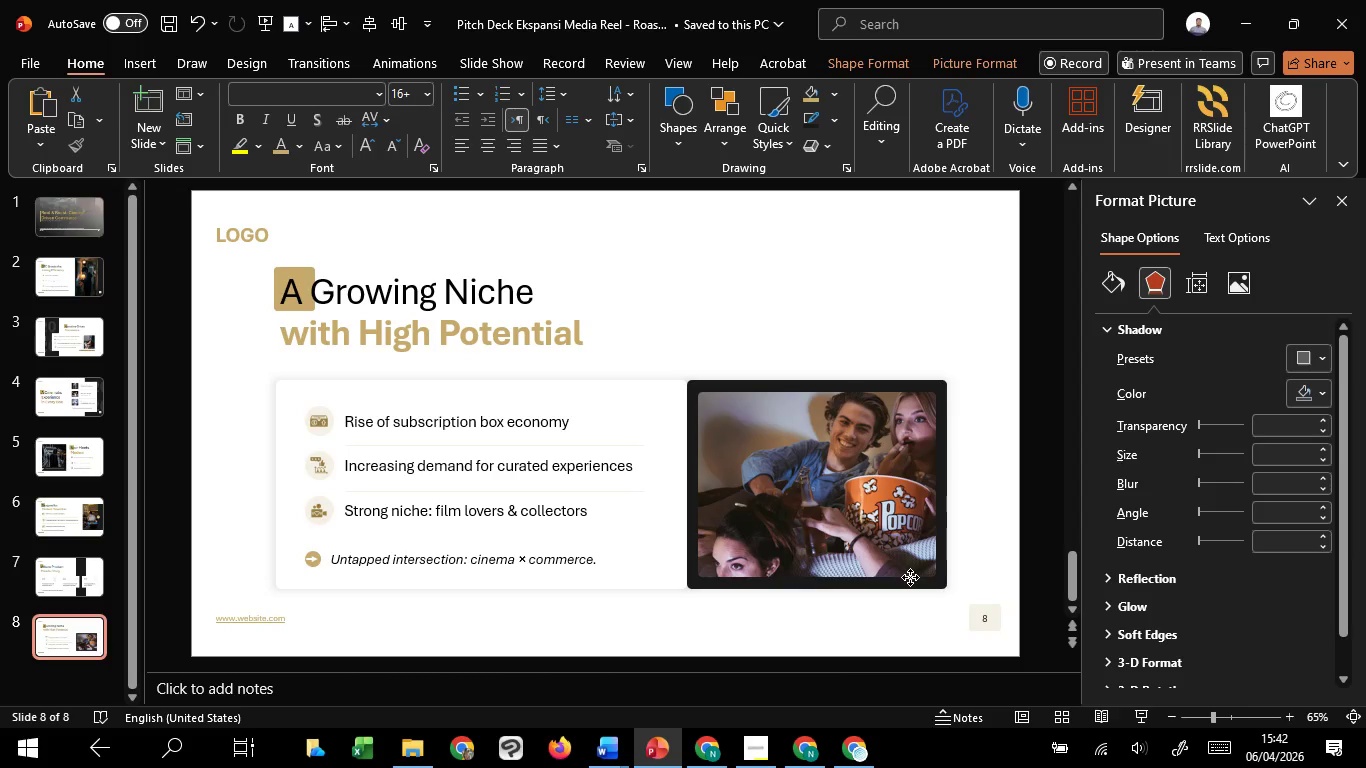 
hold_key(key=ShiftLeft, duration=1.52)
 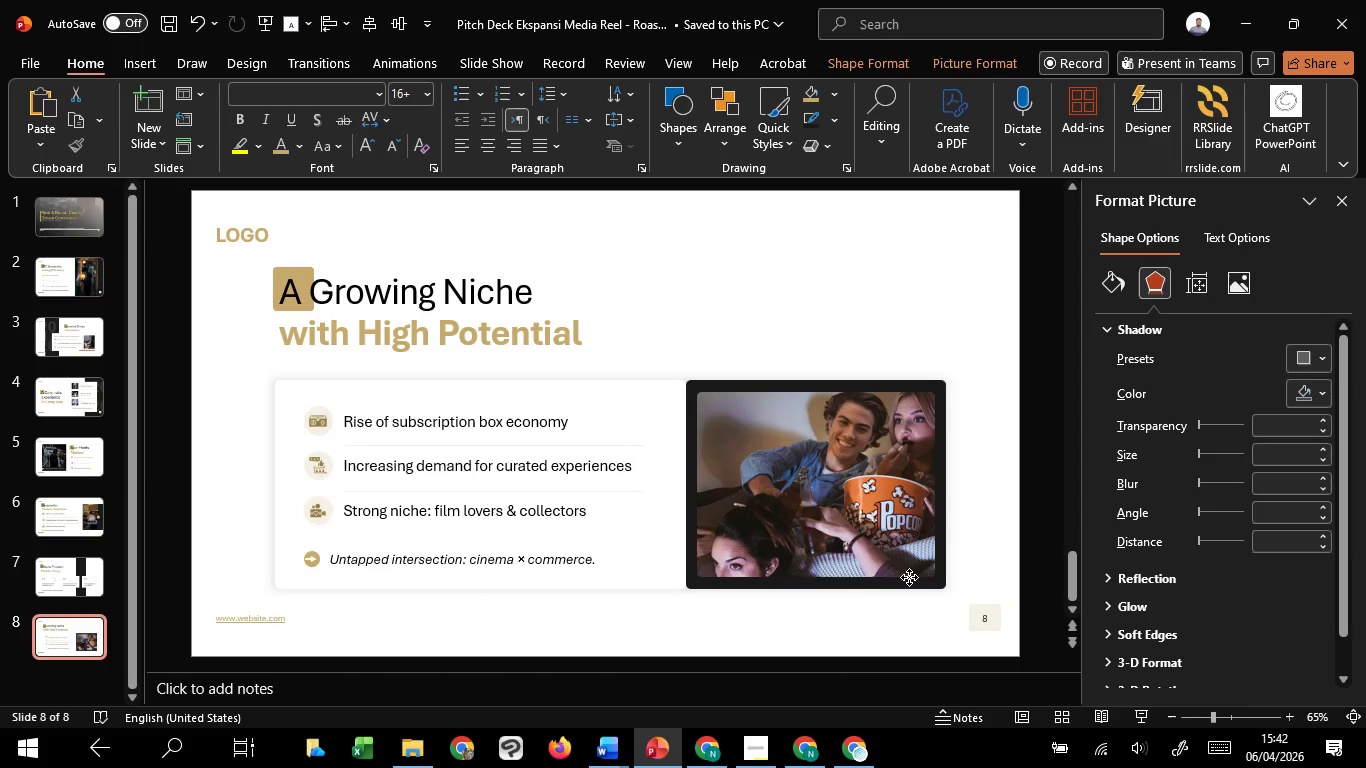 
hold_key(key=ShiftLeft, duration=1.38)
 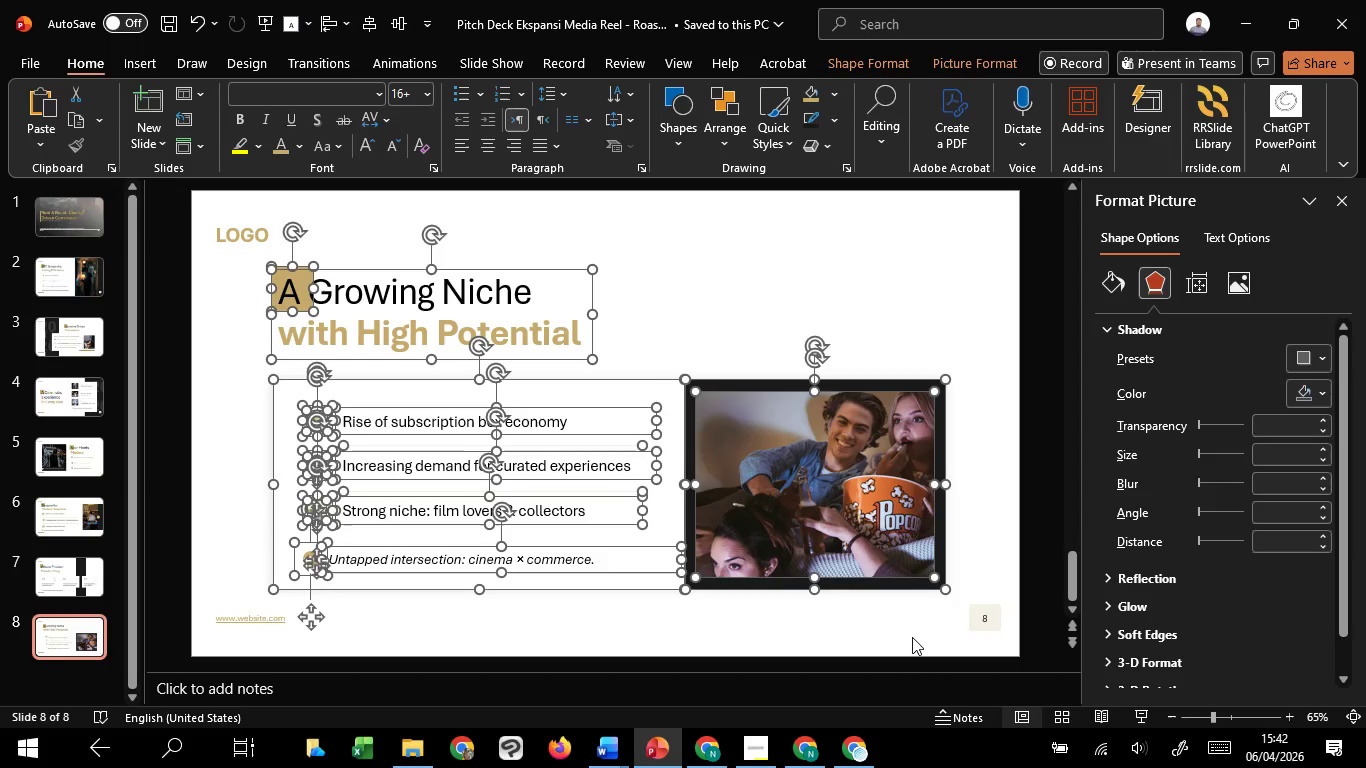 
left_click([912, 637])
 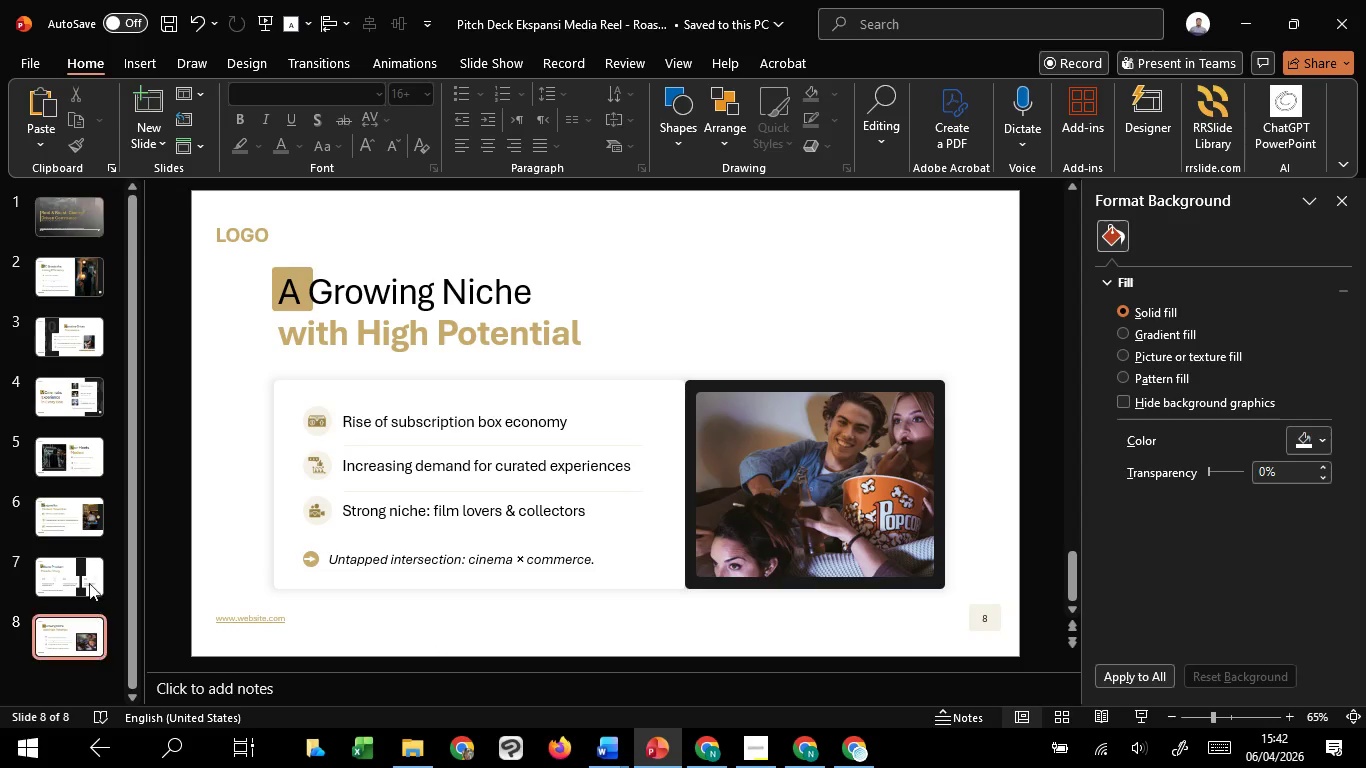 
left_click_drag(start_coordinate=[129, 213], to_coordinate=[134, 287])
 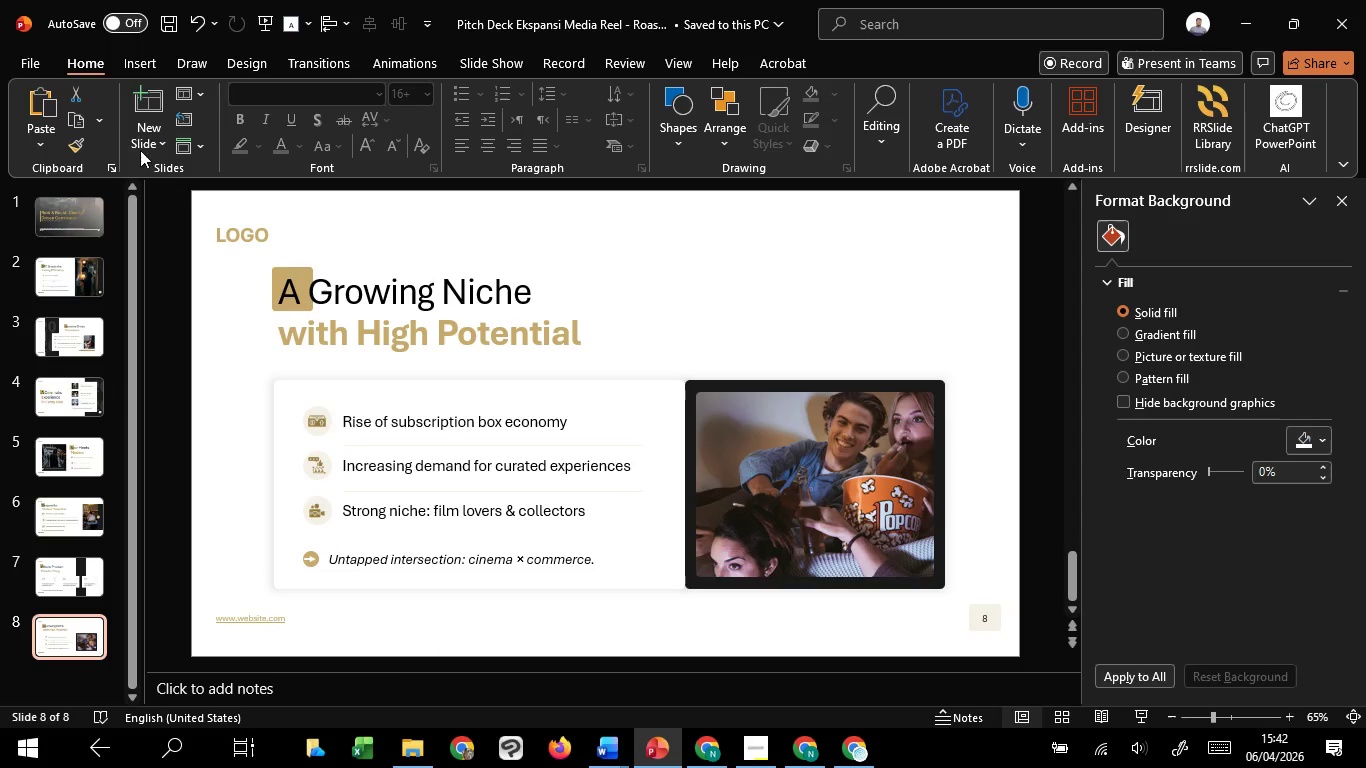 
mouse_move([170, 119])
 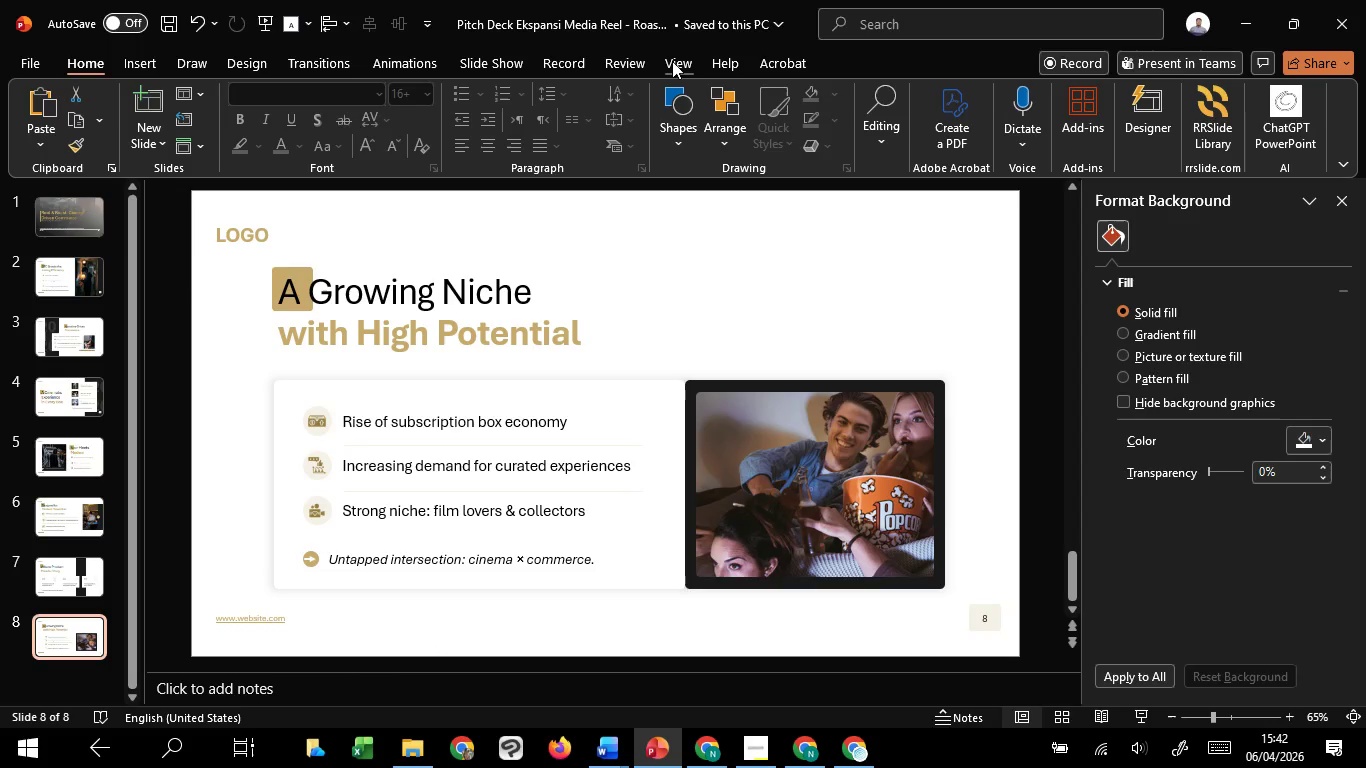 
left_click([674, 63])
 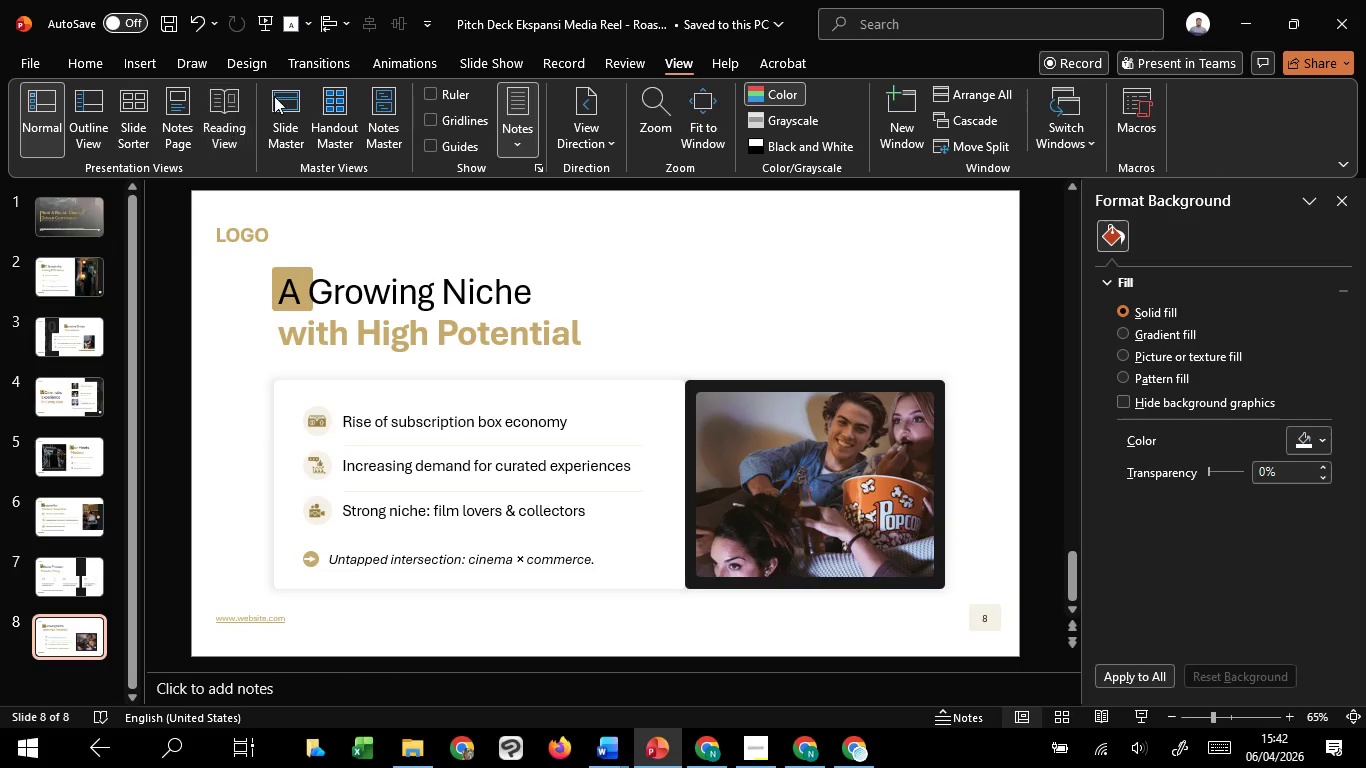 
left_click([275, 96])
 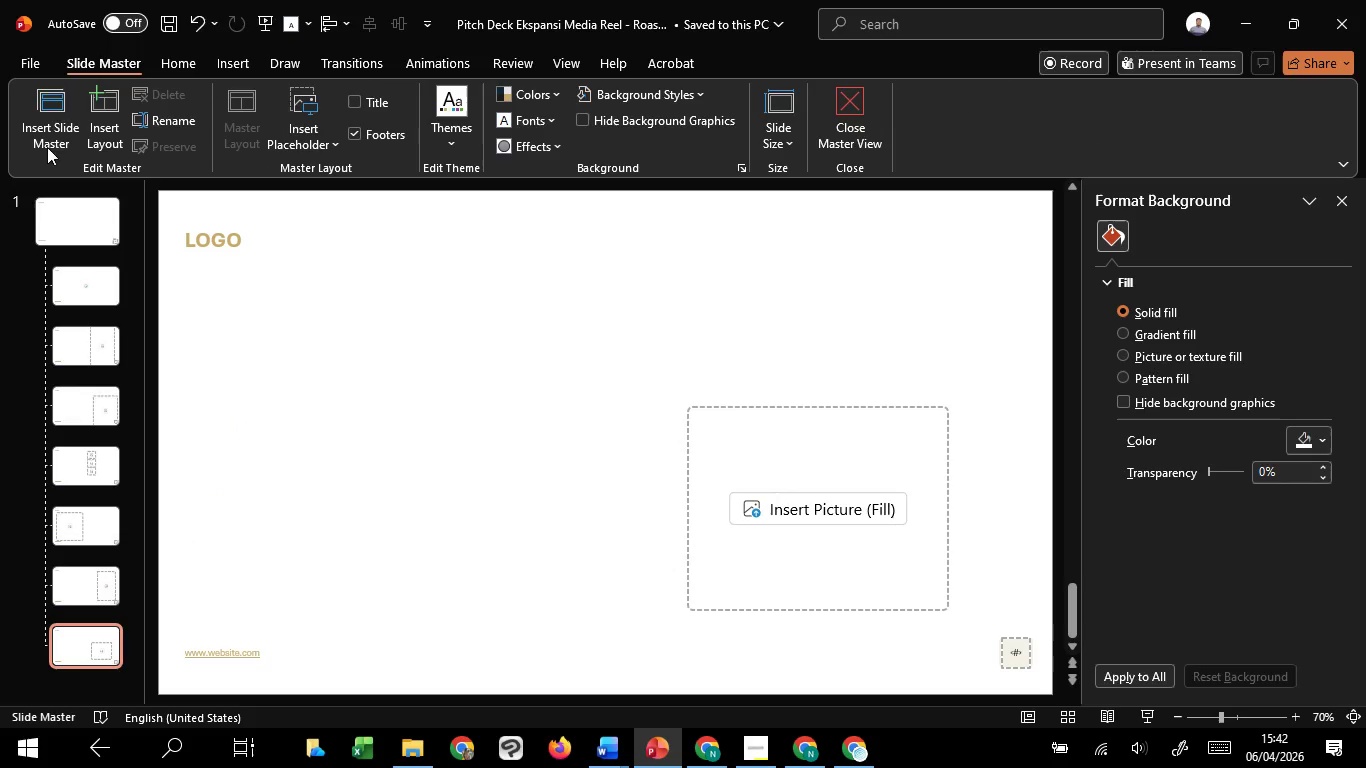 
left_click([101, 97])
 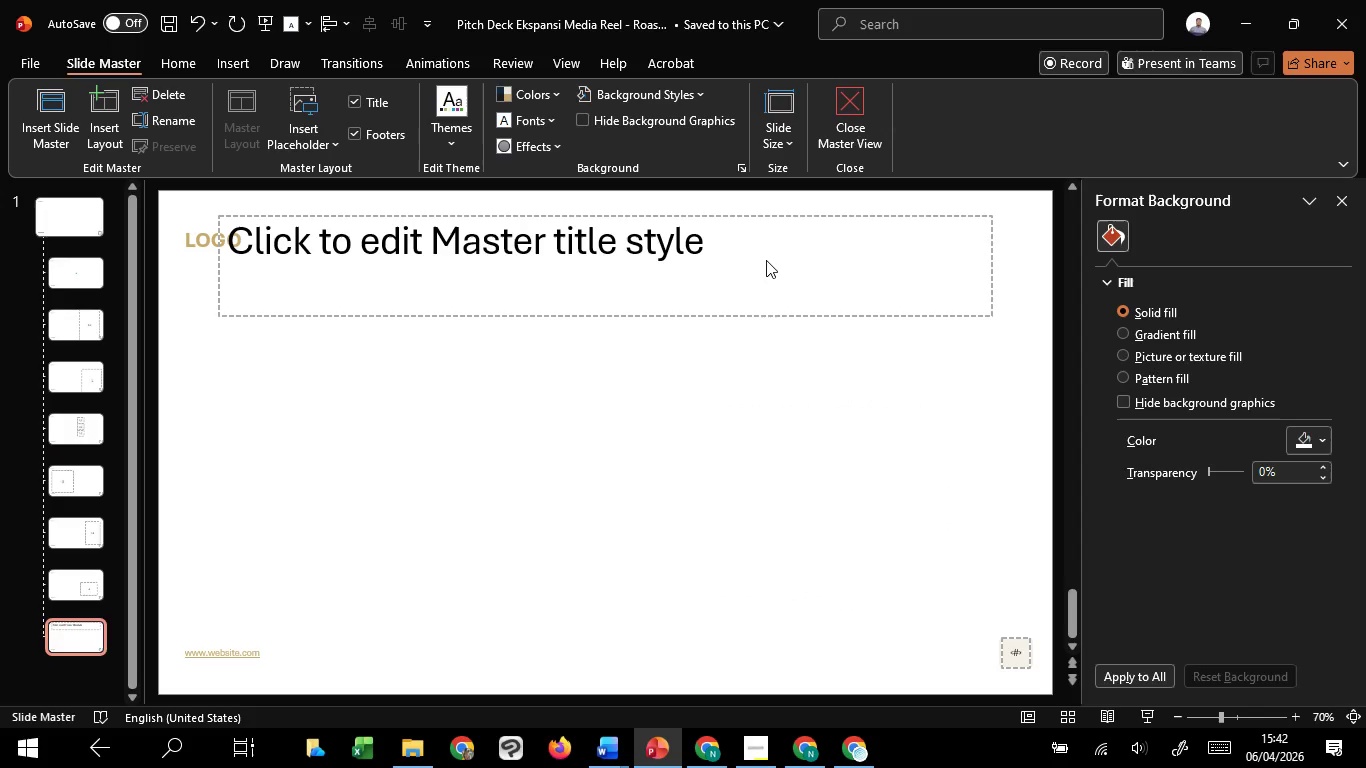 
left_click([755, 315])
 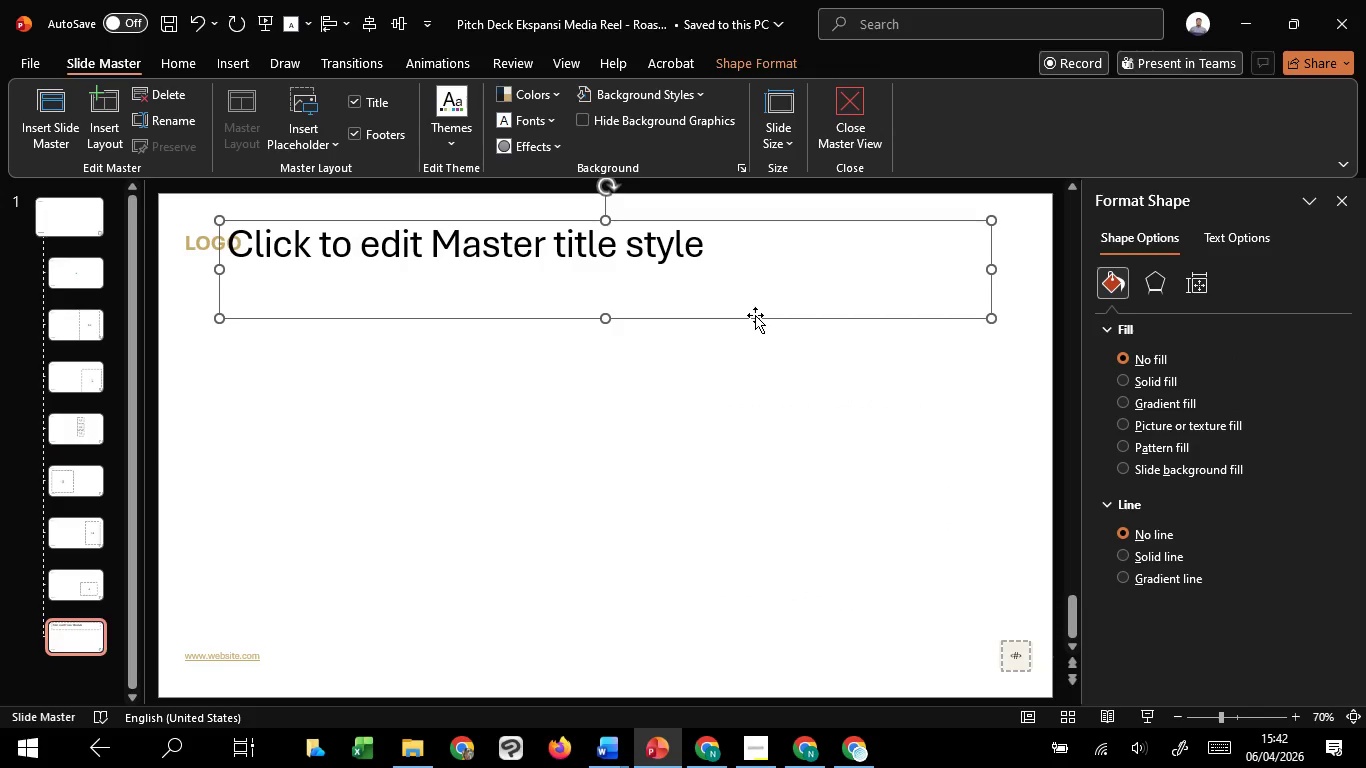 
key(Delete)
 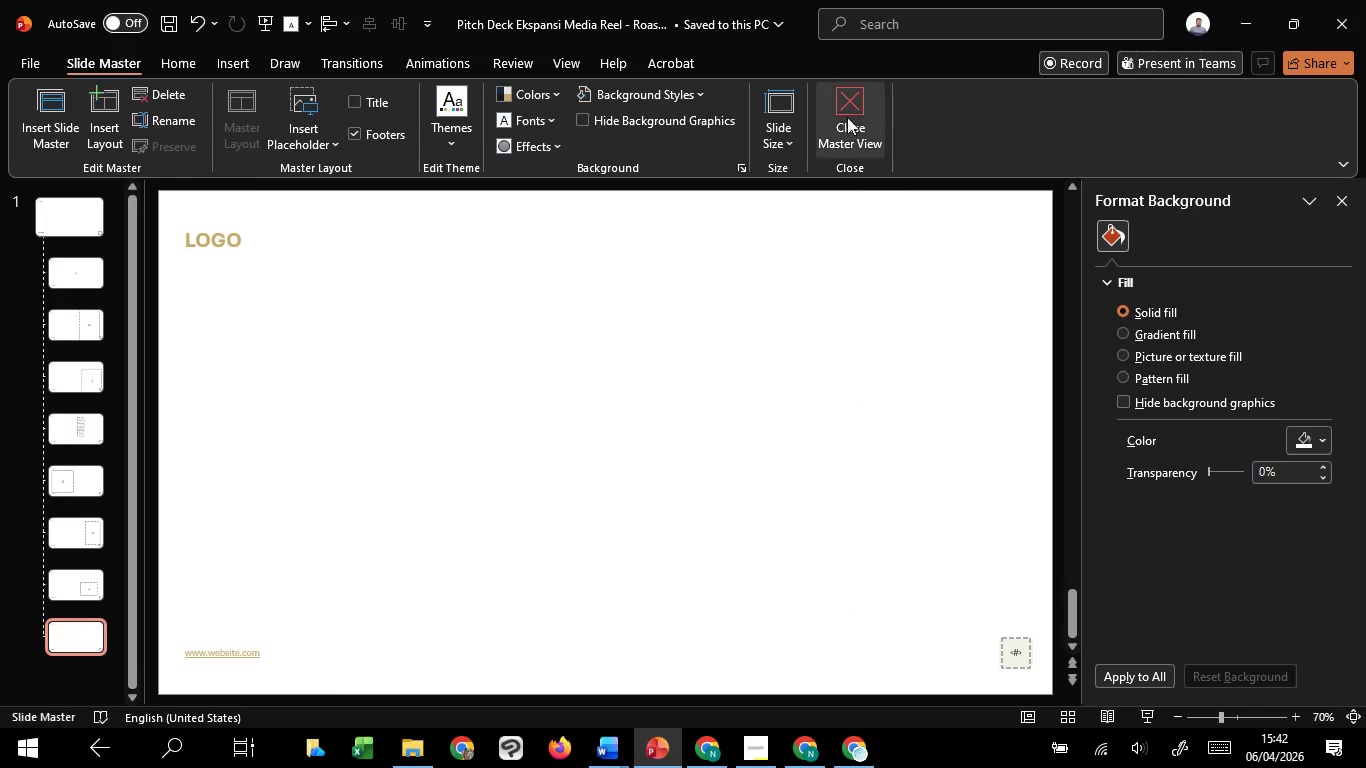 
left_click([840, 104])
 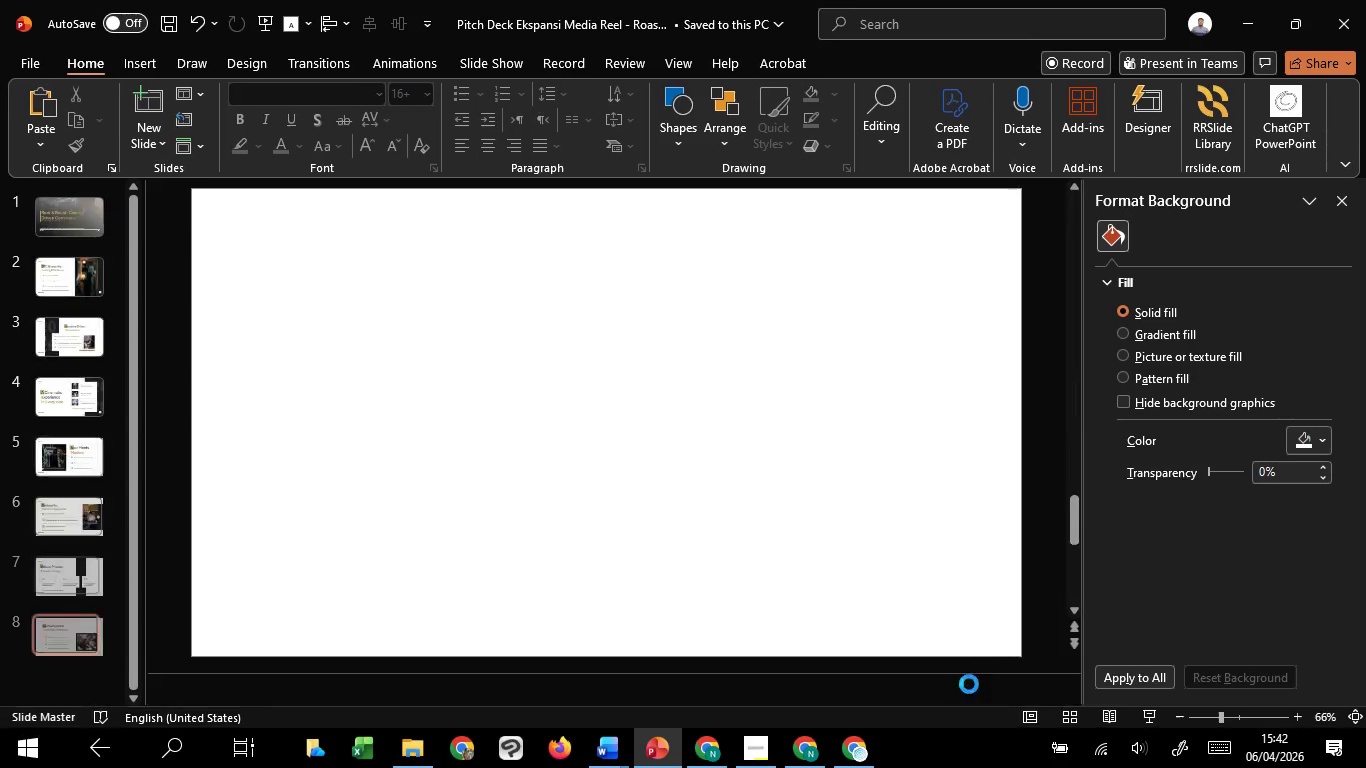 
mouse_move([976, 618])
 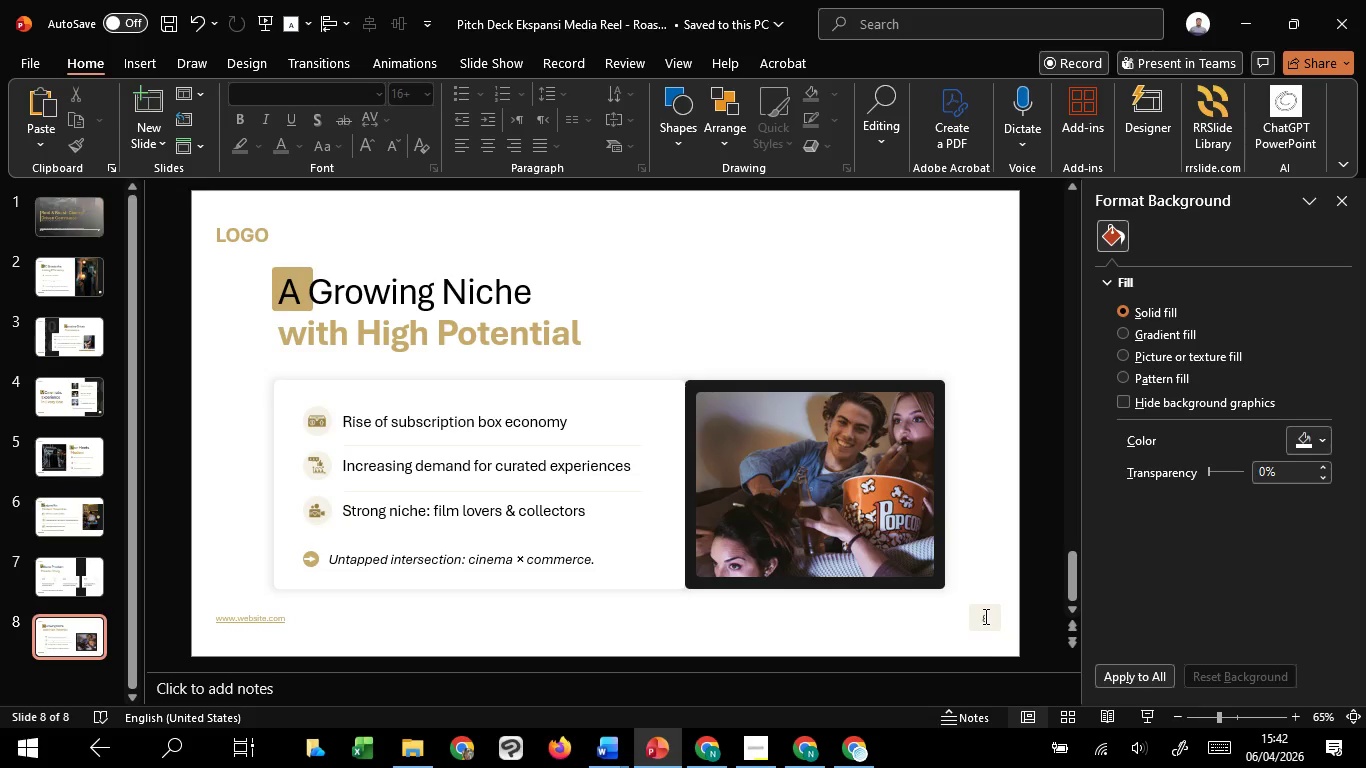 
left_click_drag(start_coordinate=[984, 616], to_coordinate=[997, 614])
 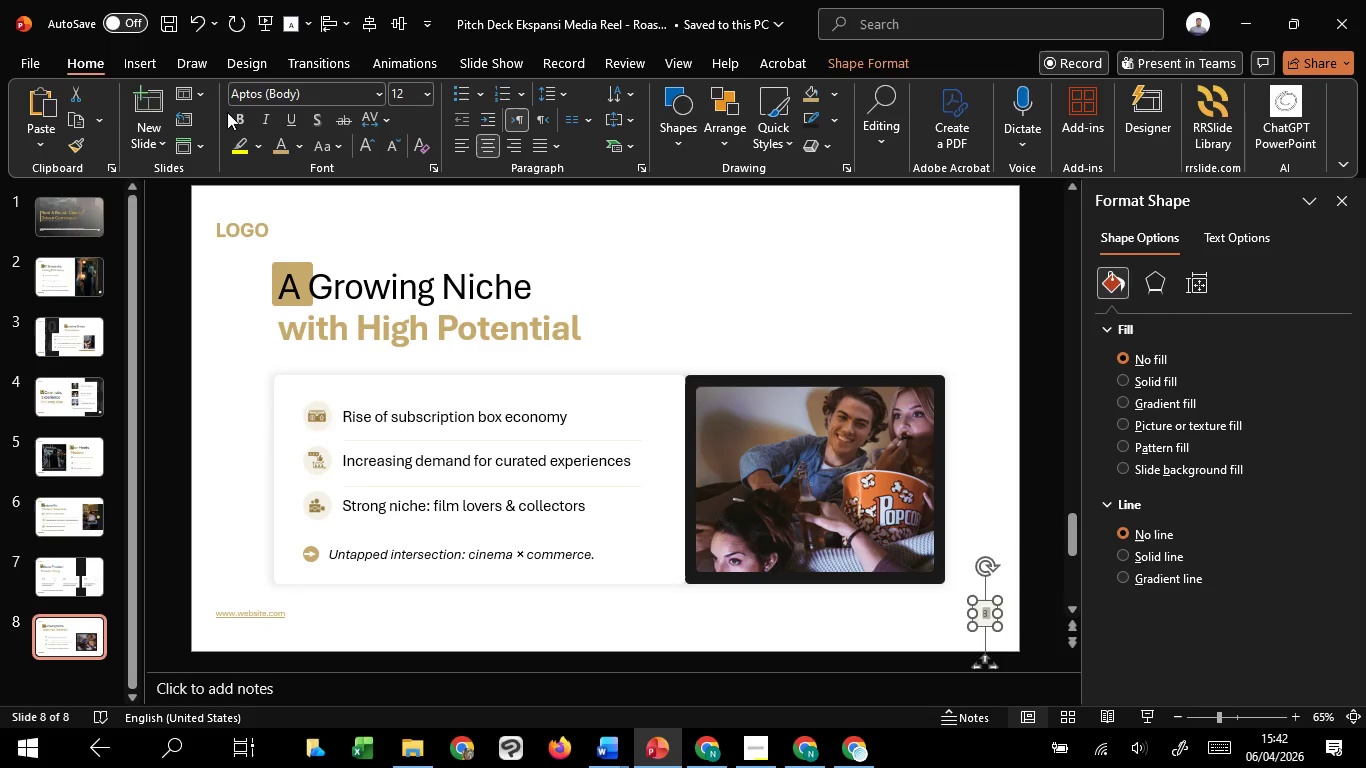 
left_click([235, 113])
 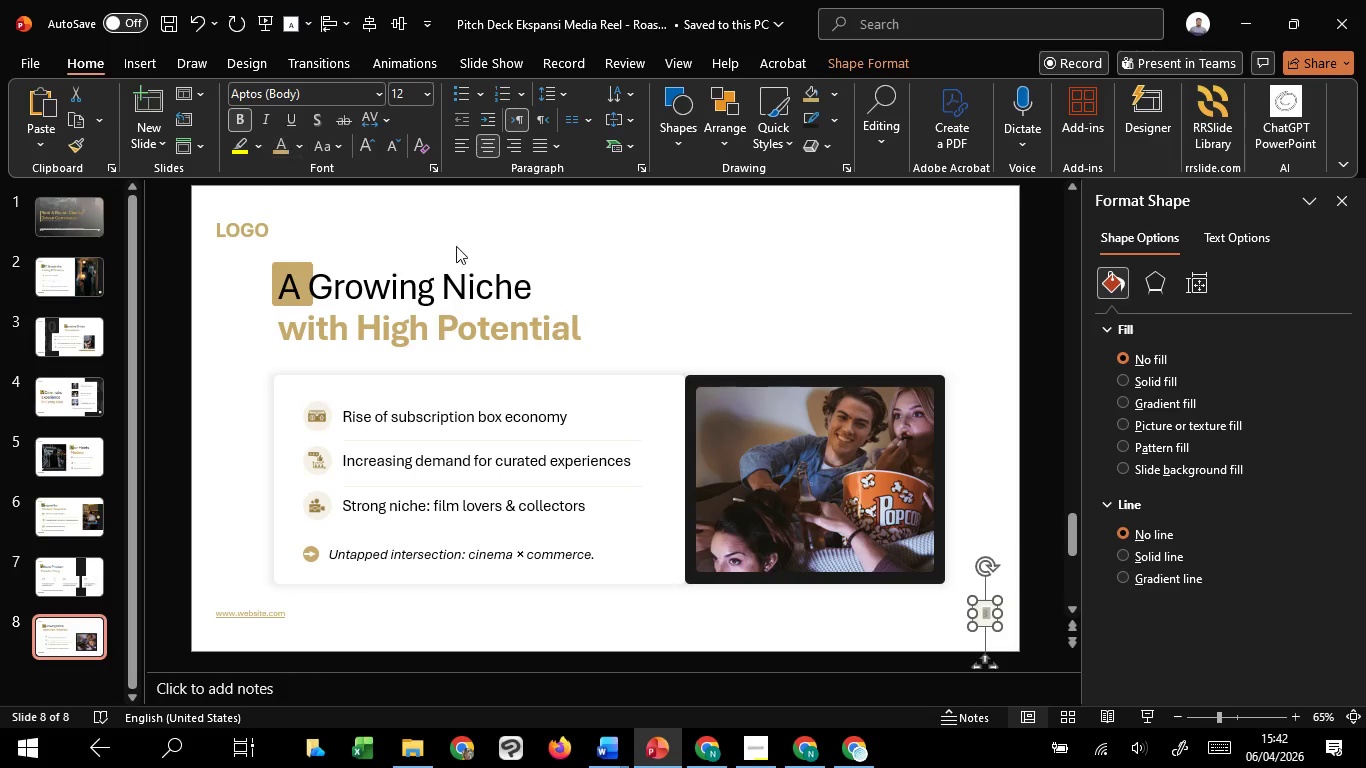 
left_click([711, 257])
 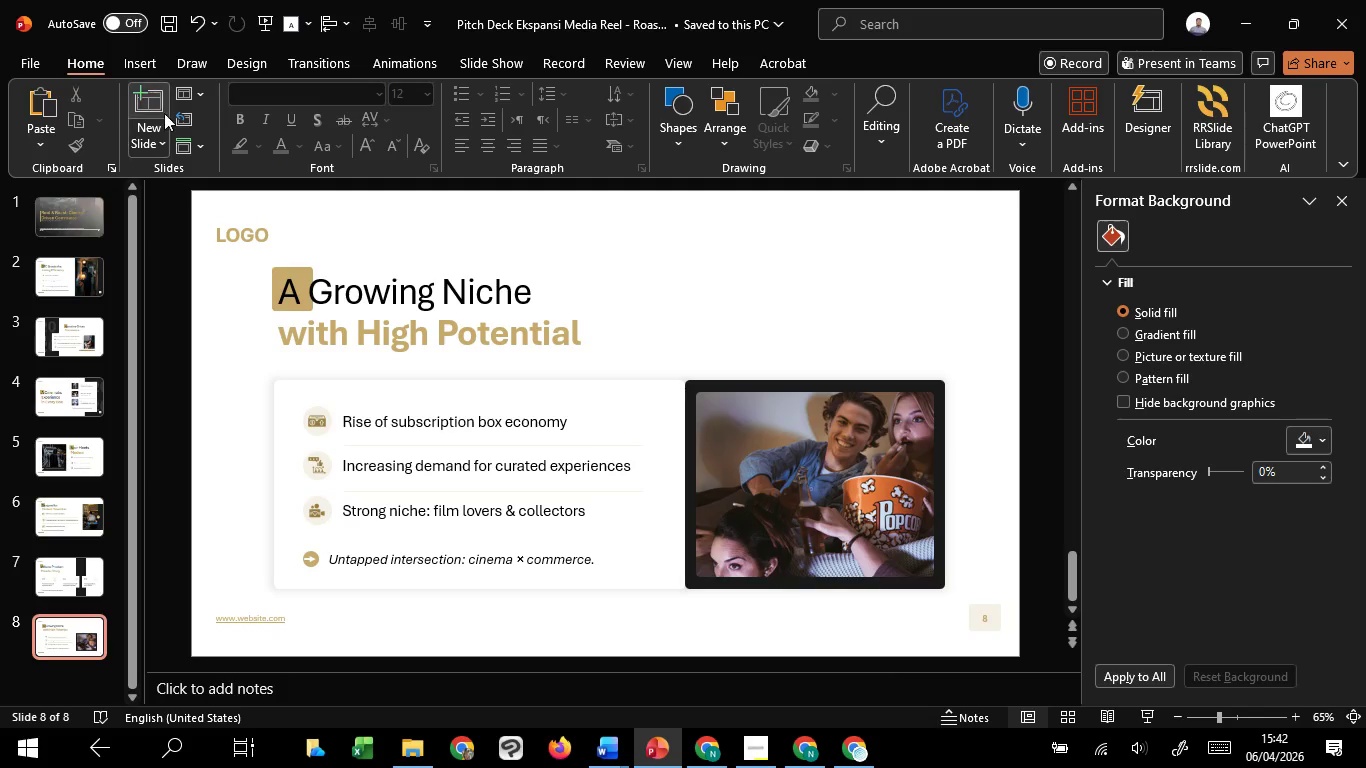 
left_click([165, 145])
 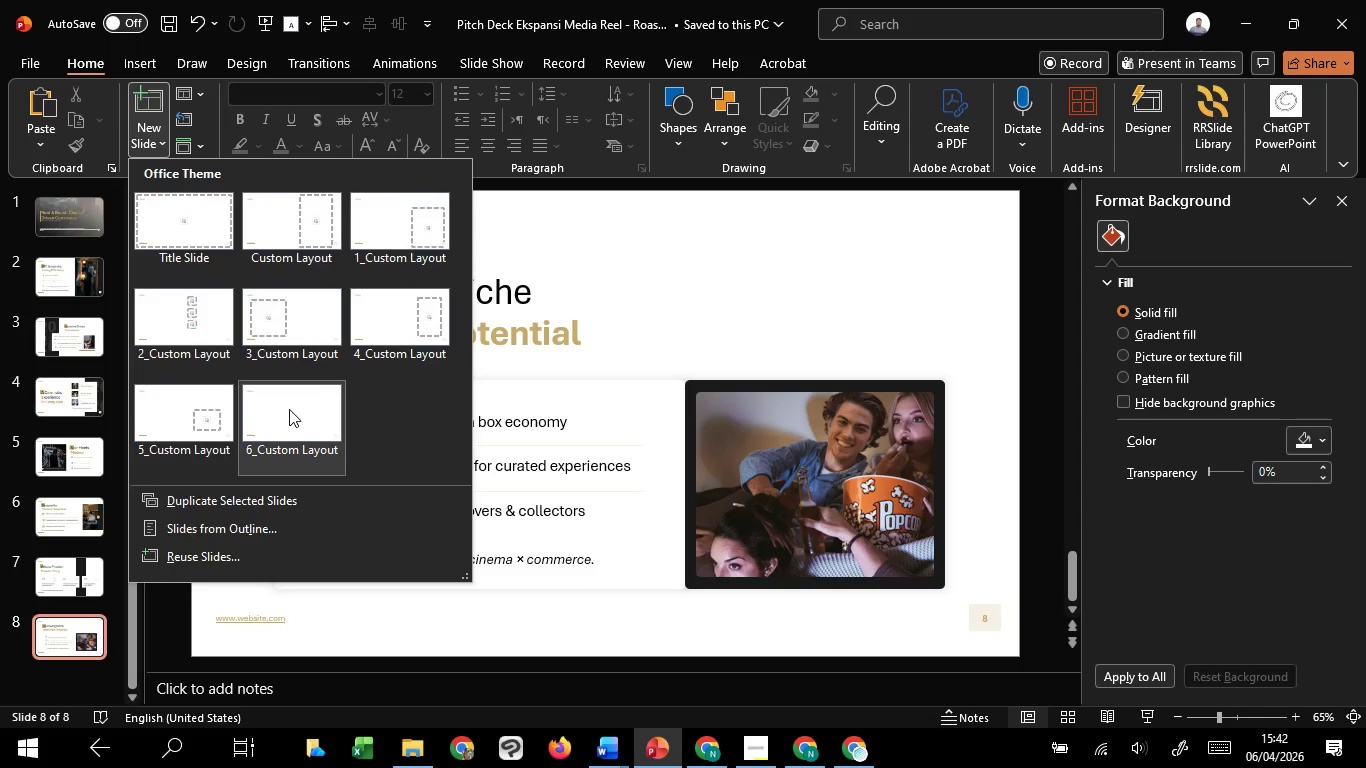 
left_click([290, 409])
 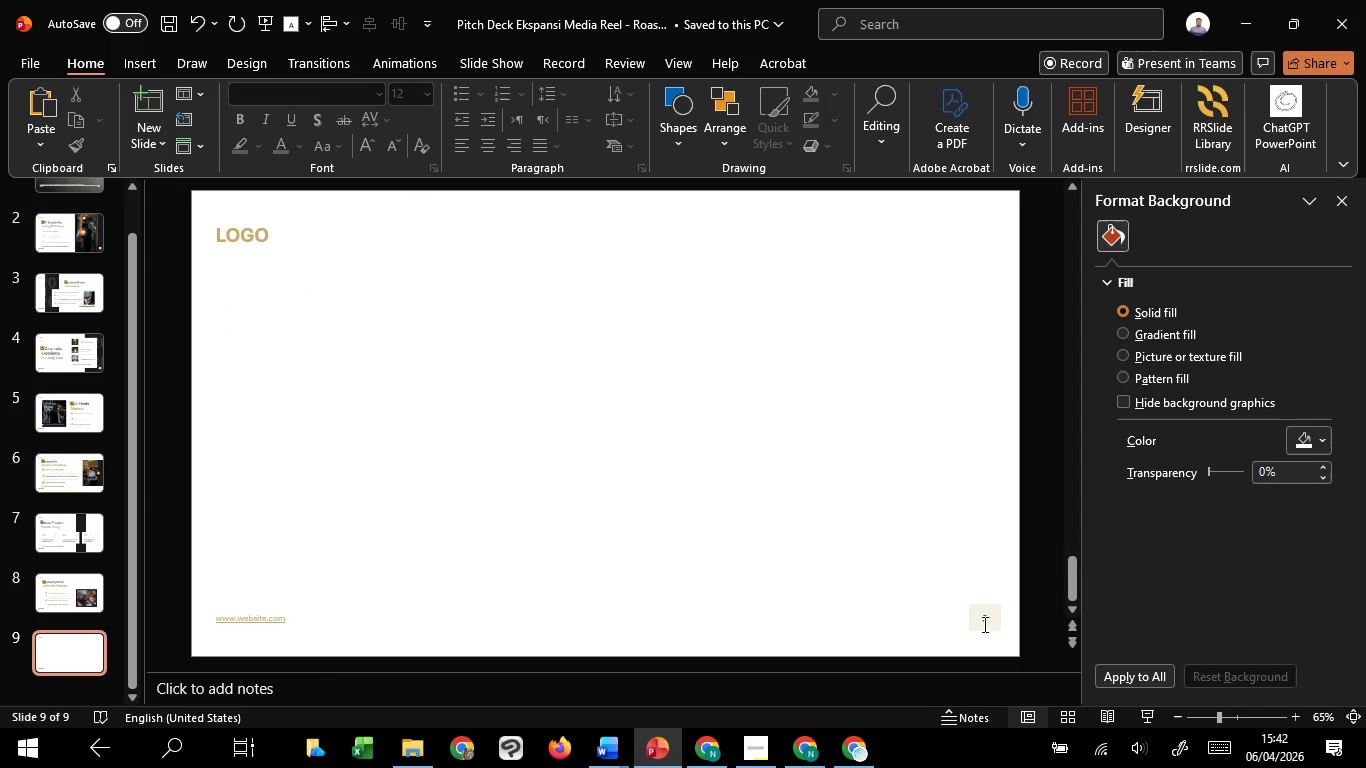 
left_click_drag(start_coordinate=[983, 619], to_coordinate=[993, 616])
 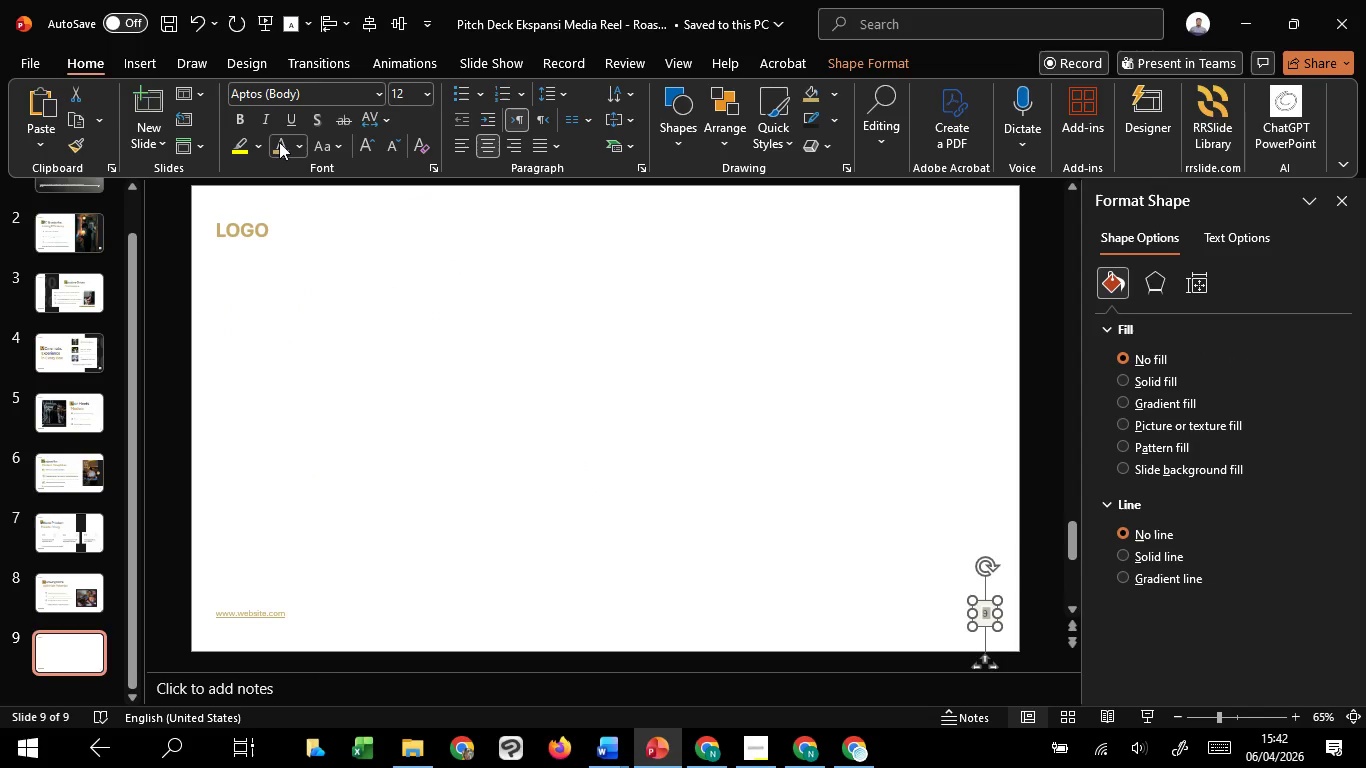 
left_click([279, 142])
 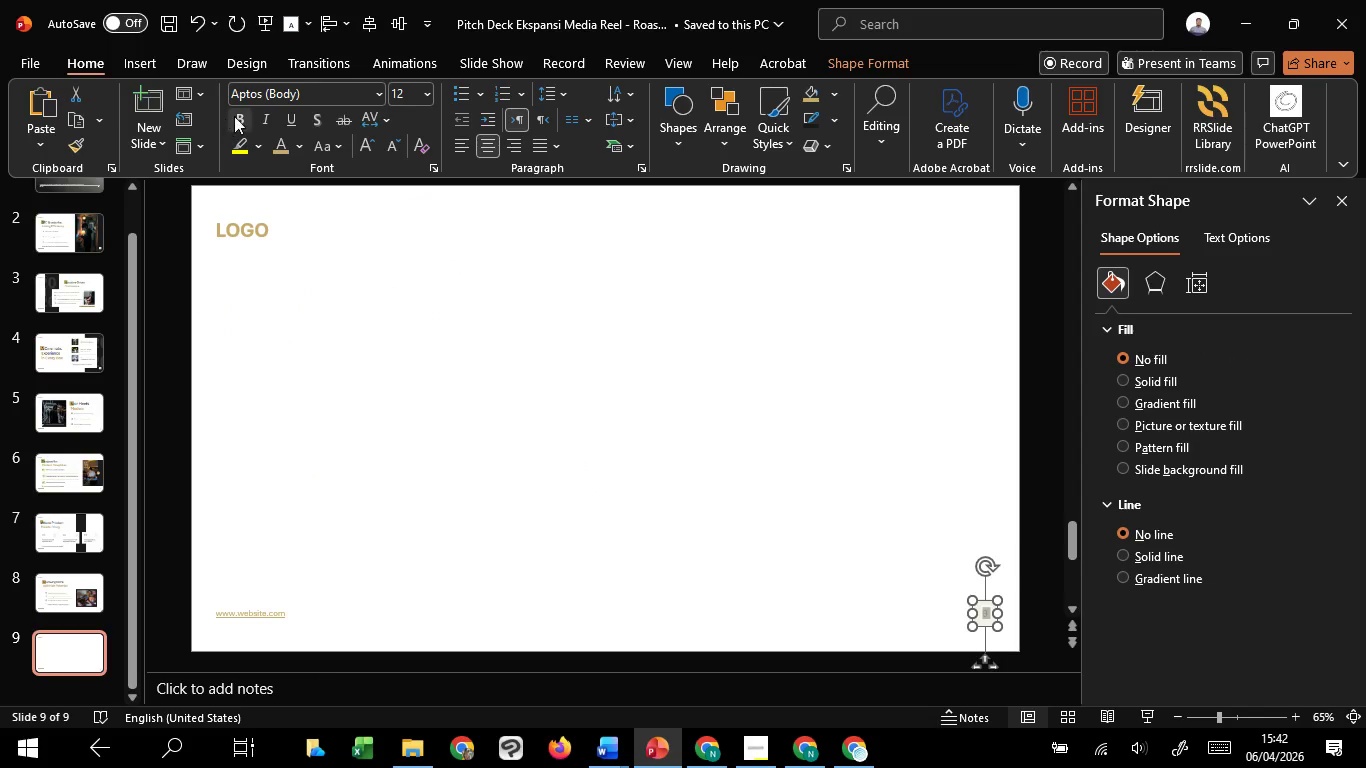 
left_click([237, 115])
 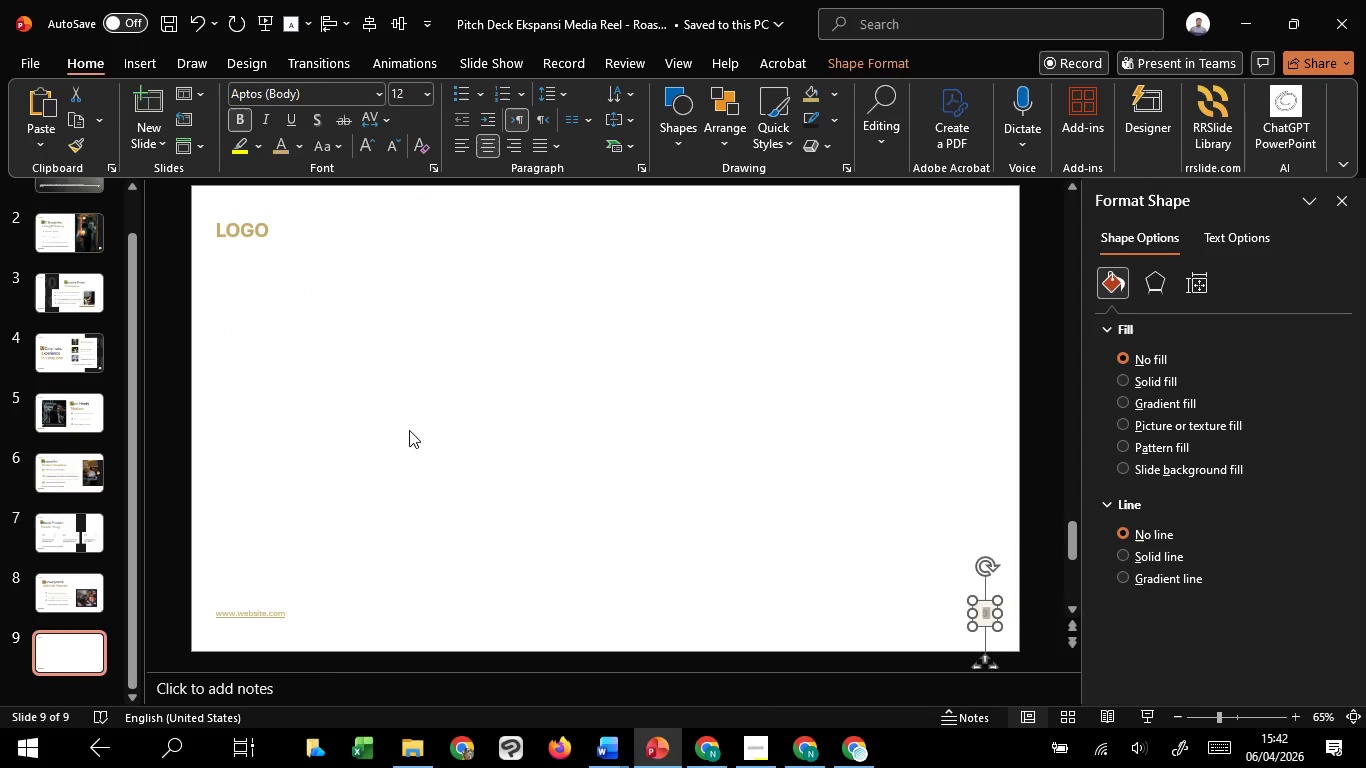 
left_click([464, 479])
 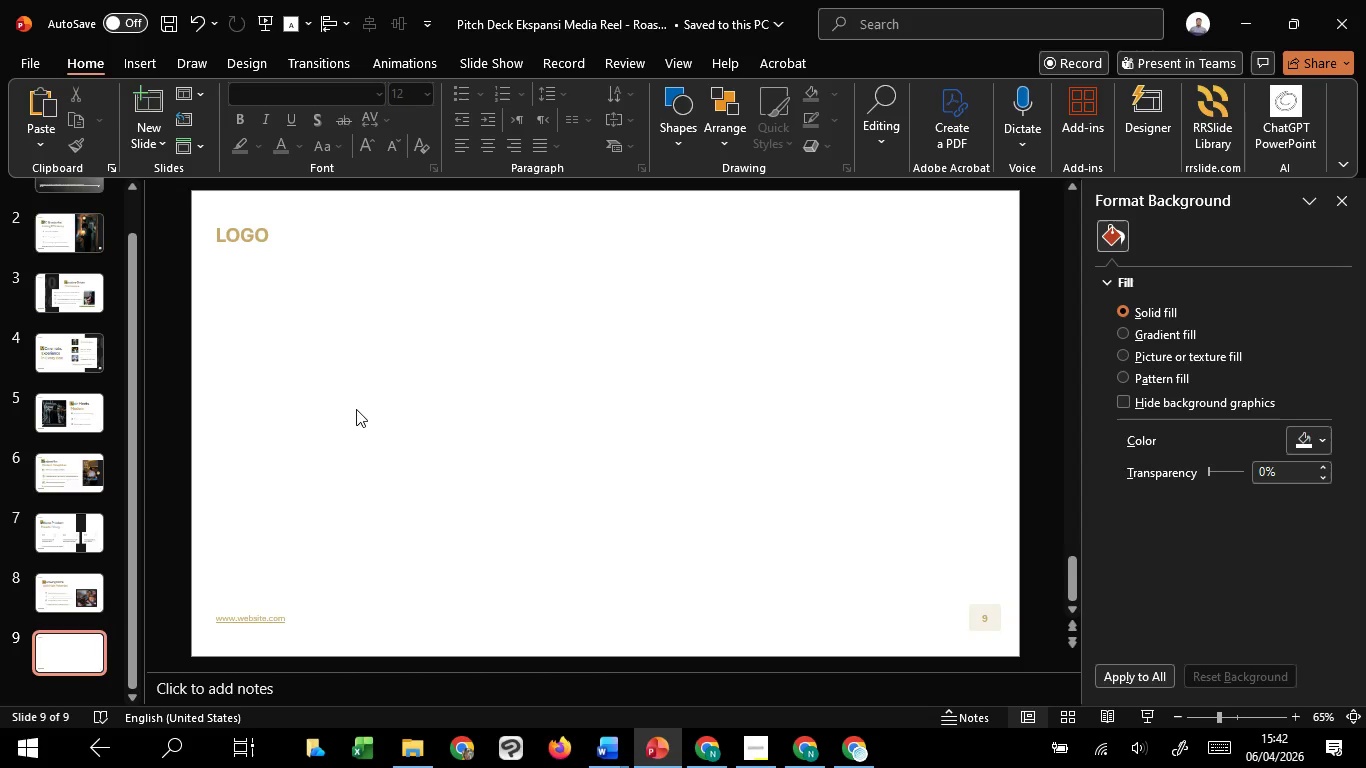 
mouse_move([683, 750])
 